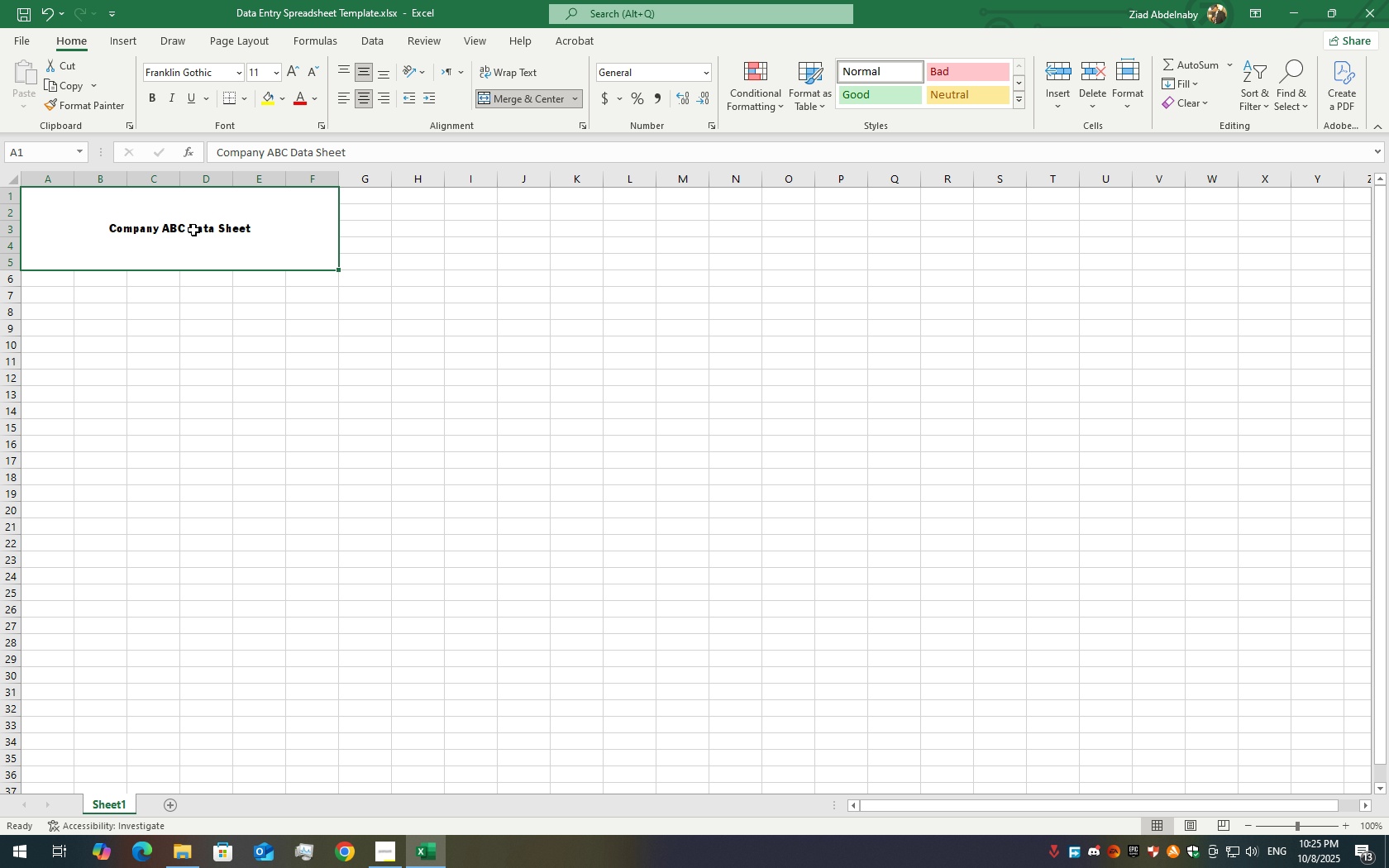 
double_click([189, 236])
 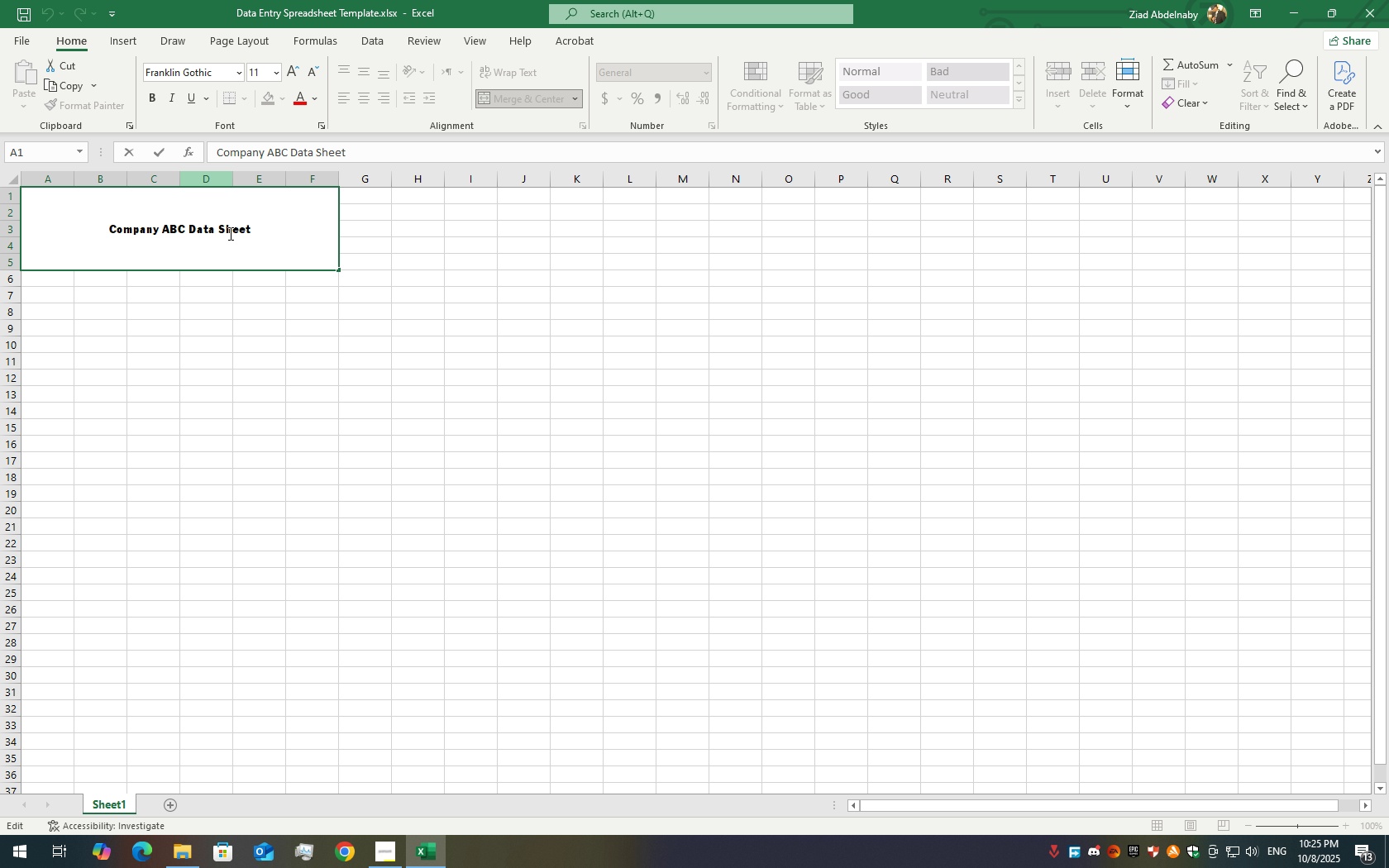 
left_click([245, 238])
 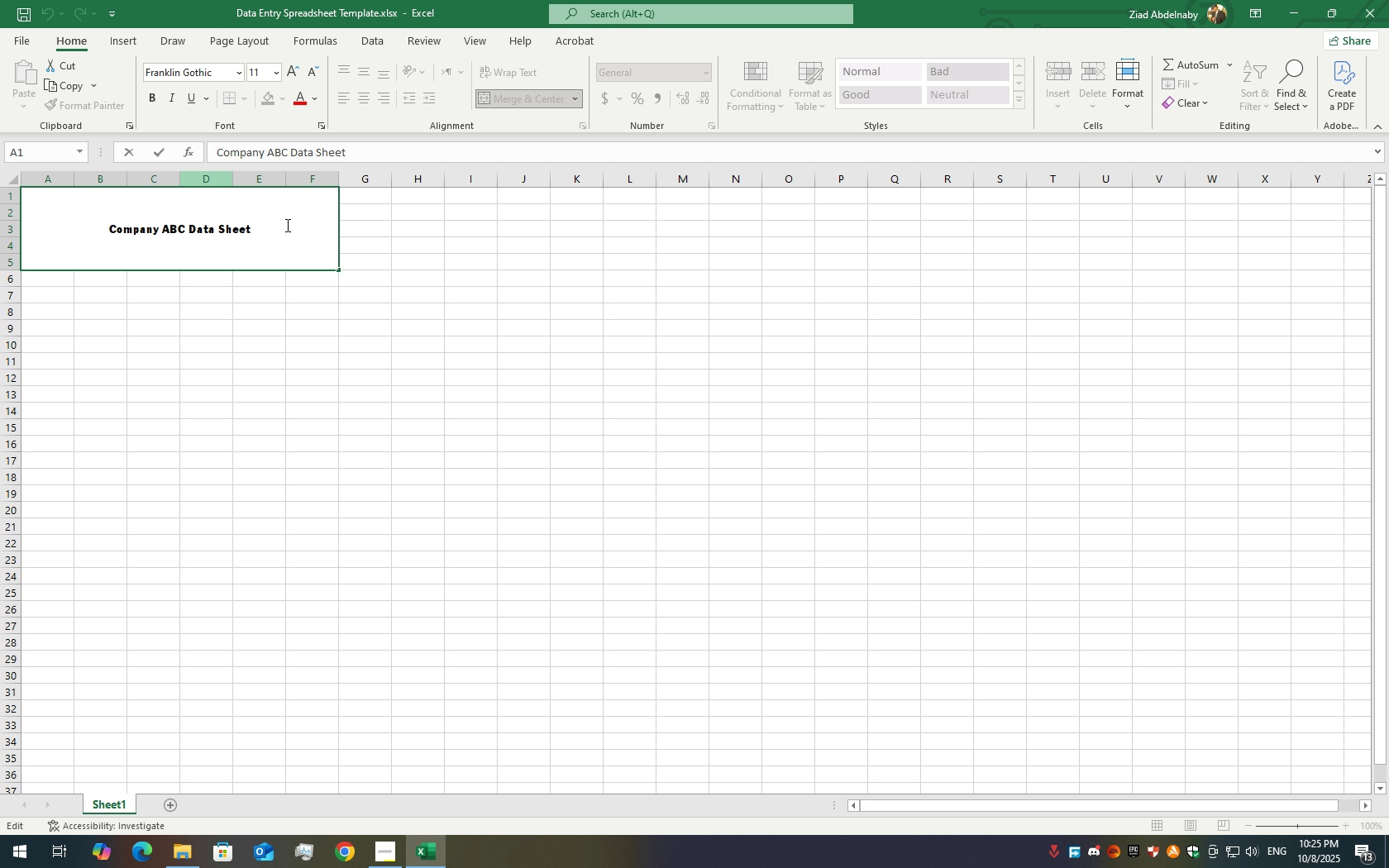 
left_click([286, 225])
 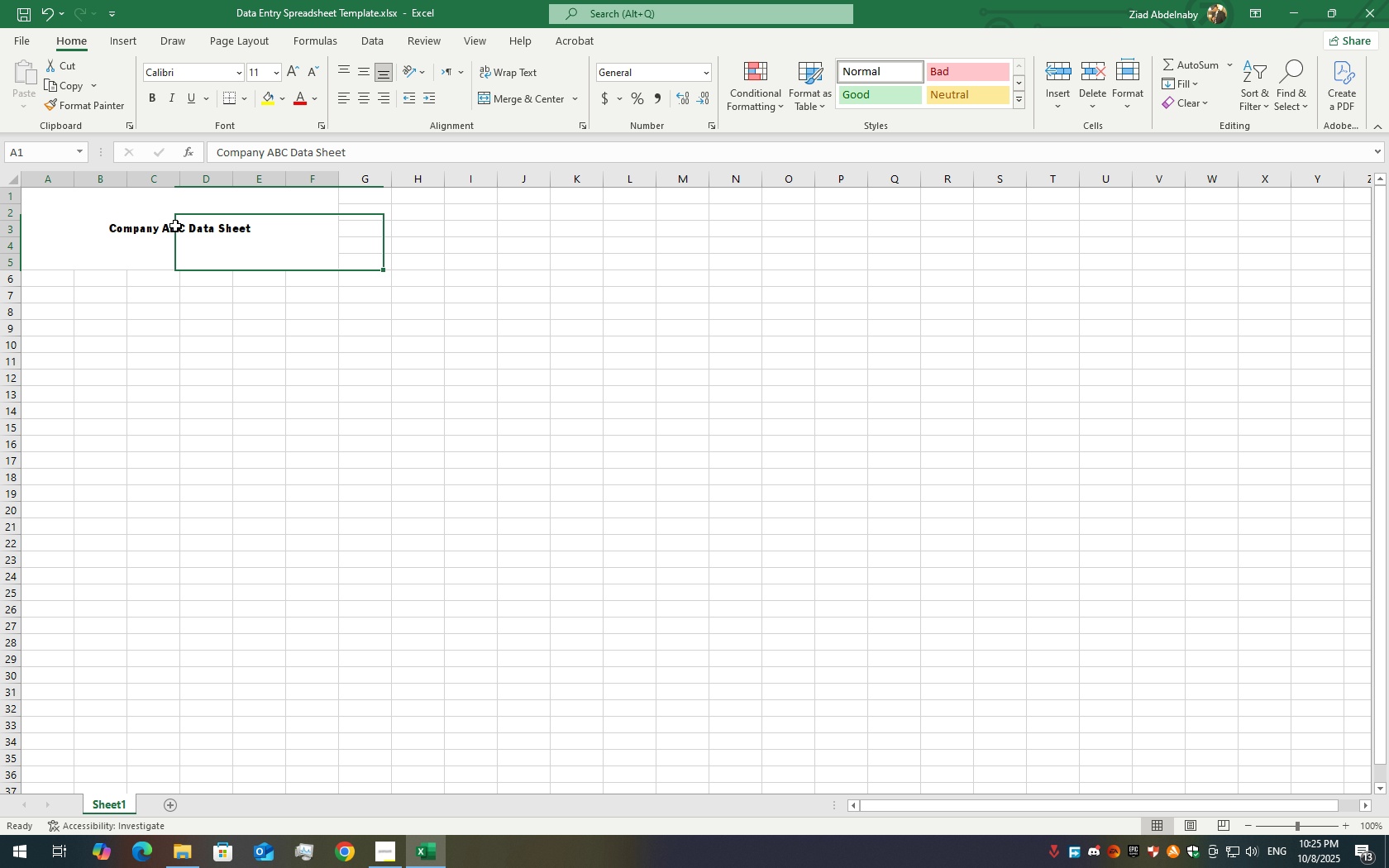 
double_click([175, 226])
 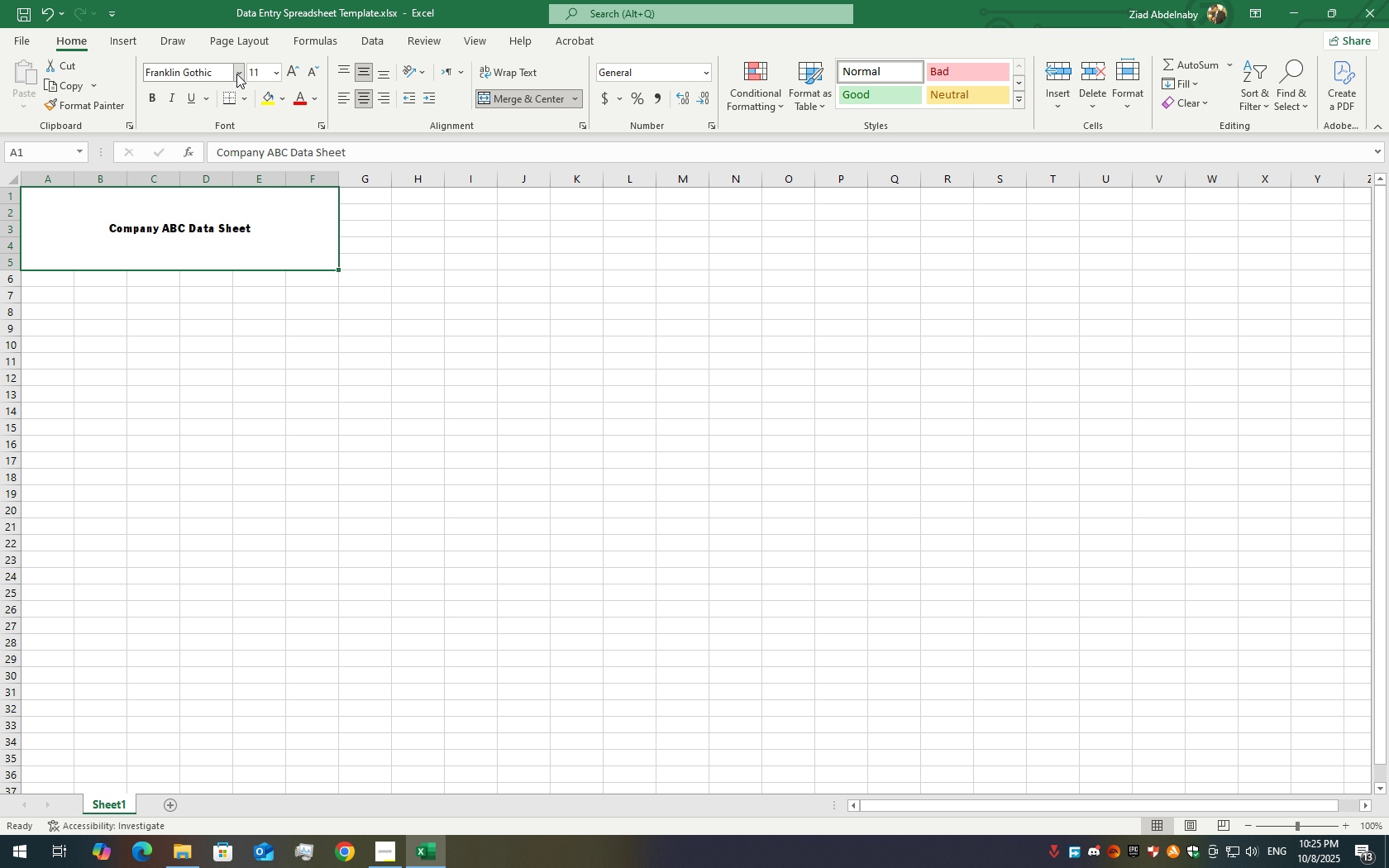 
left_click([236, 74])
 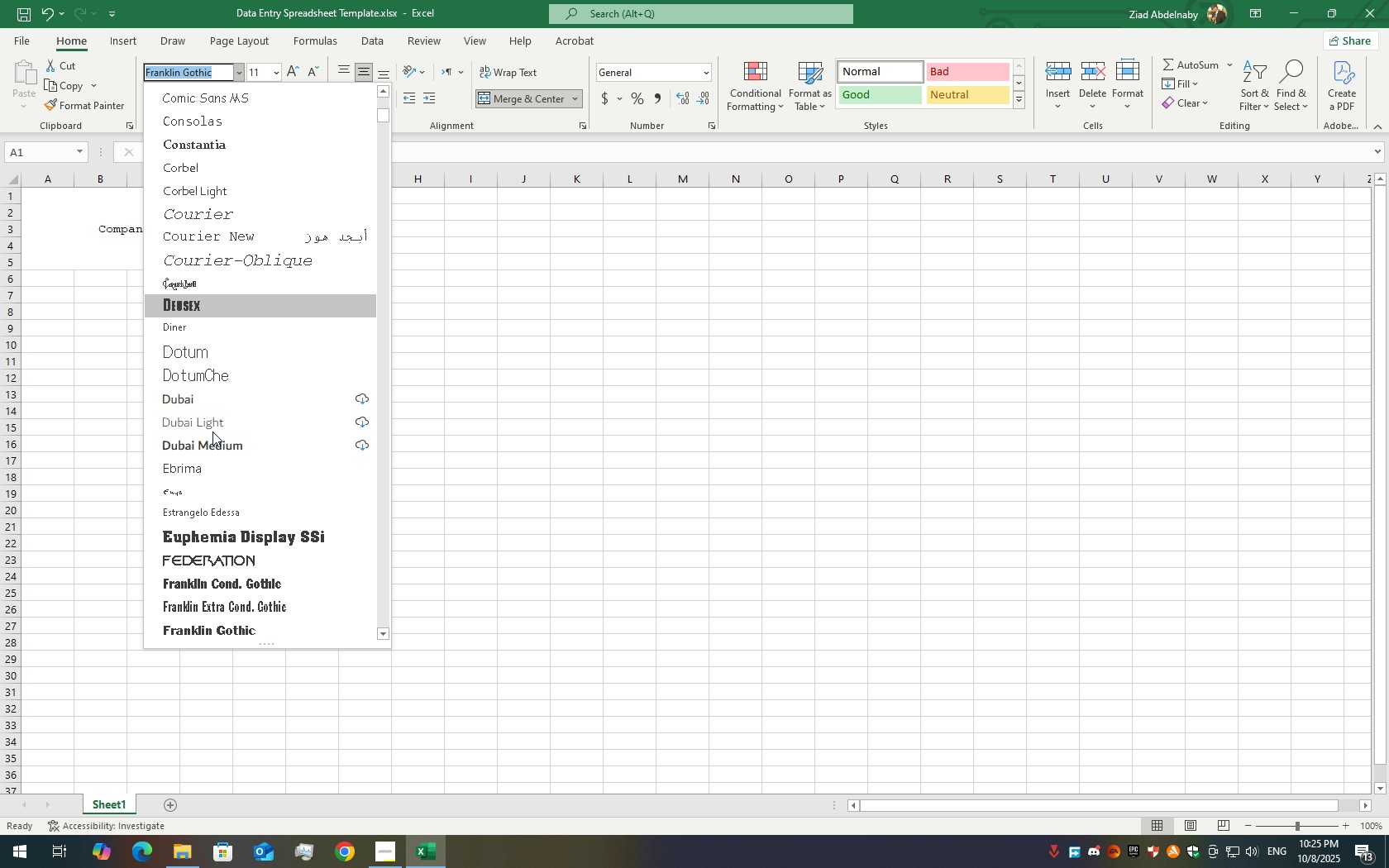 
scroll: coordinate [203, 521], scroll_direction: down, amount: 12.0
 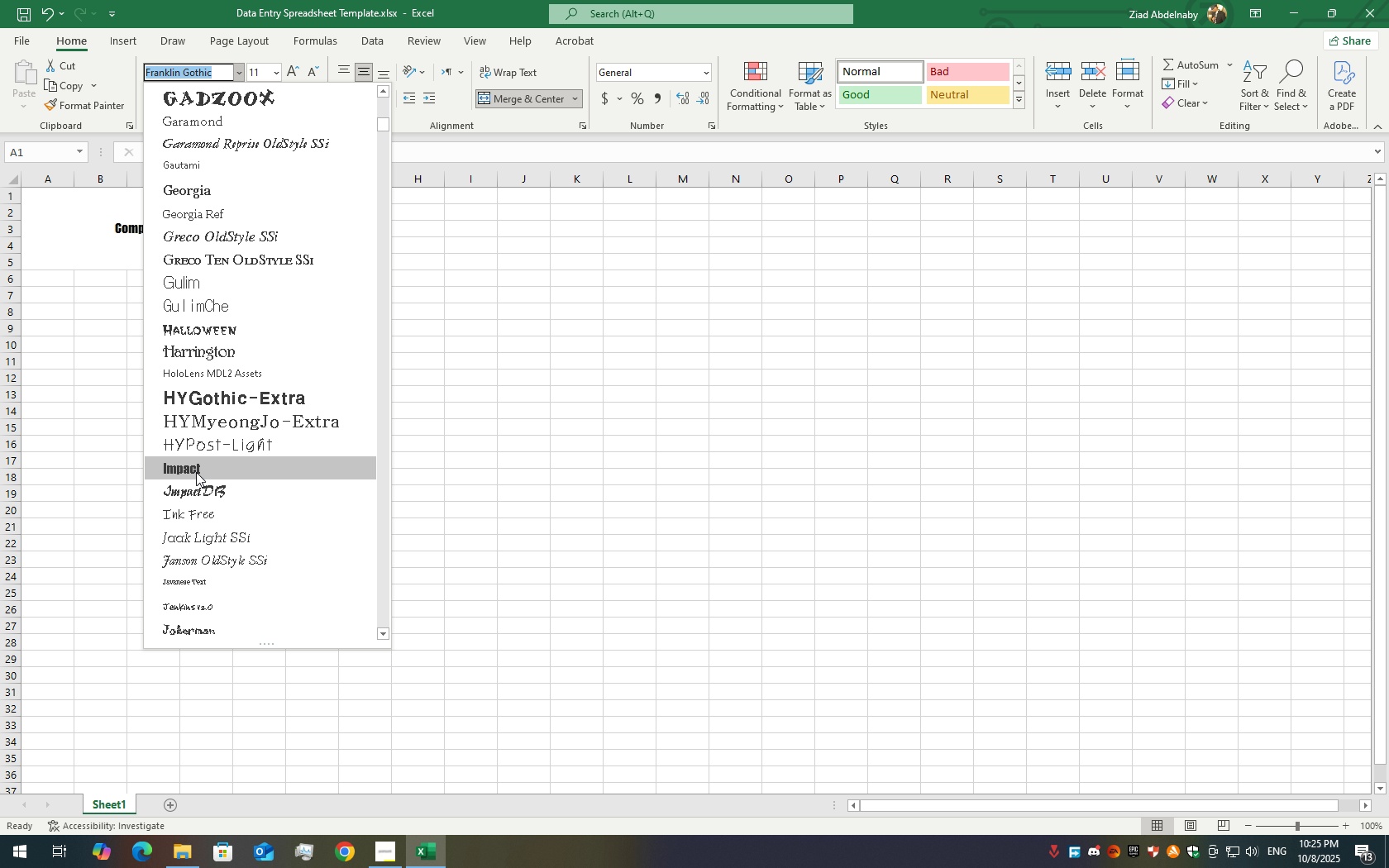 
left_click([196, 472])
 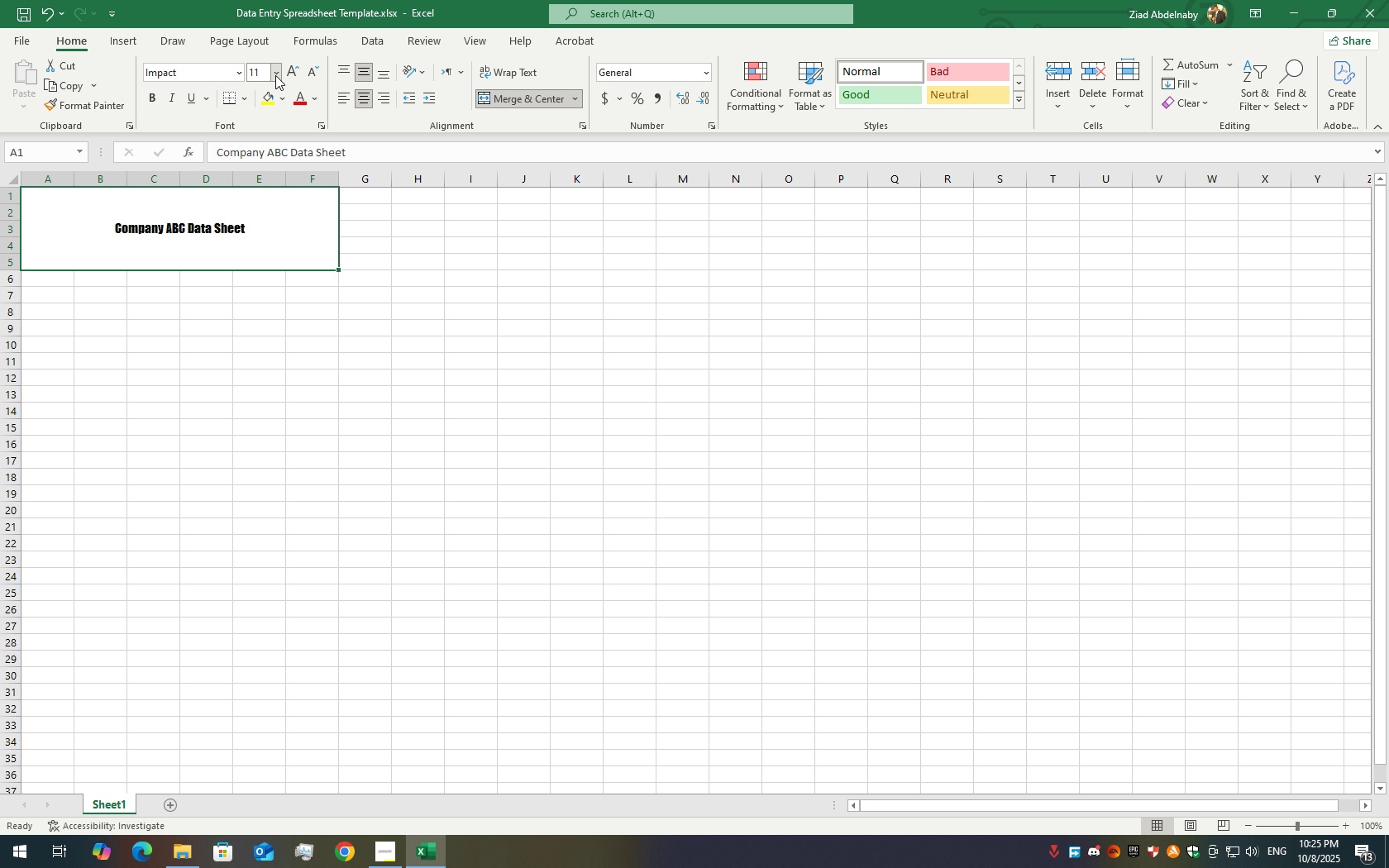 
wait(5.21)
 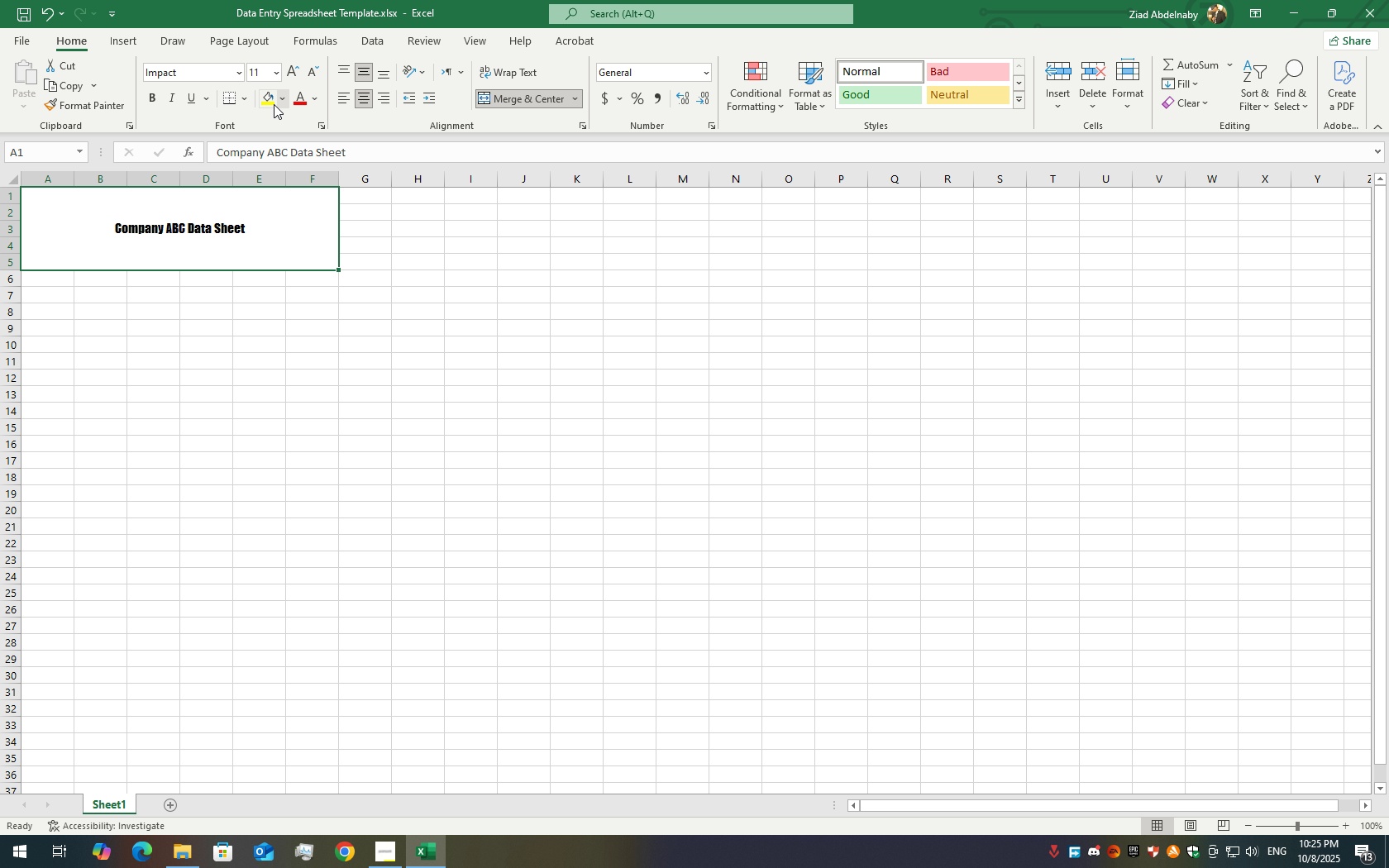 
double_click([284, 67])
 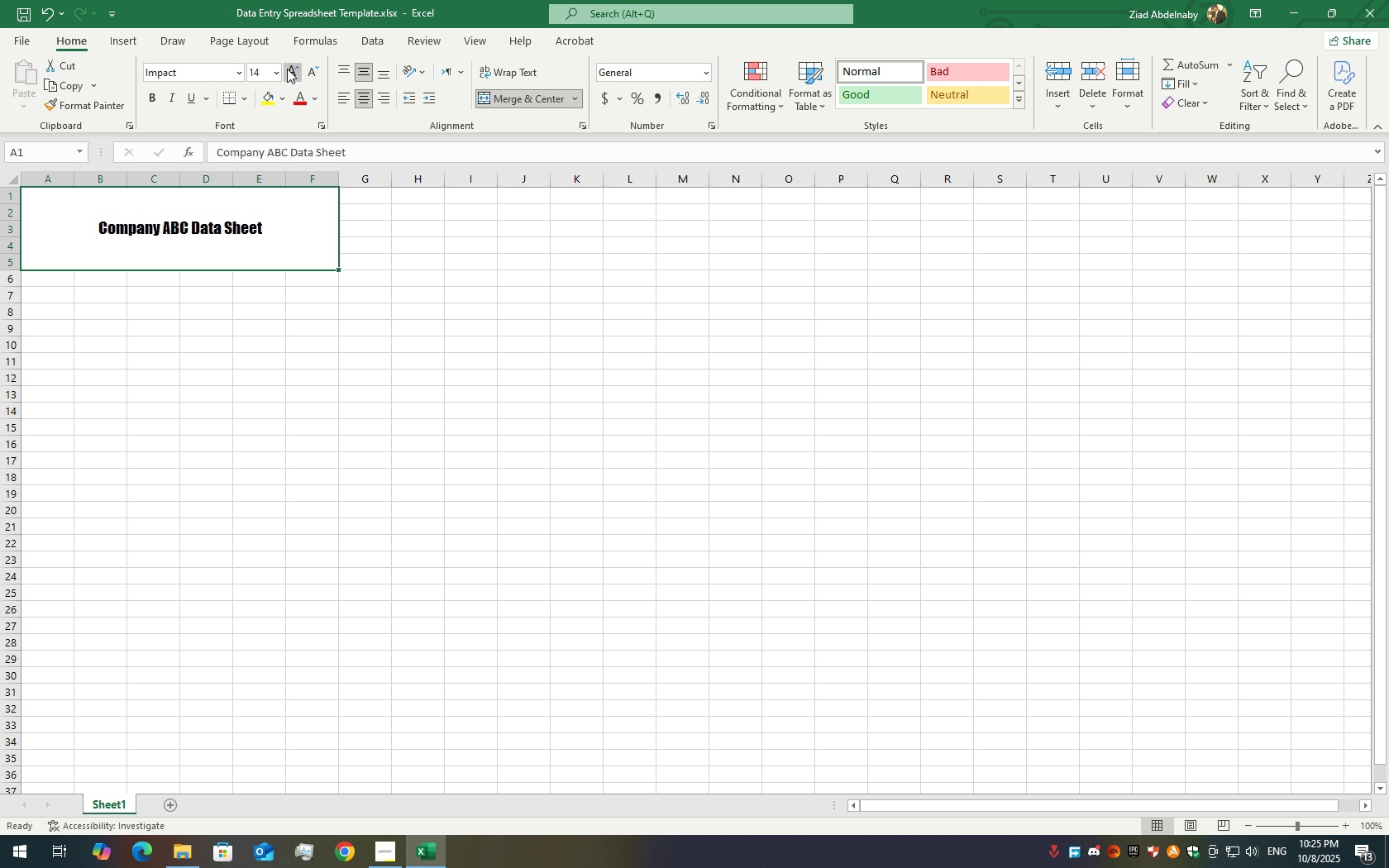 
triple_click([287, 69])
 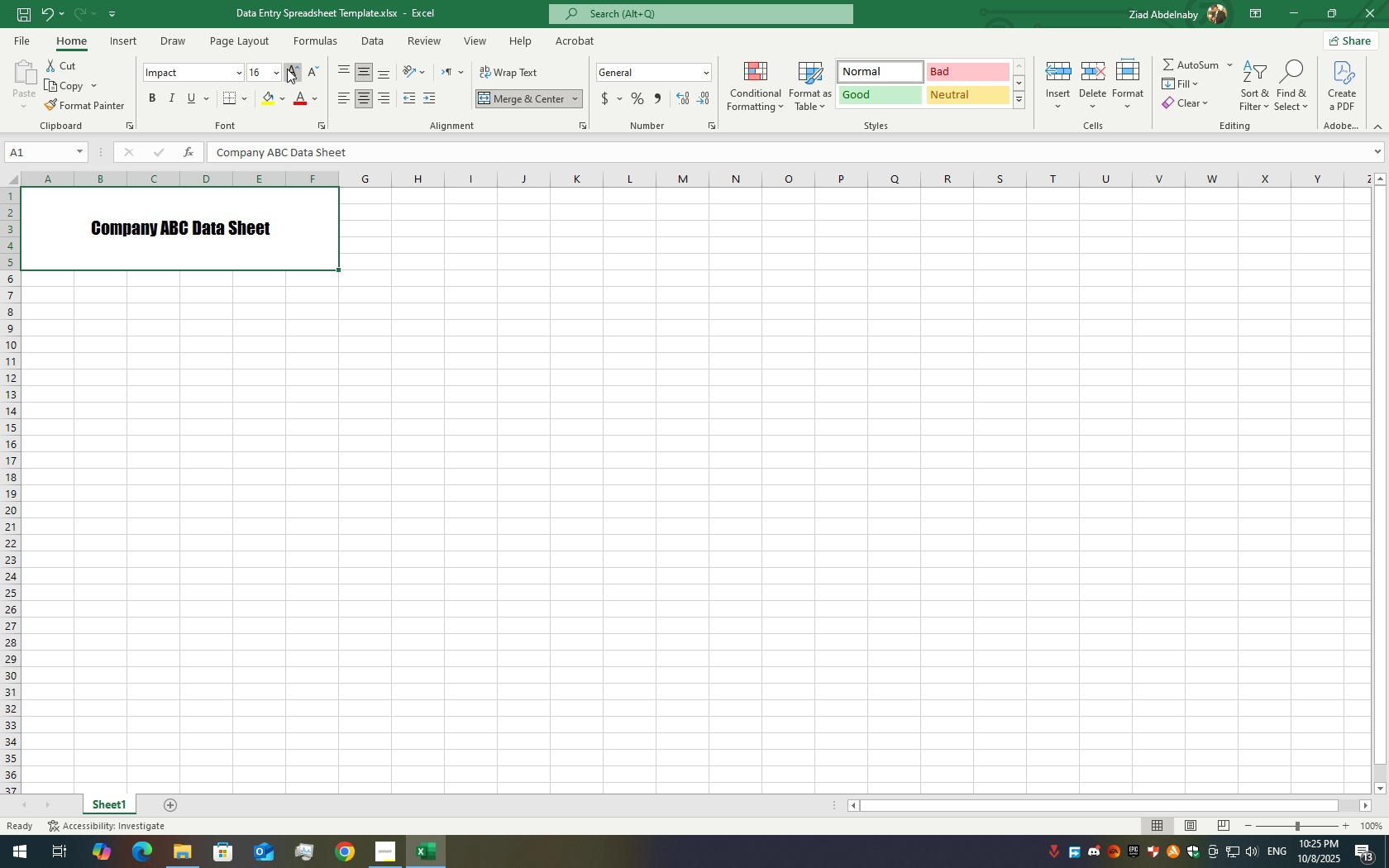 
left_click([287, 69])
 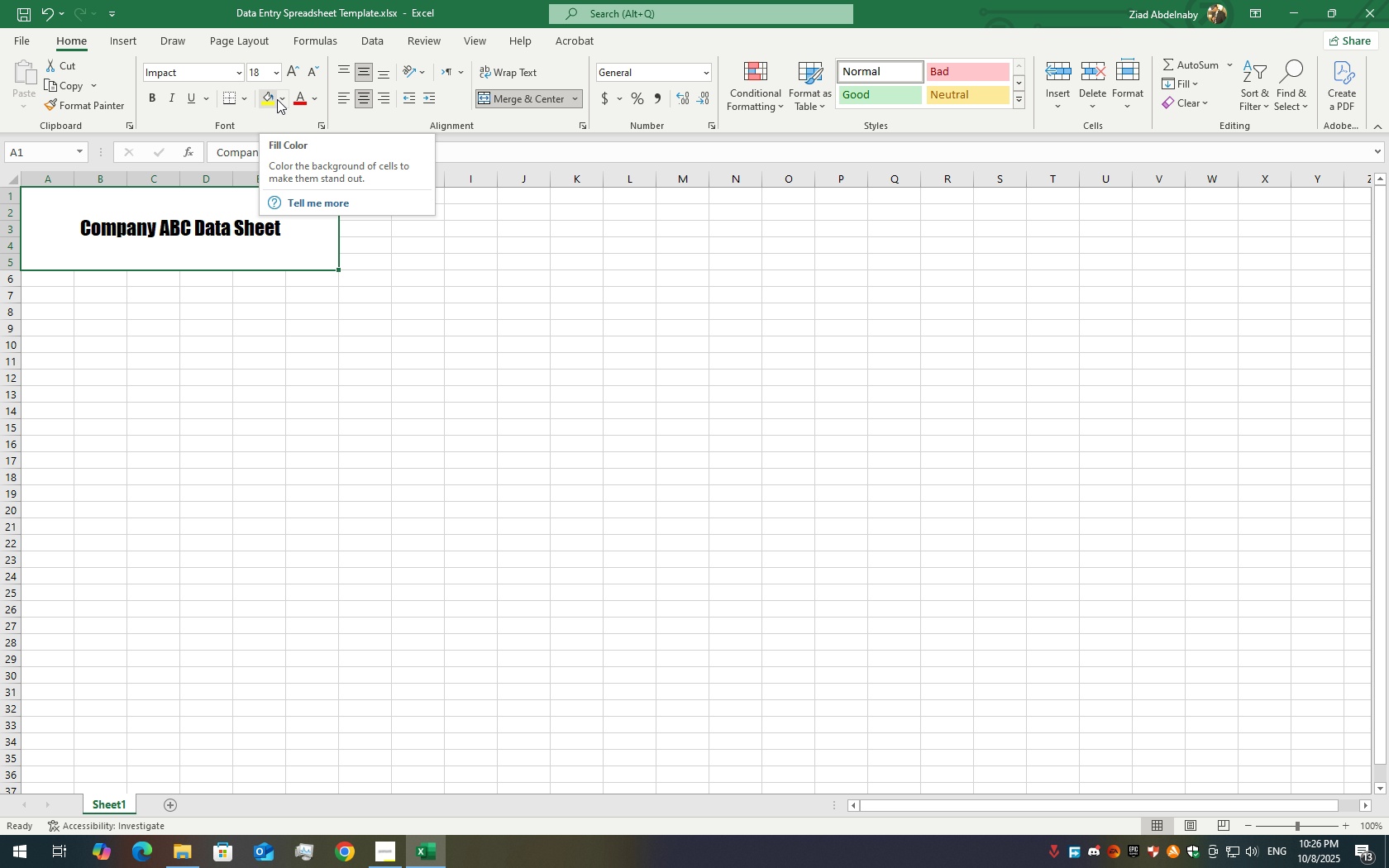 
left_click([277, 99])
 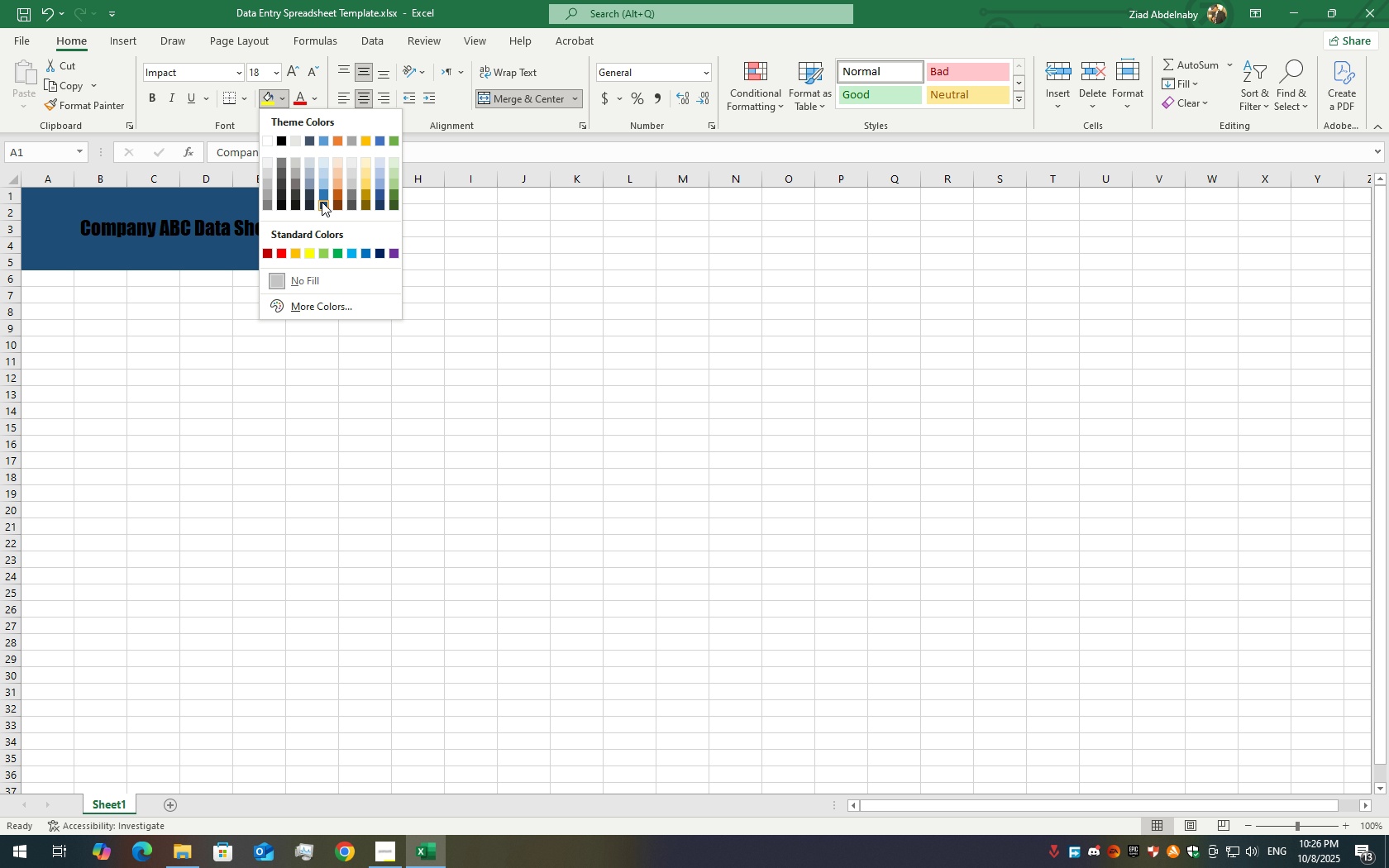 
left_click([322, 202])
 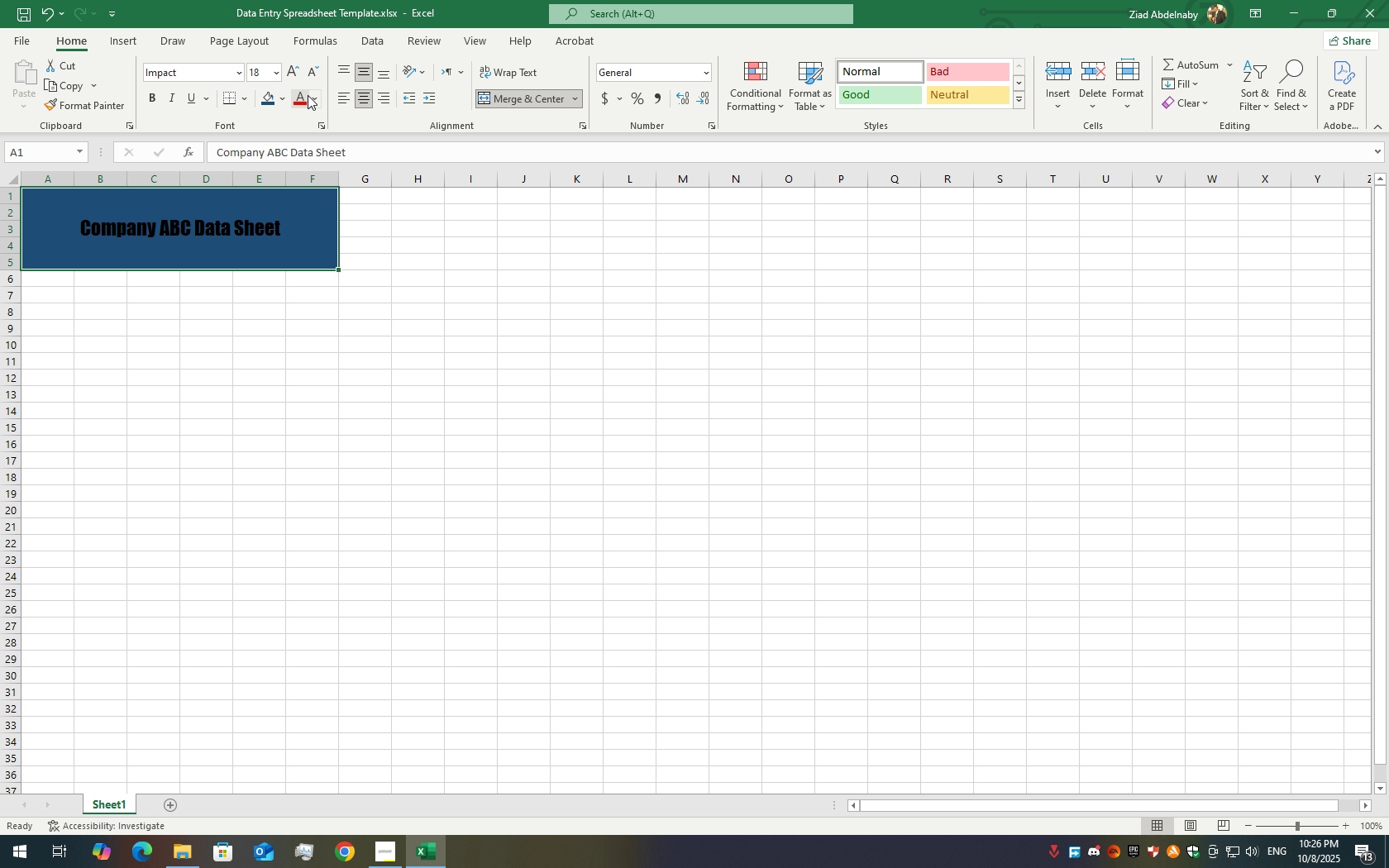 
left_click([313, 95])
 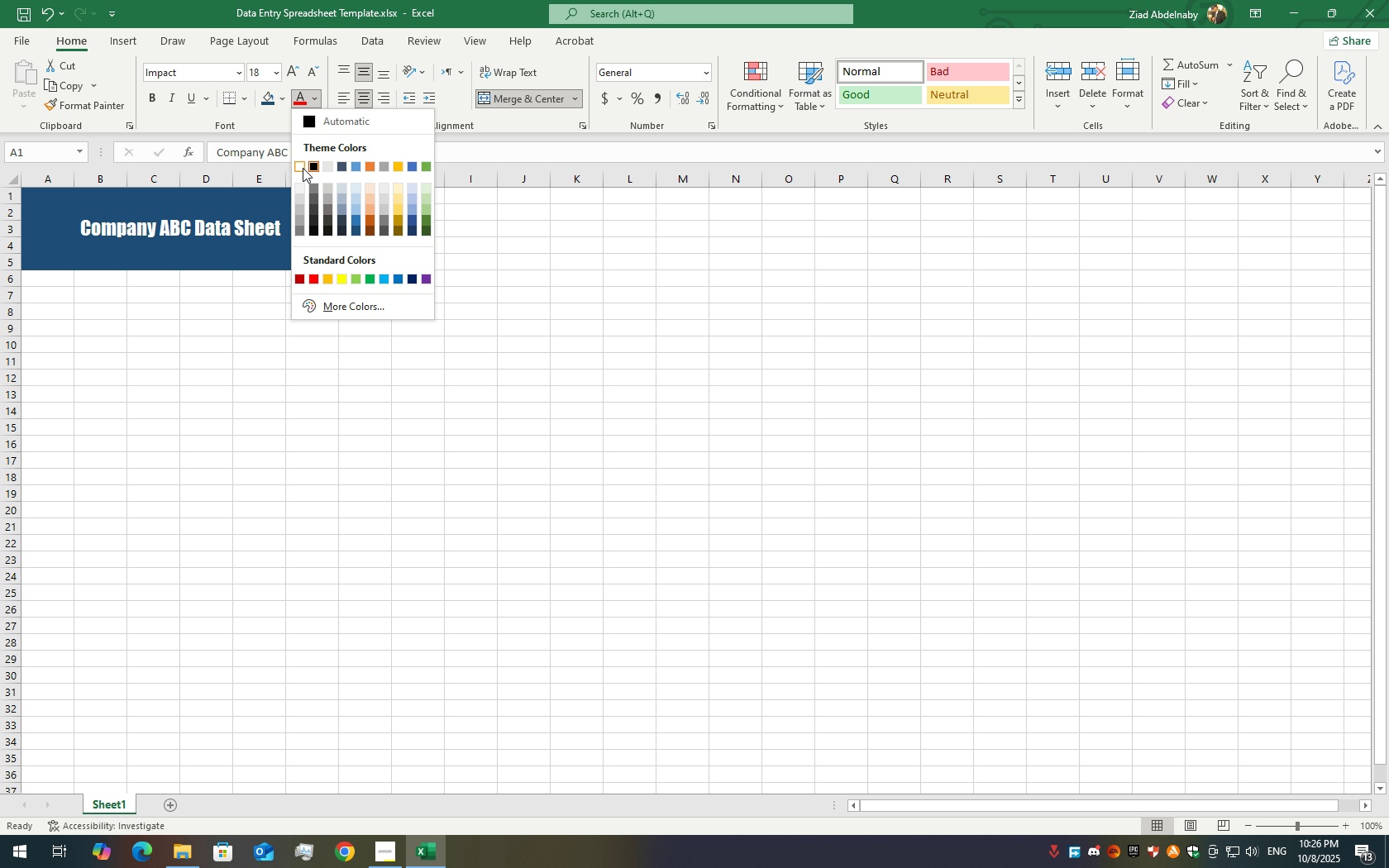 
left_click([303, 168])
 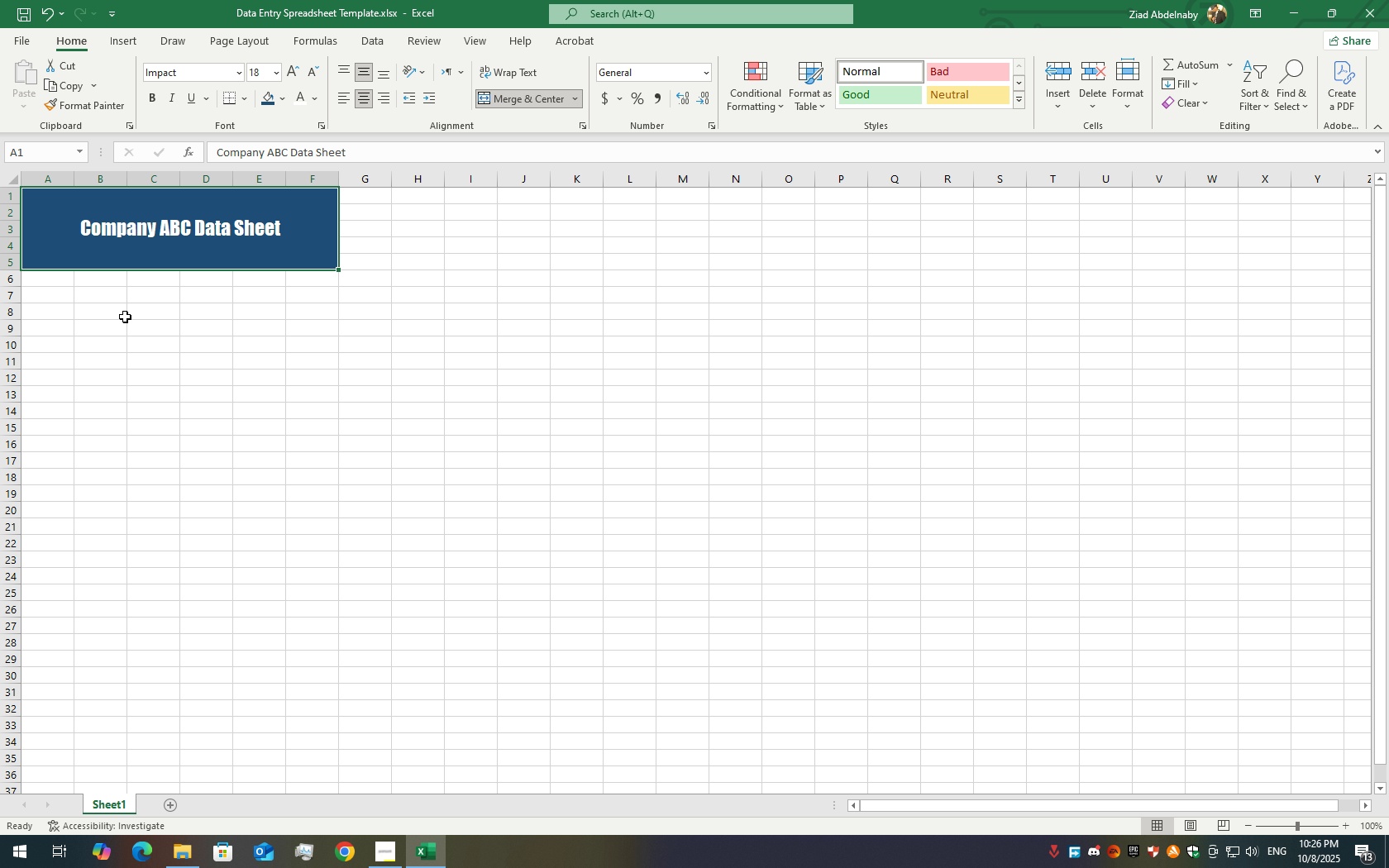 
left_click([125, 317])
 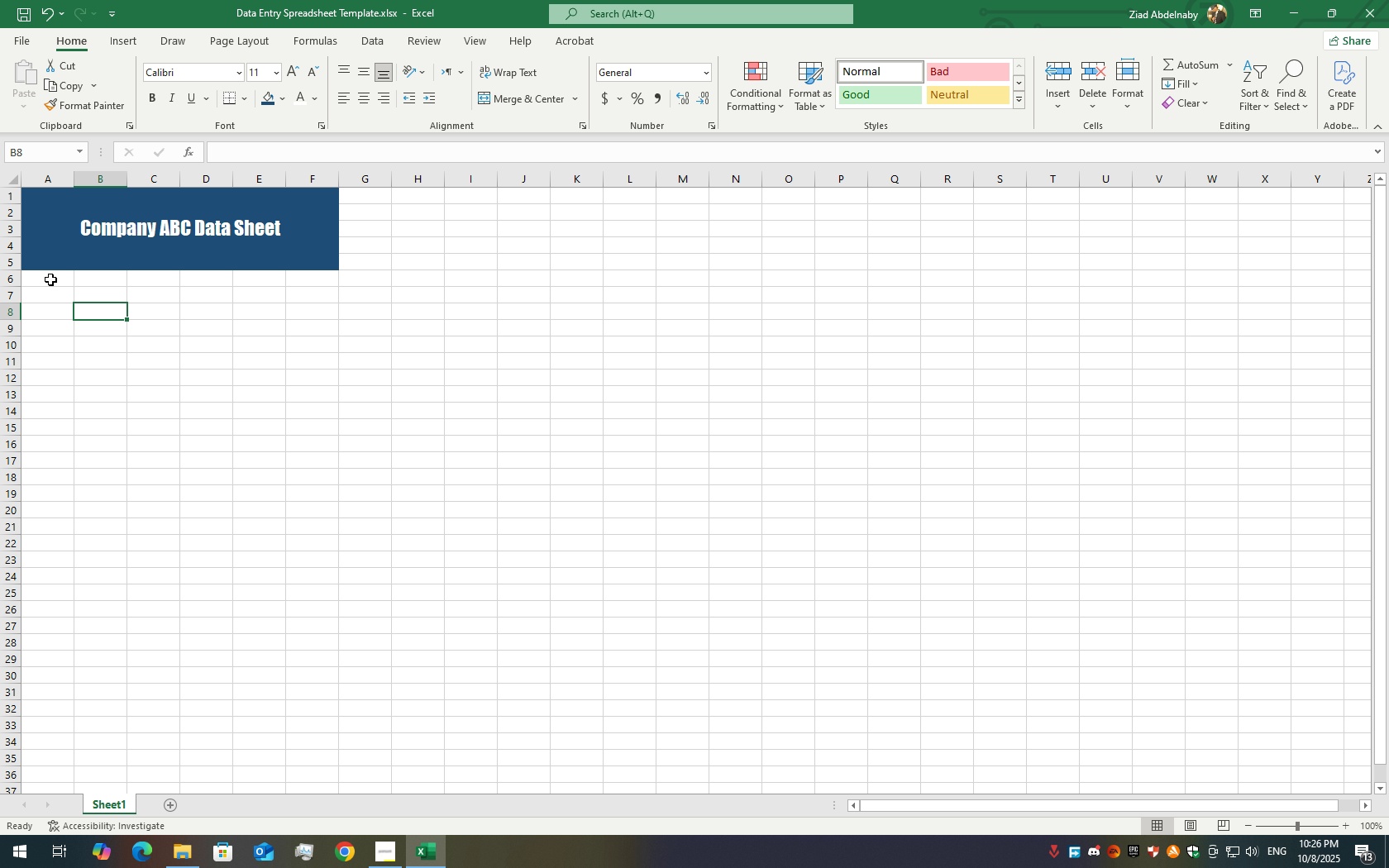 
double_click([50, 279])
 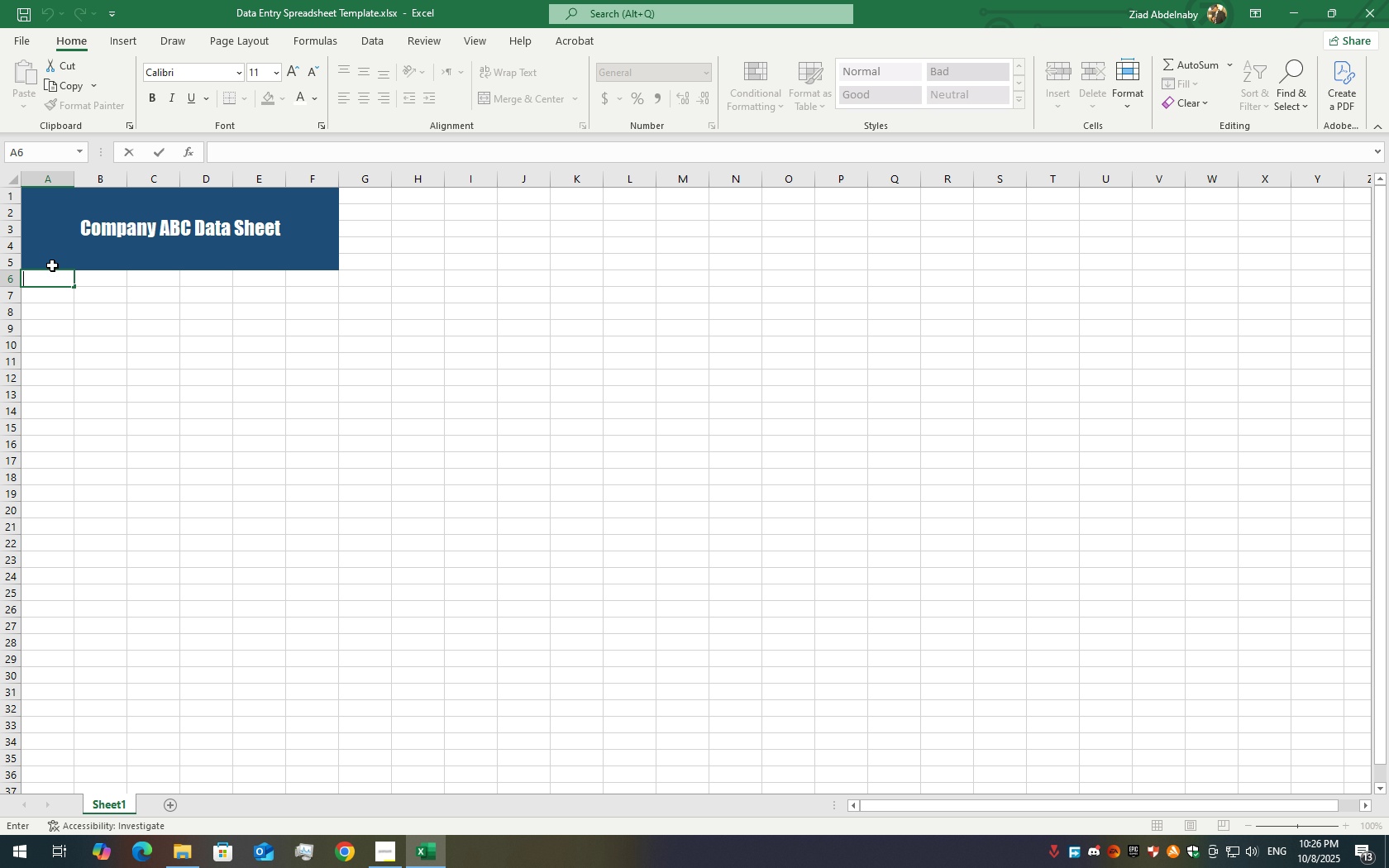 
type(Category 1)
 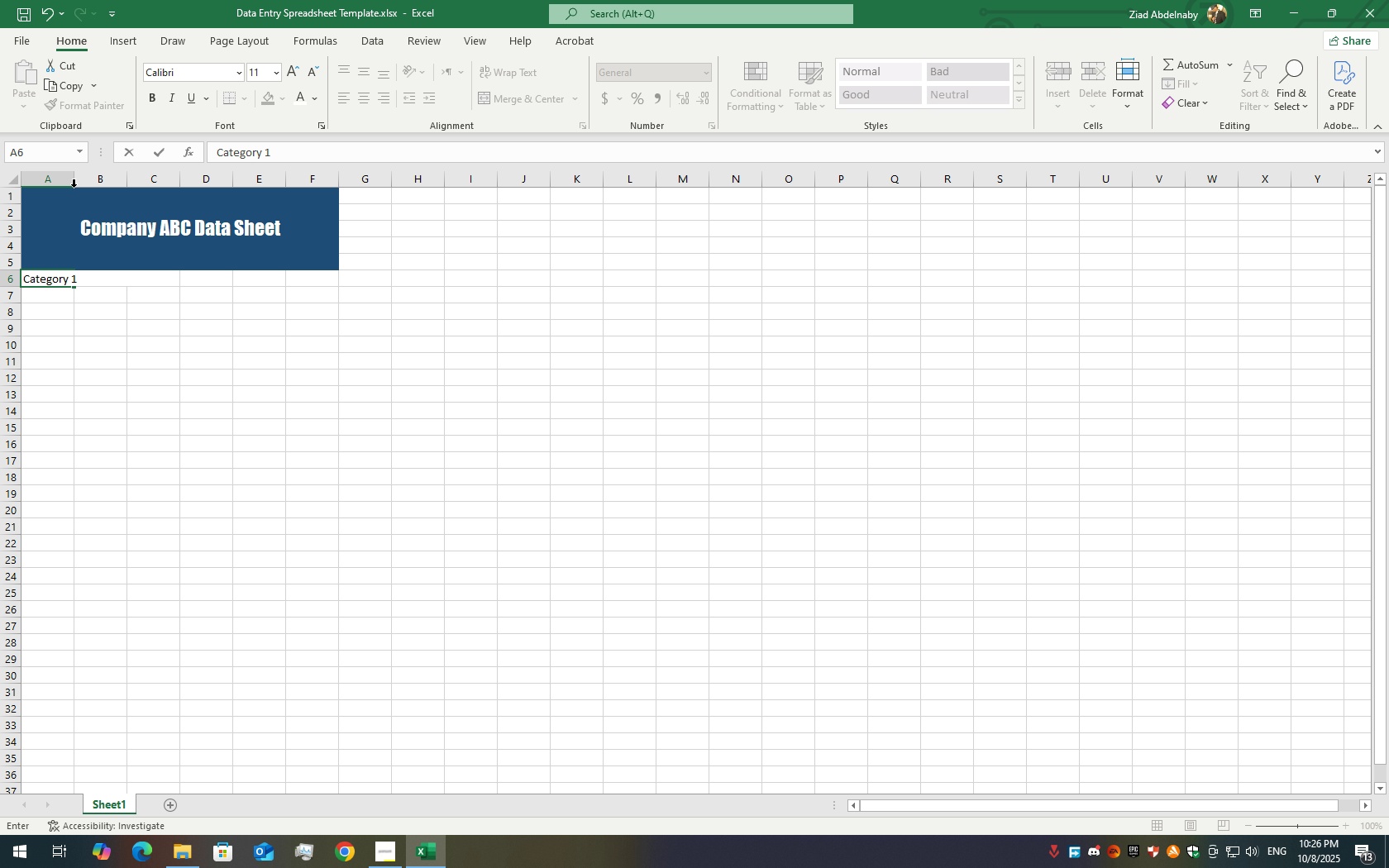 
double_click([74, 180])
 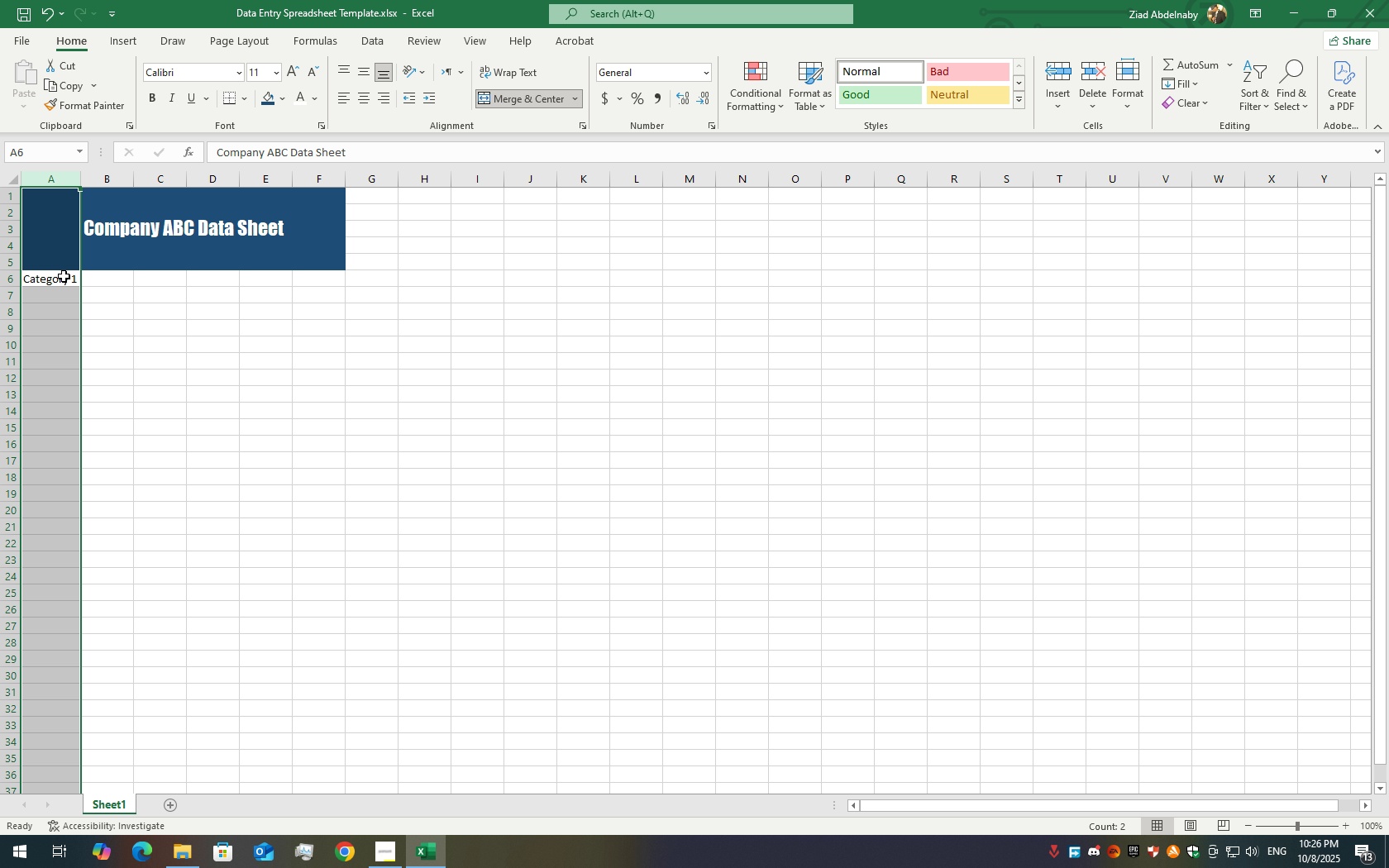 
left_click([63, 300])
 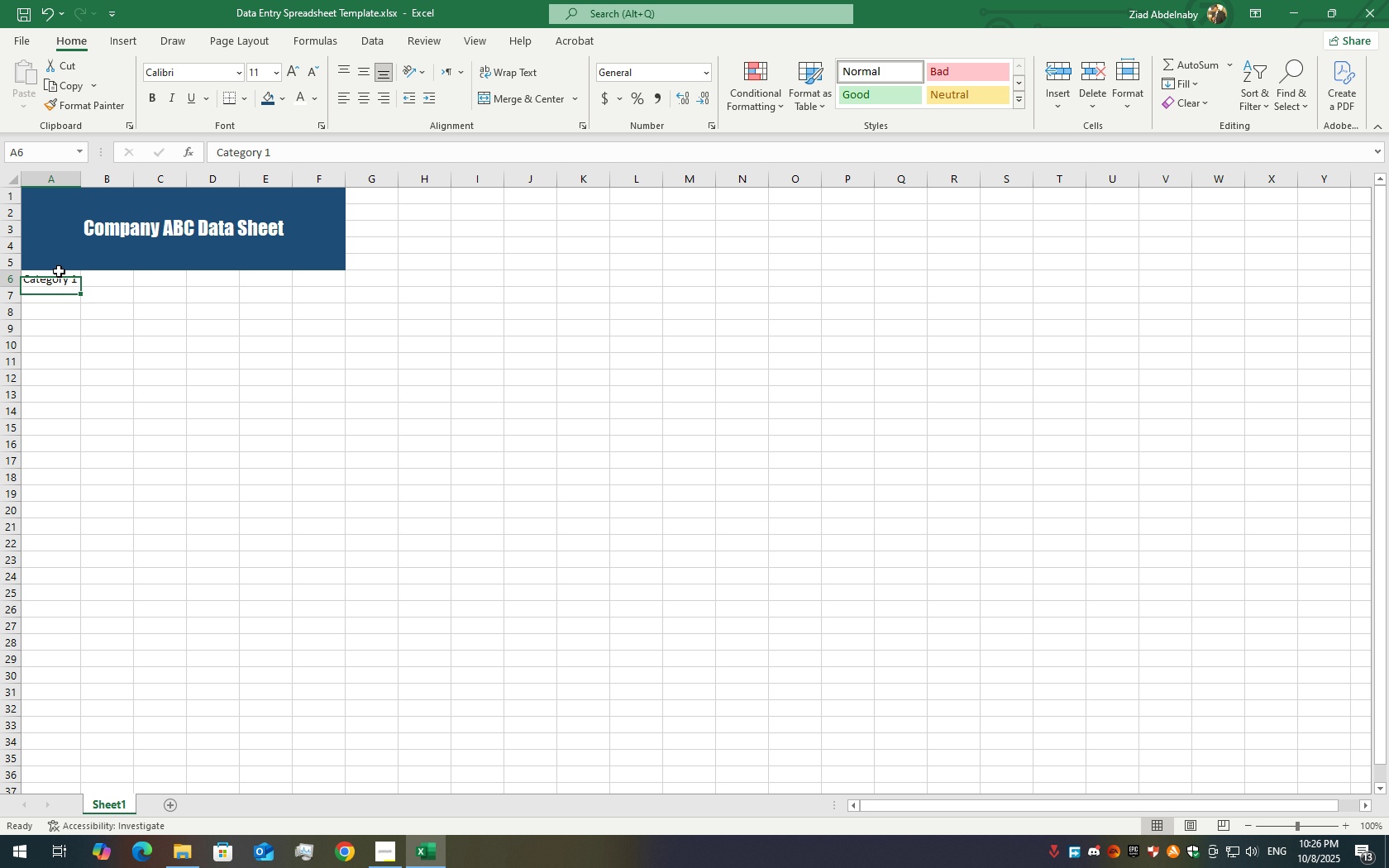 
left_click([59, 271])
 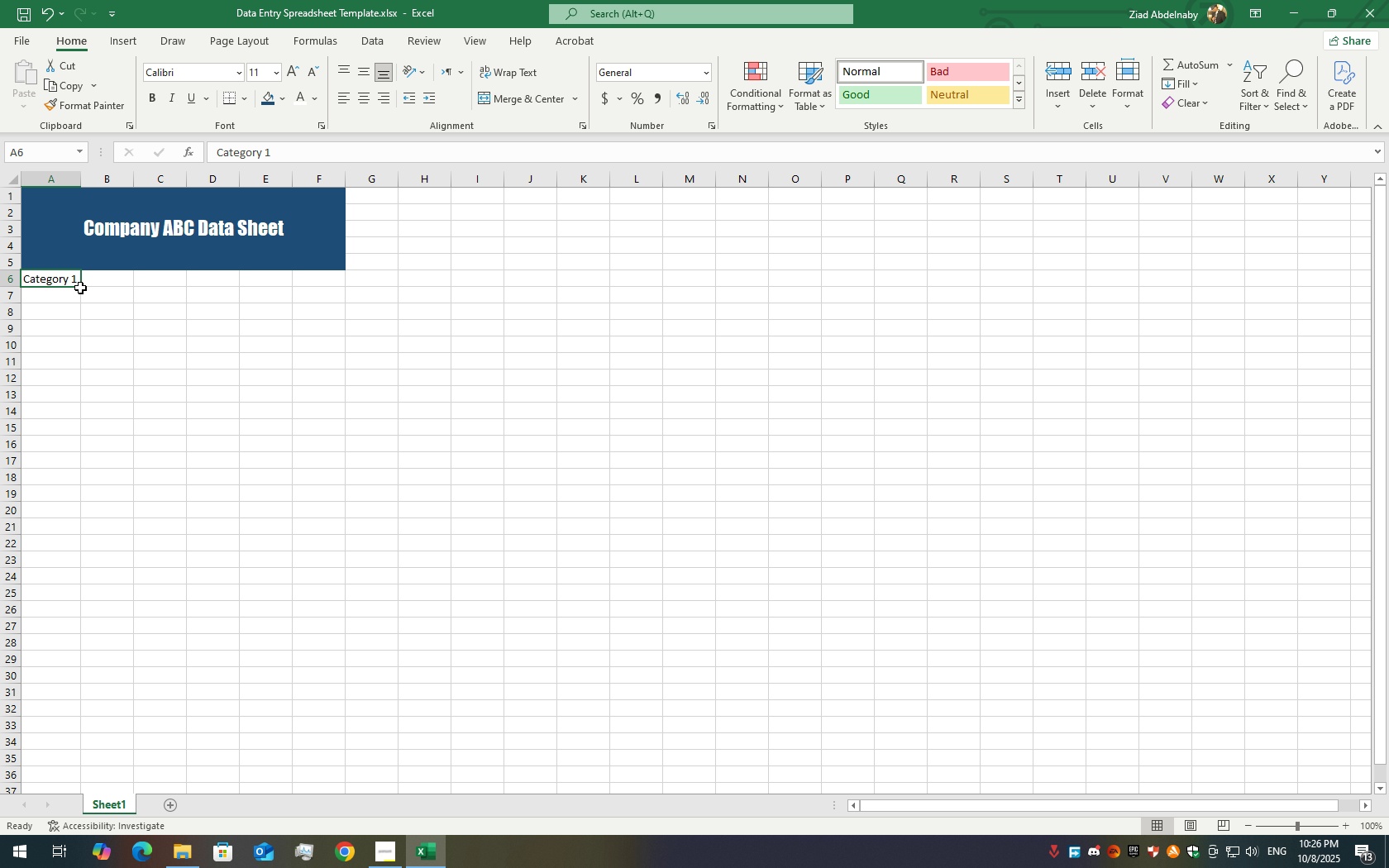 
left_click_drag(start_coordinate=[83, 285], to_coordinate=[342, 264])
 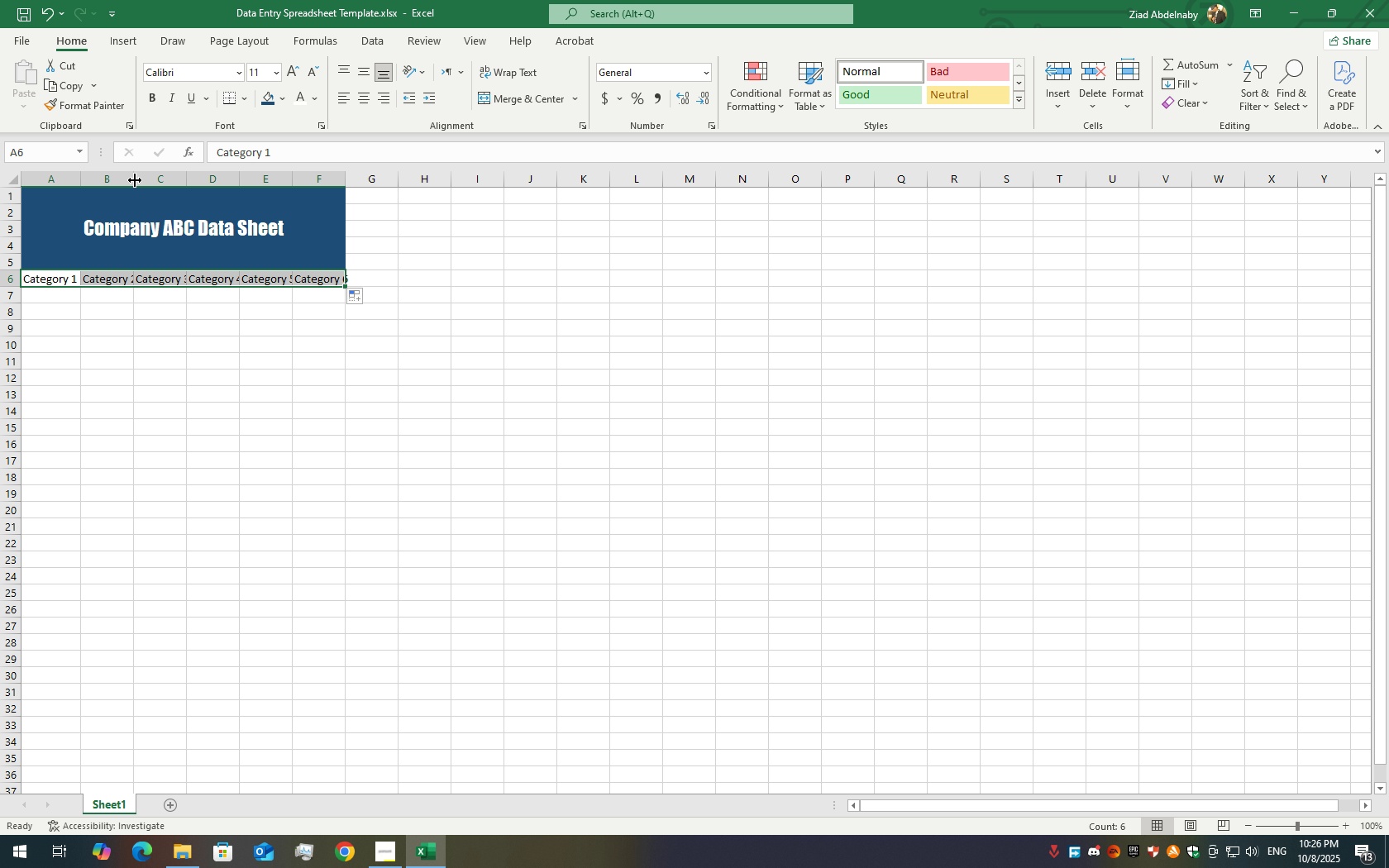 
double_click([134, 180])
 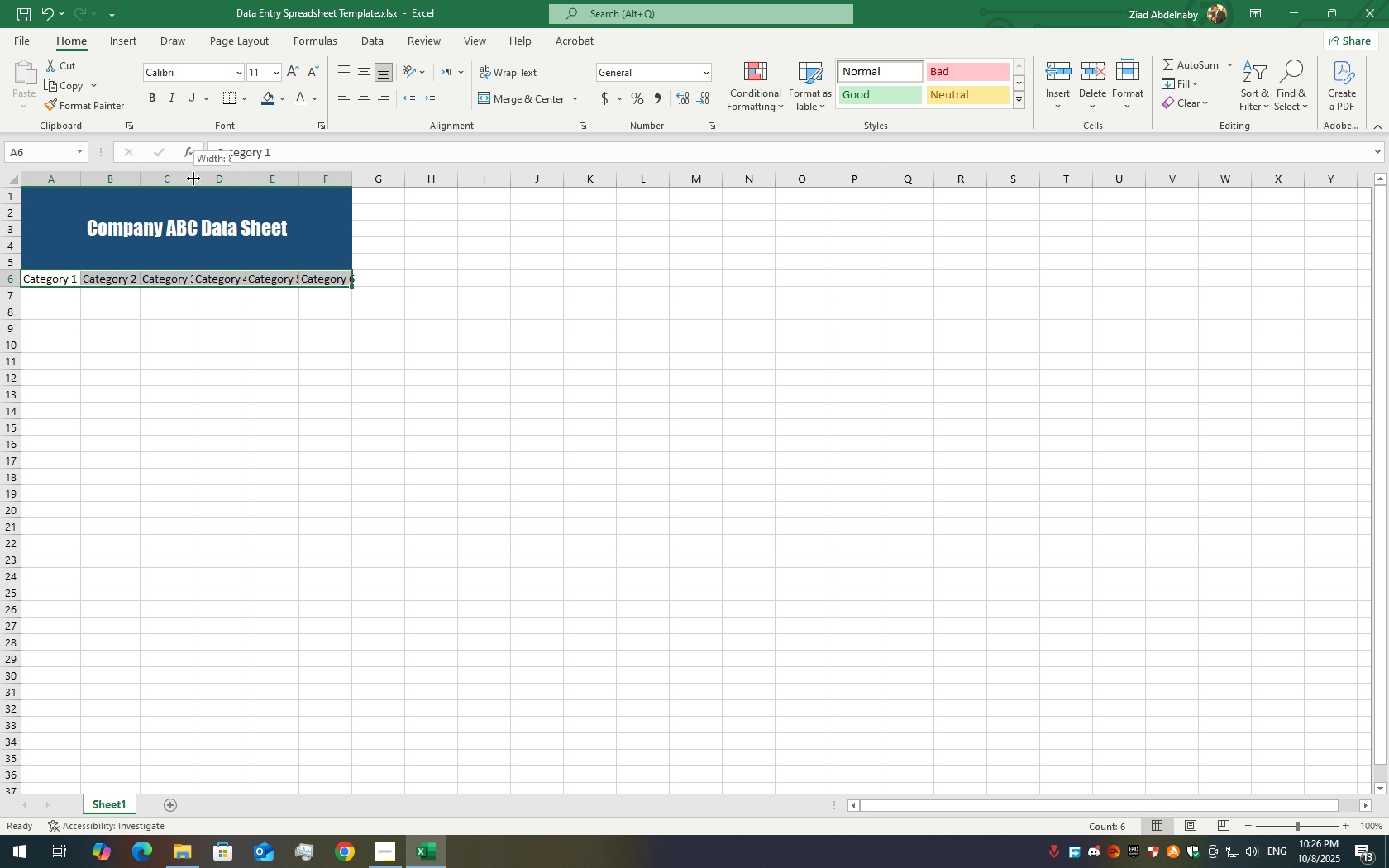 
double_click([193, 179])
 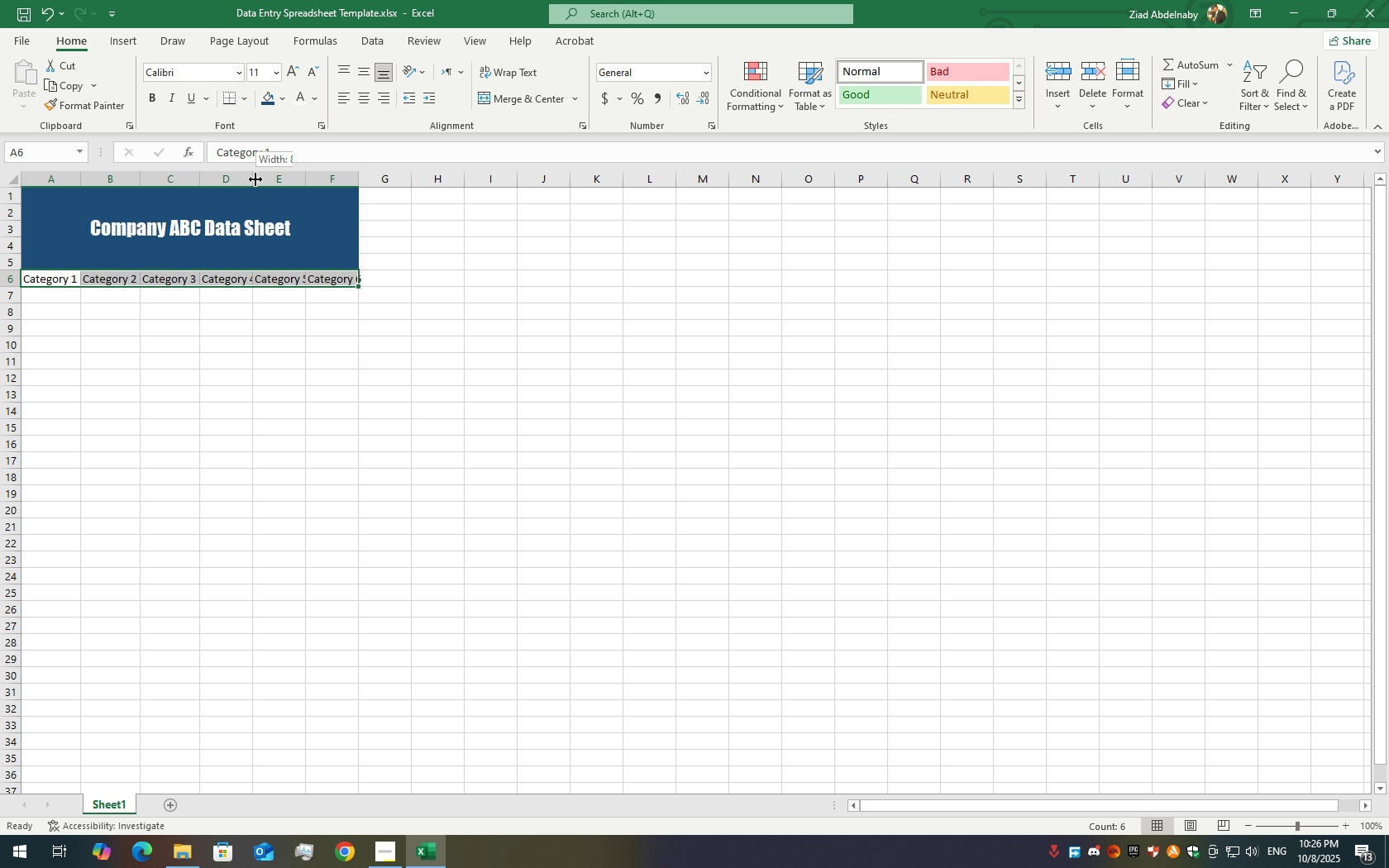 
double_click([255, 179])
 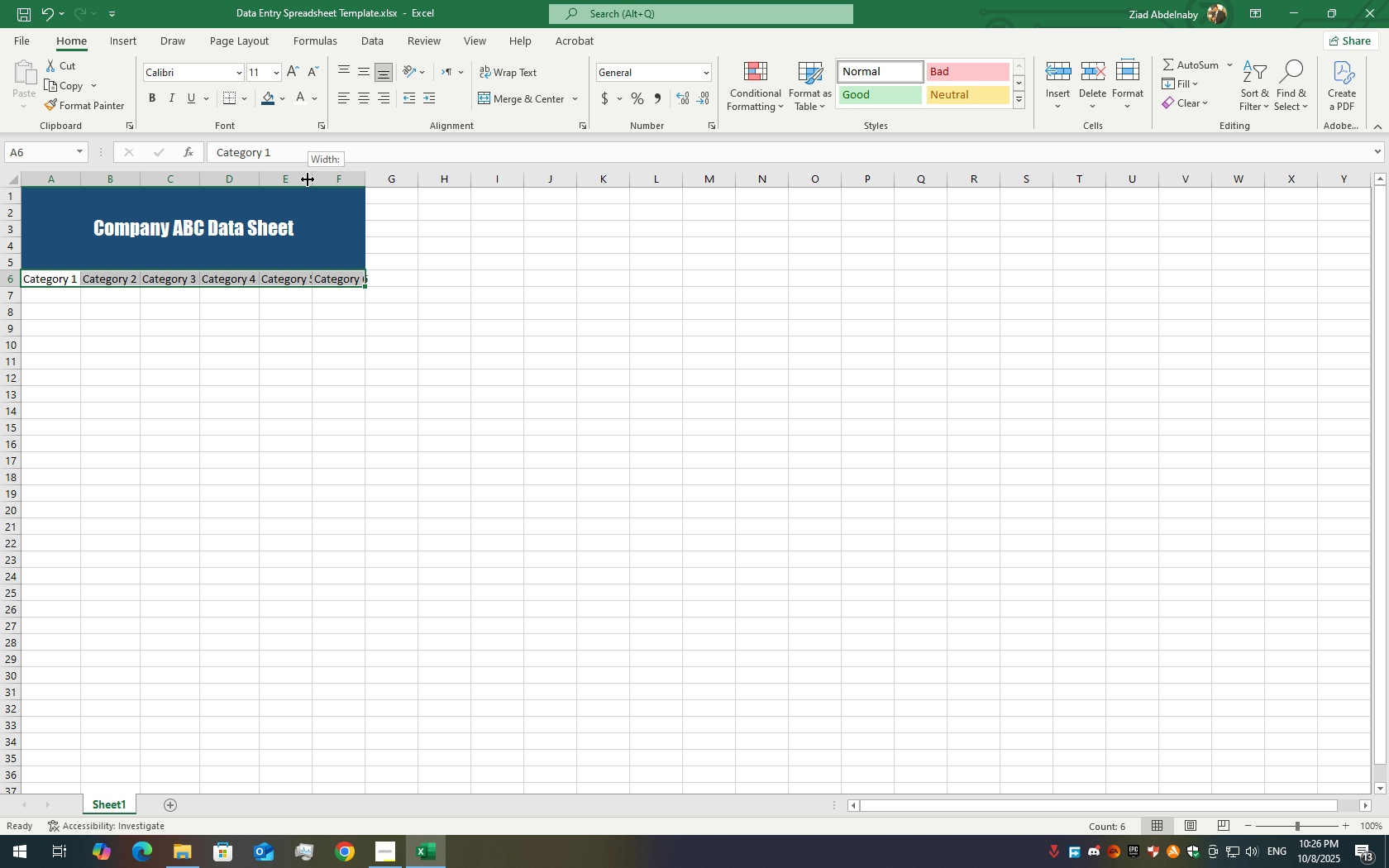 
double_click([308, 179])
 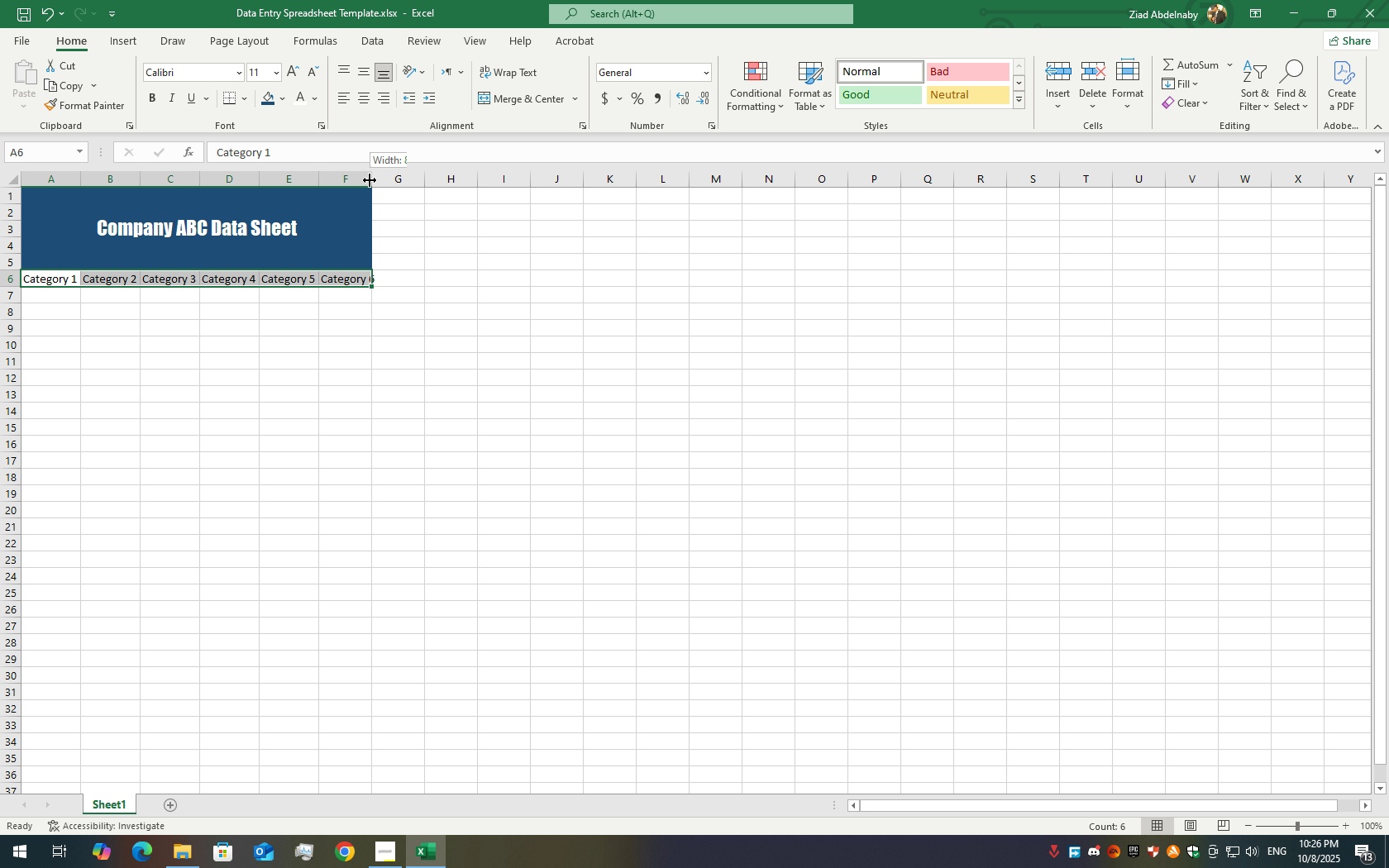 
double_click([370, 180])
 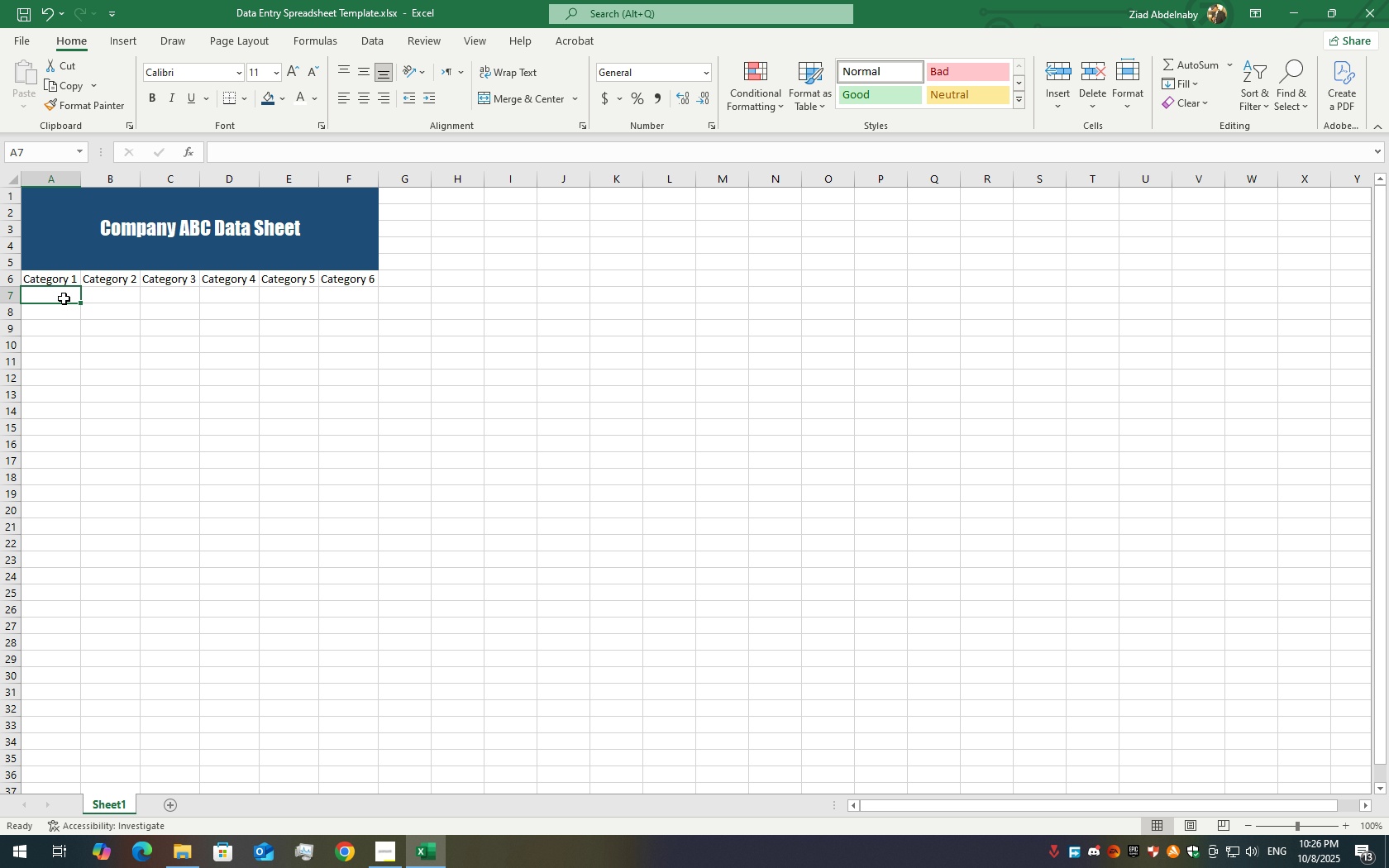 
double_click([63, 296])
 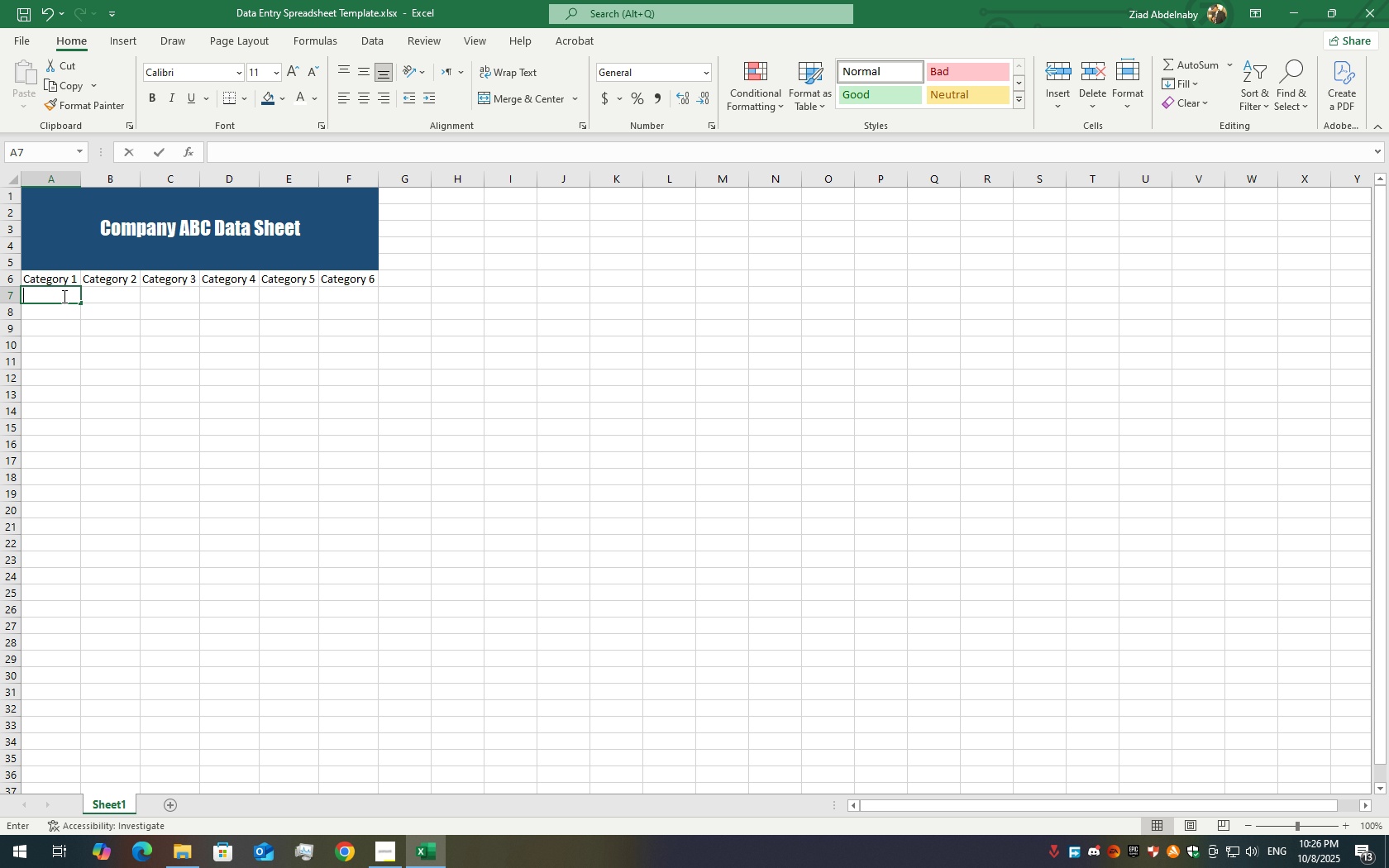 
triple_click([63, 296])
 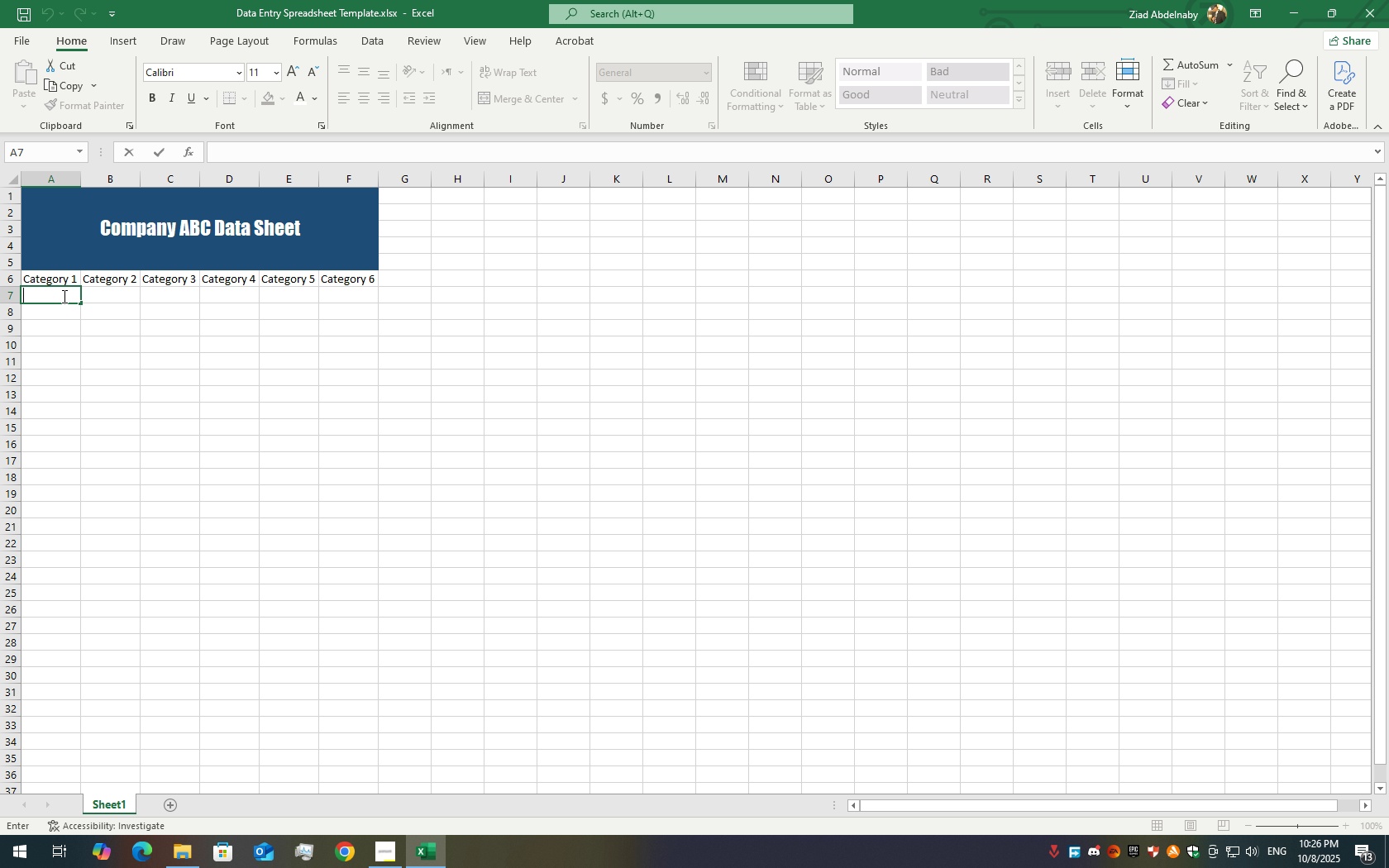 
type(Data 1)
 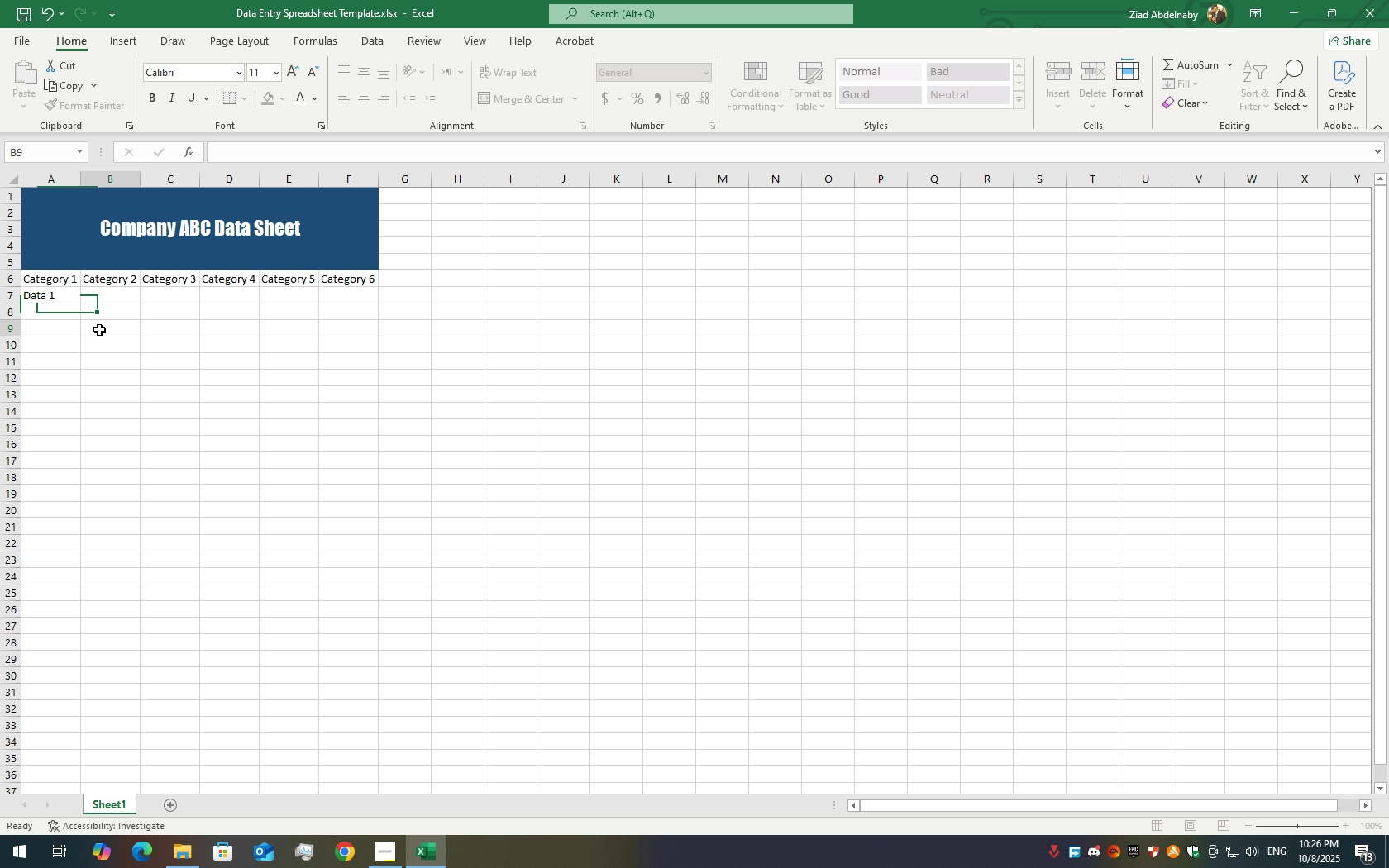 
left_click([99, 330])
 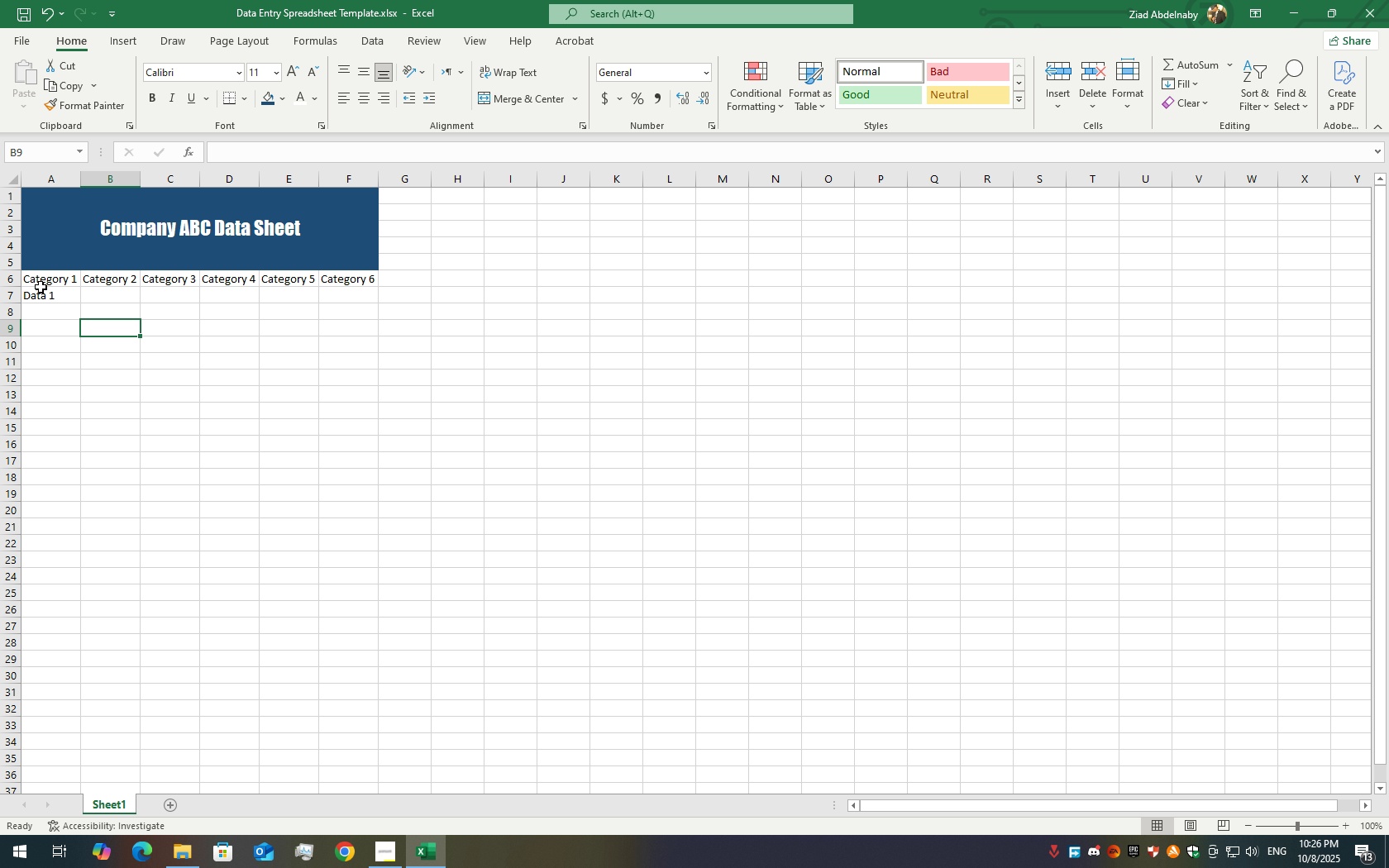 
left_click_drag(start_coordinate=[36, 281], to_coordinate=[378, 293])
 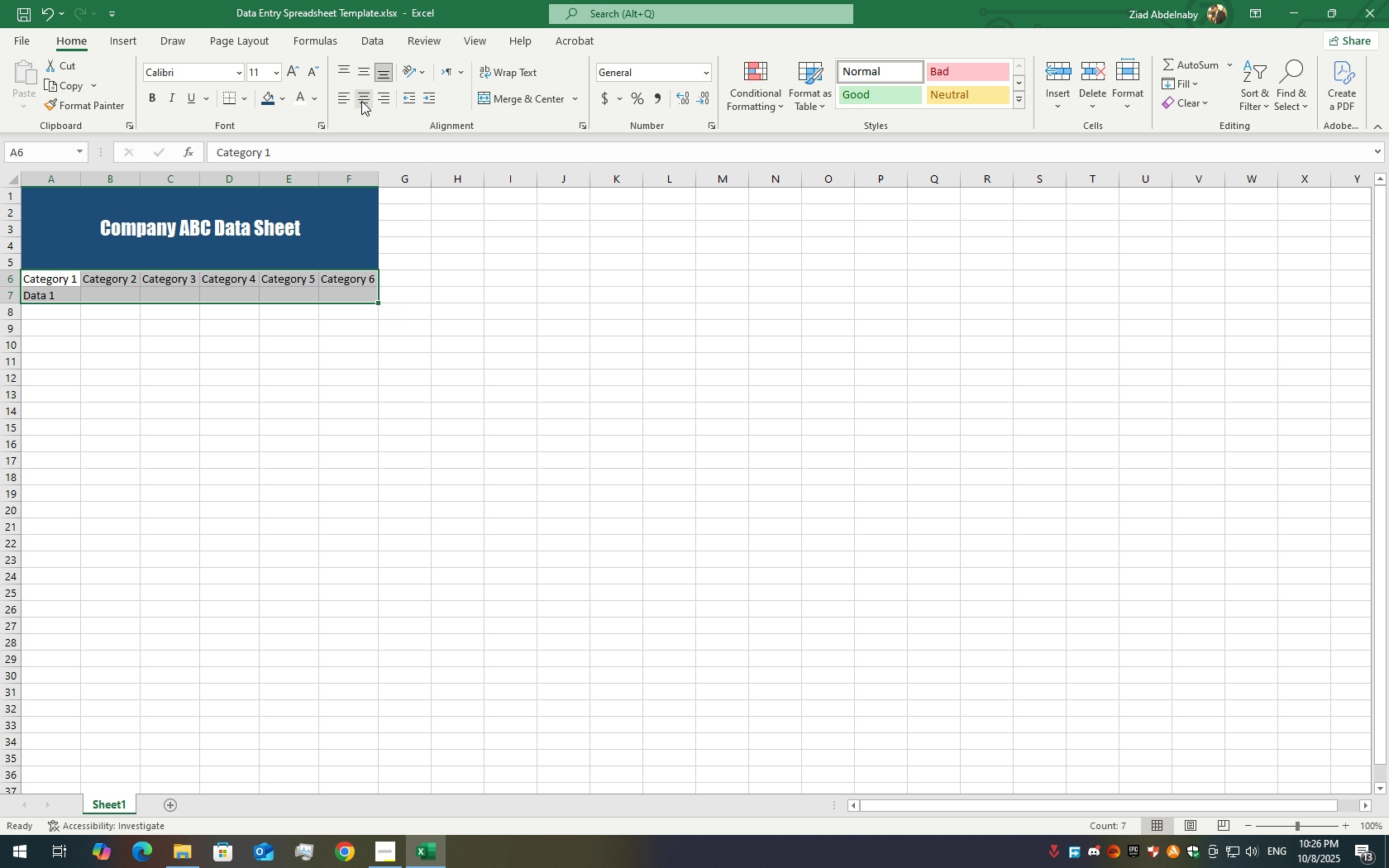 
left_click([361, 101])
 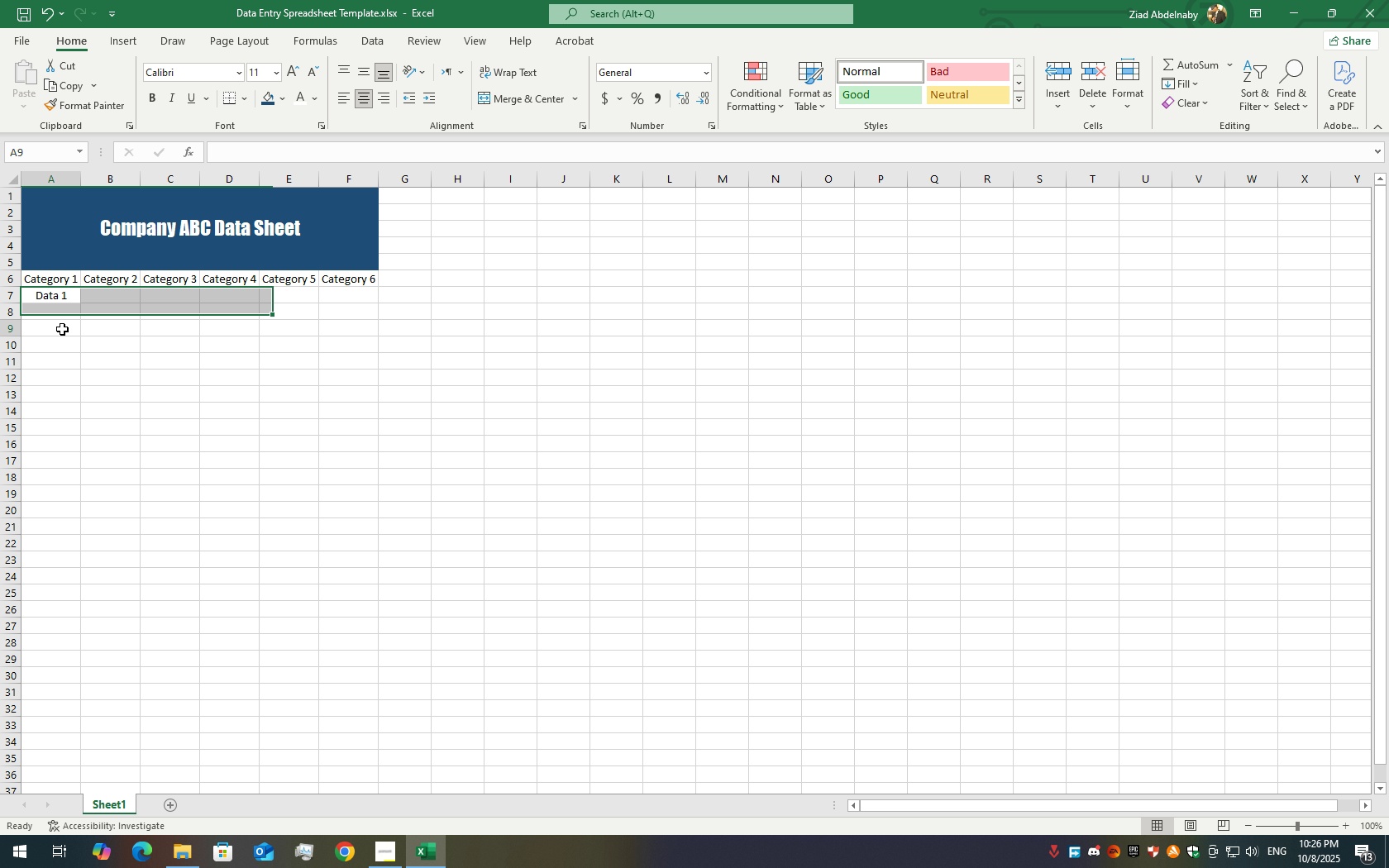 
left_click([62, 329])
 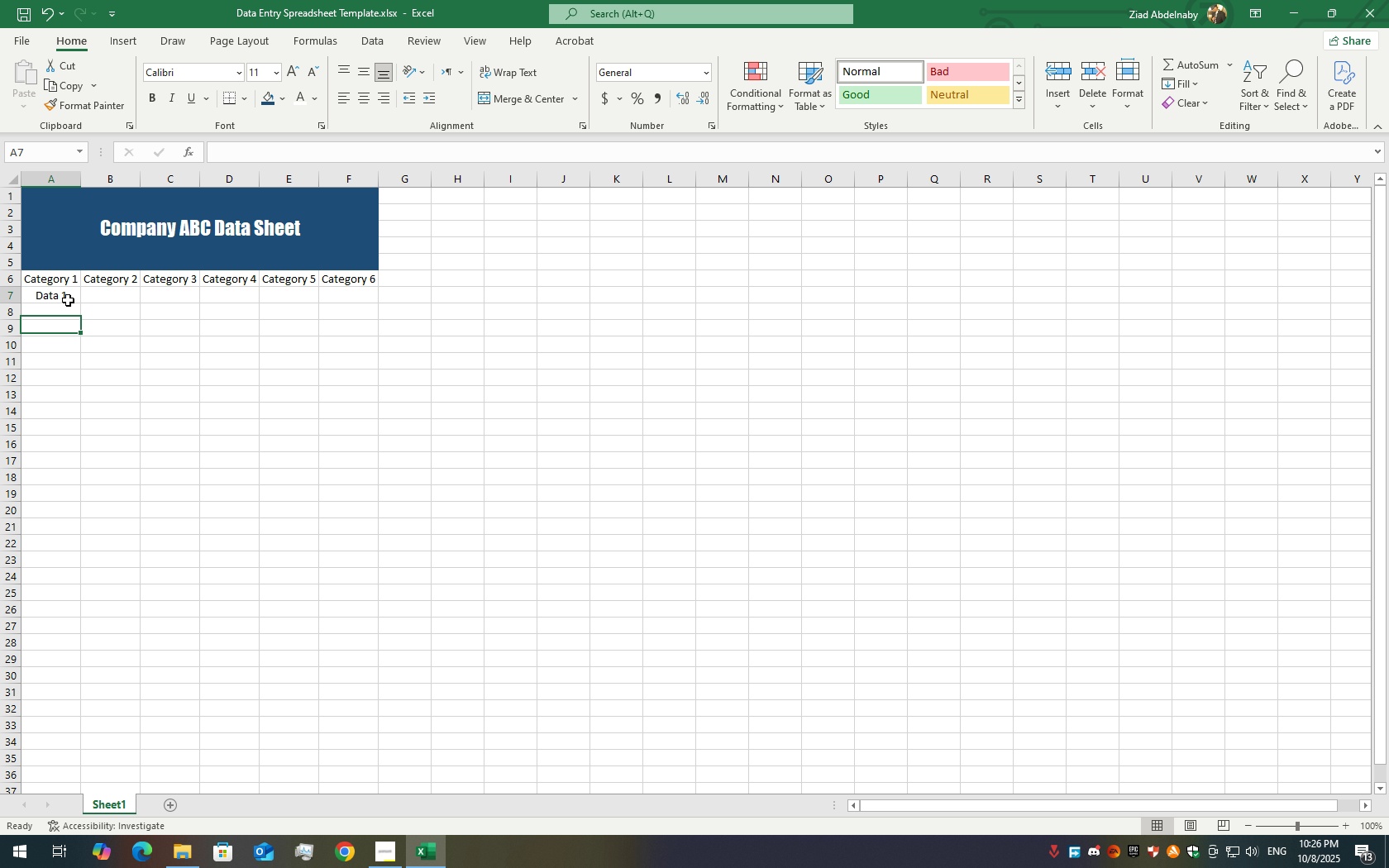 
left_click([68, 300])
 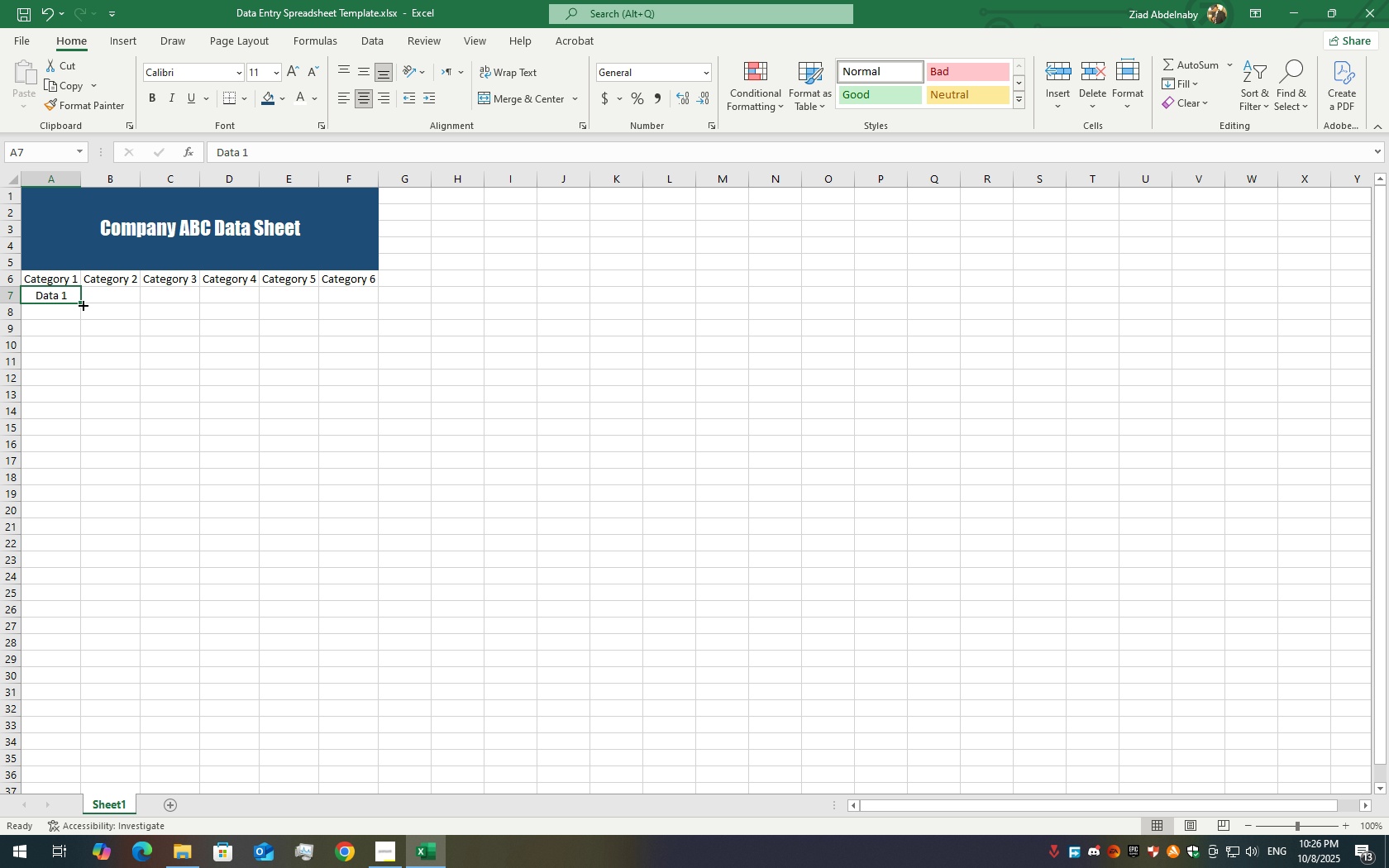 
left_click_drag(start_coordinate=[82, 304], to_coordinate=[91, 250])
 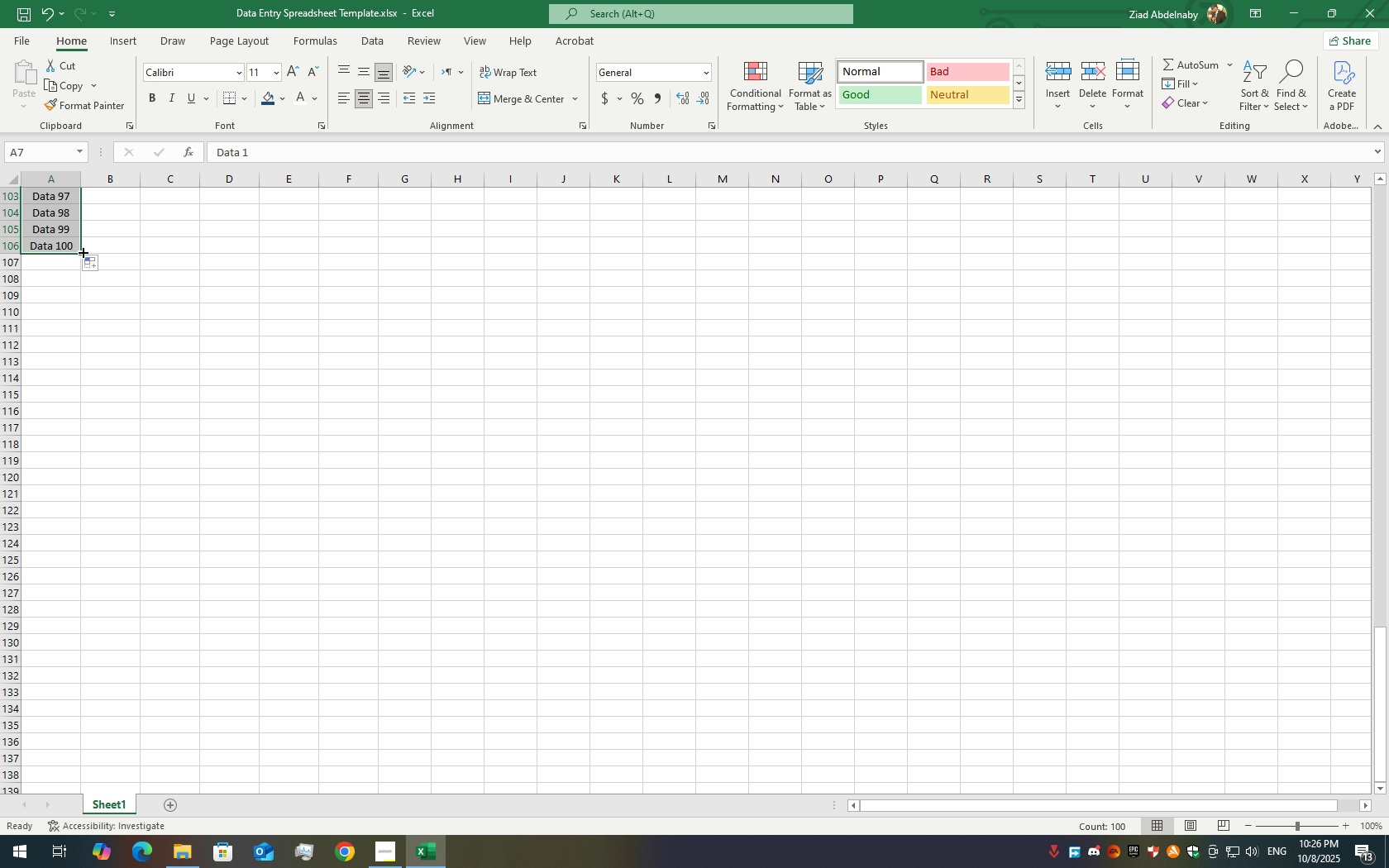 
left_click_drag(start_coordinate=[82, 251], to_coordinate=[356, 247])
 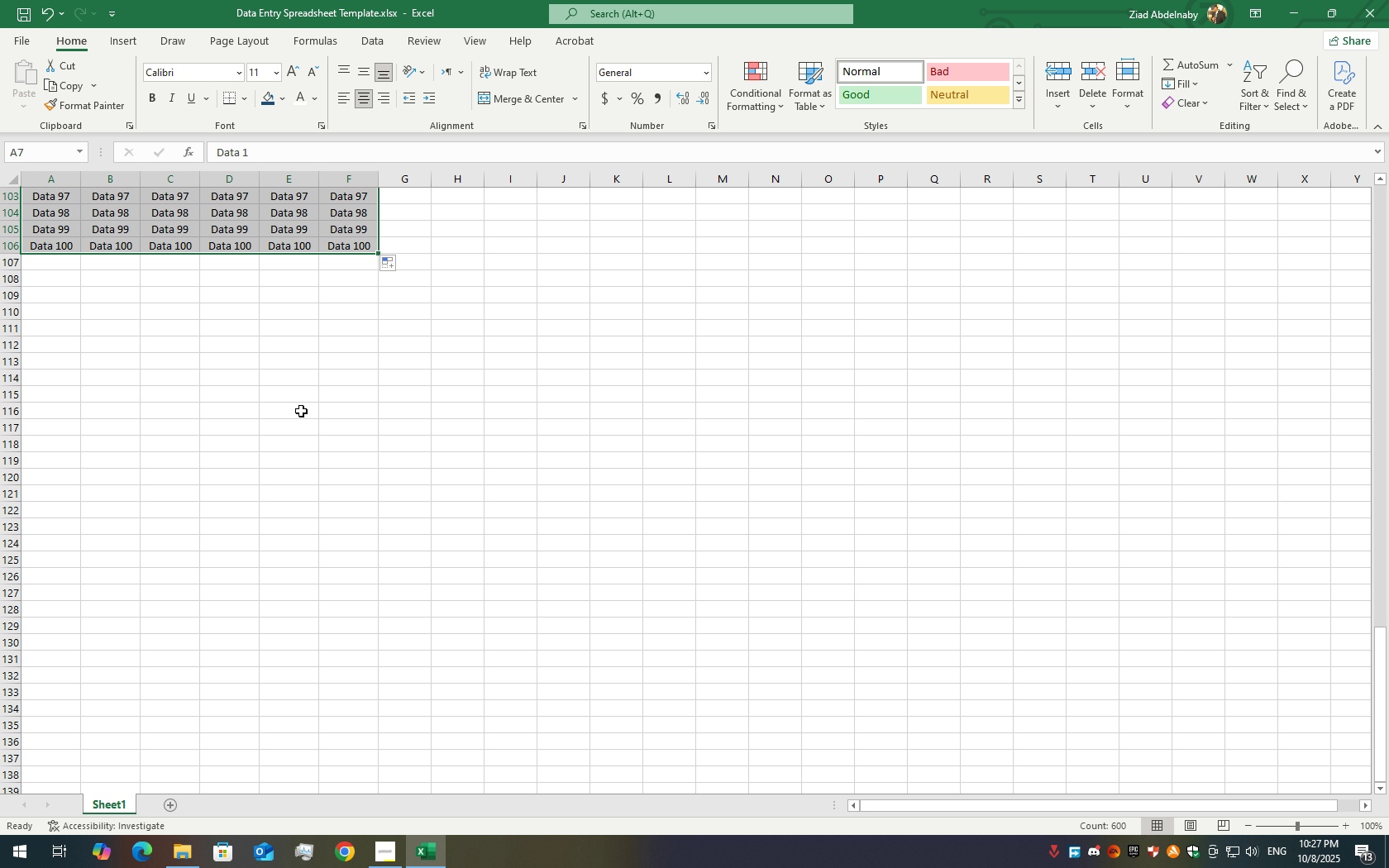 
scroll: coordinate [299, 549], scroll_direction: up, amount: 37.0
 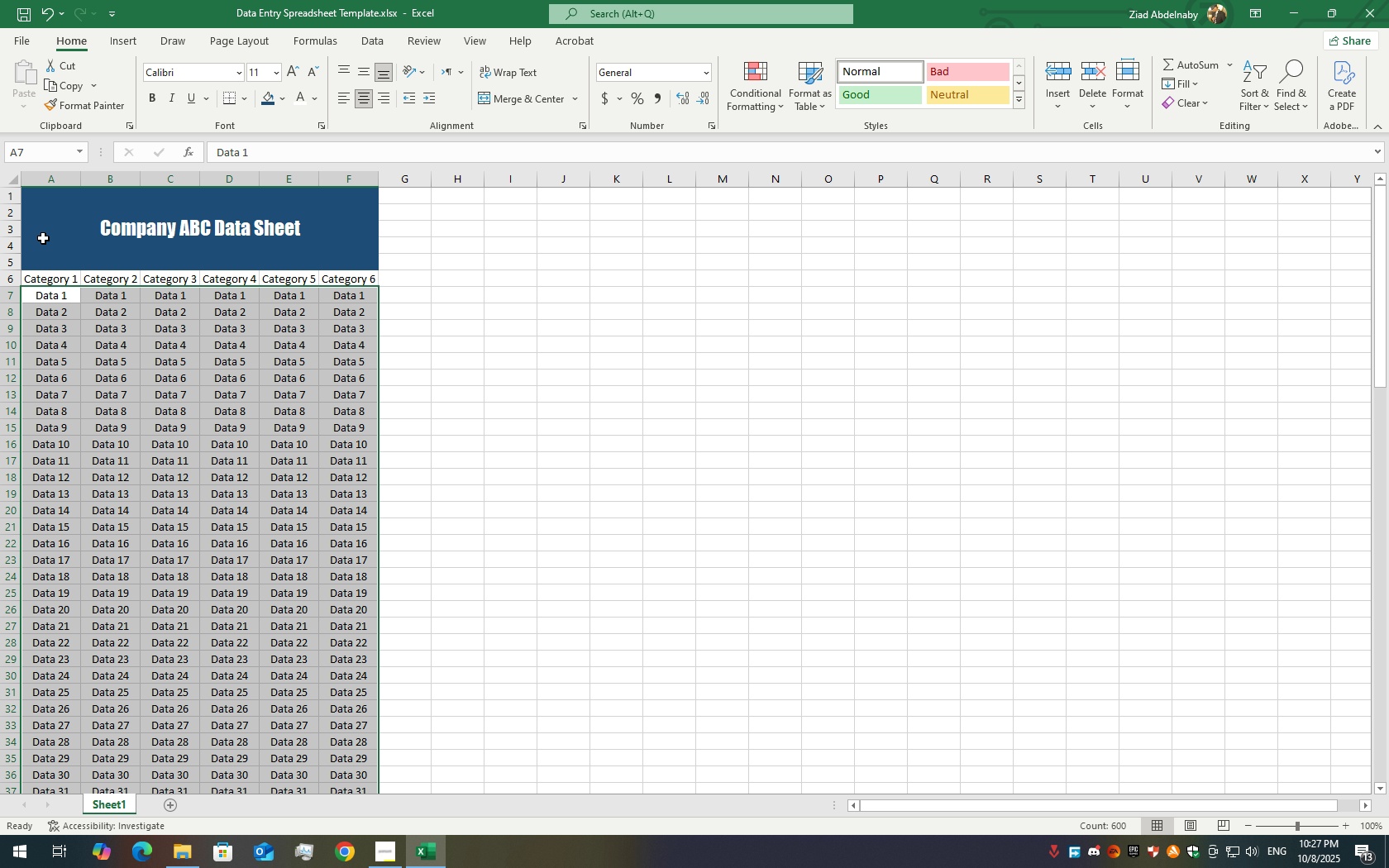 
left_click_drag(start_coordinate=[43, 240], to_coordinate=[252, 751])
 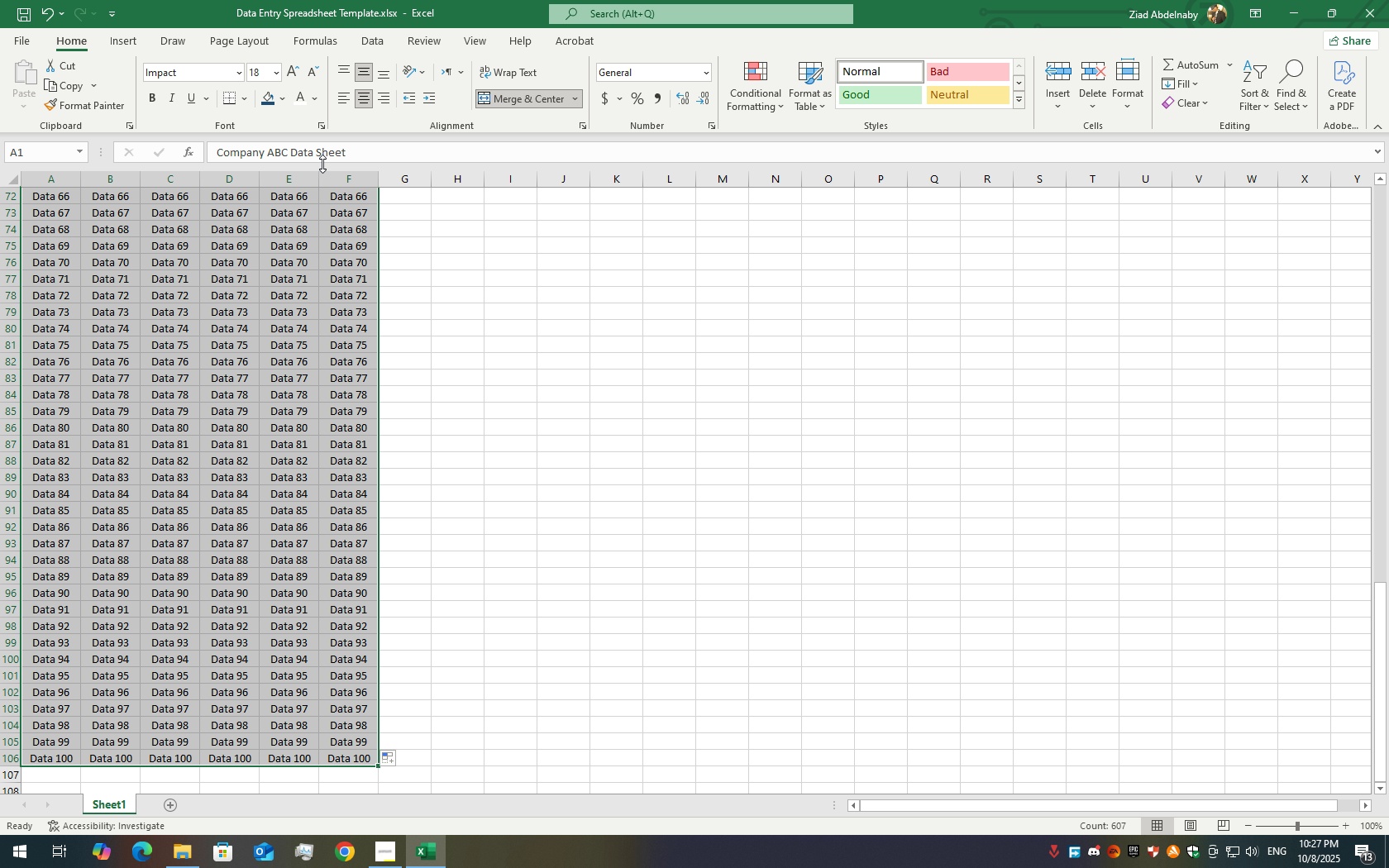 
mouse_move([269, 104])
 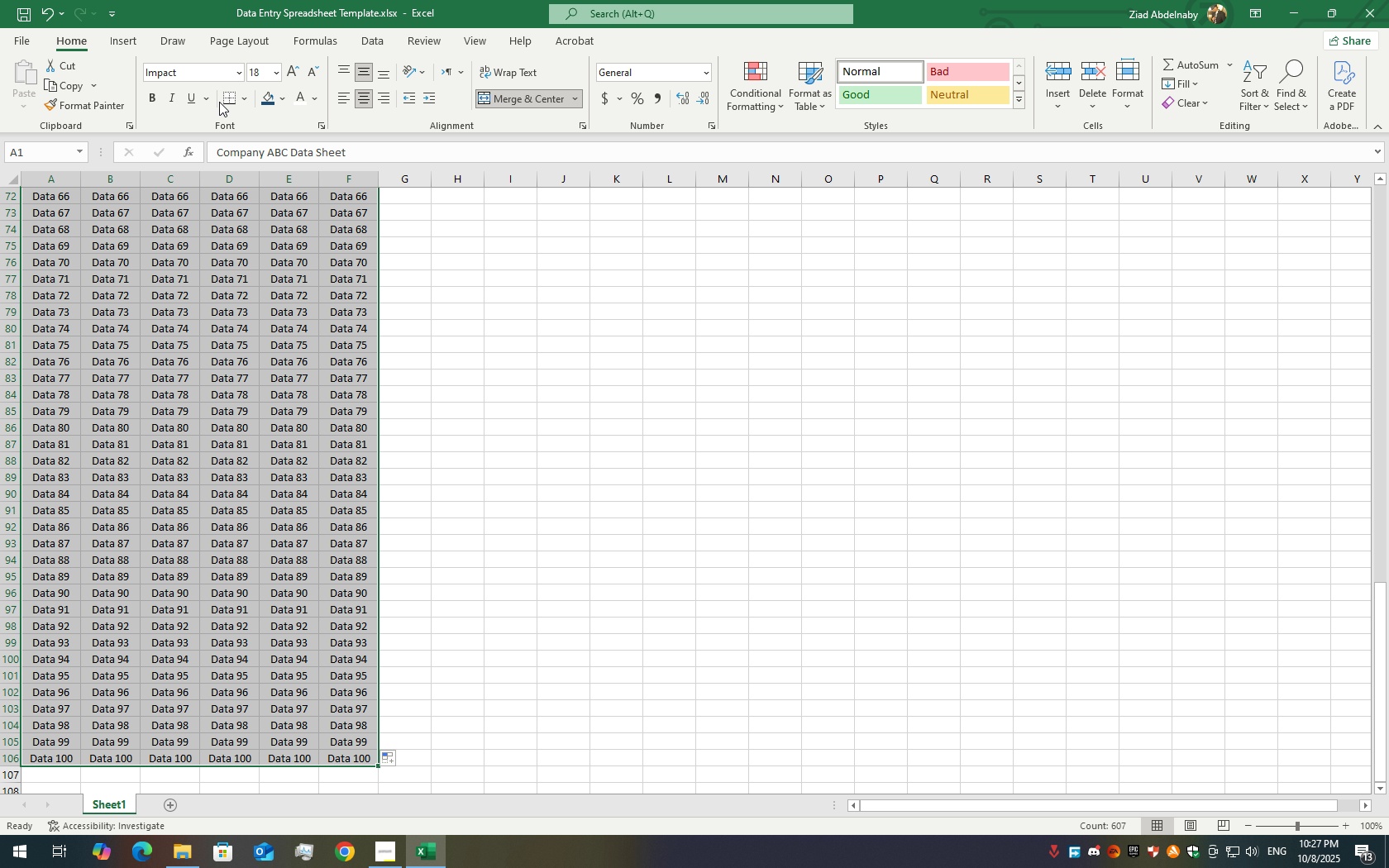 
left_click([243, 100])
 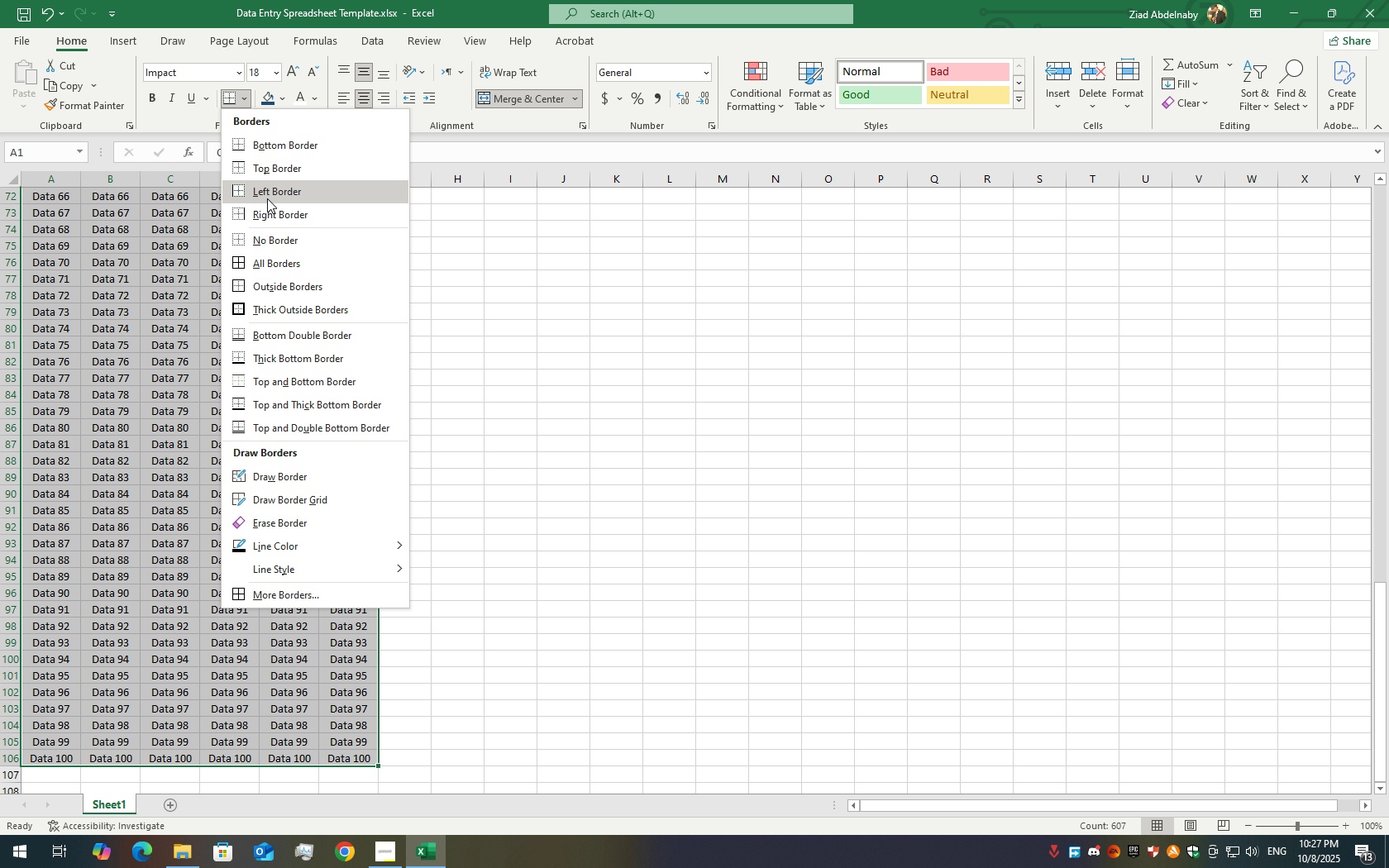 
left_click([273, 264])
 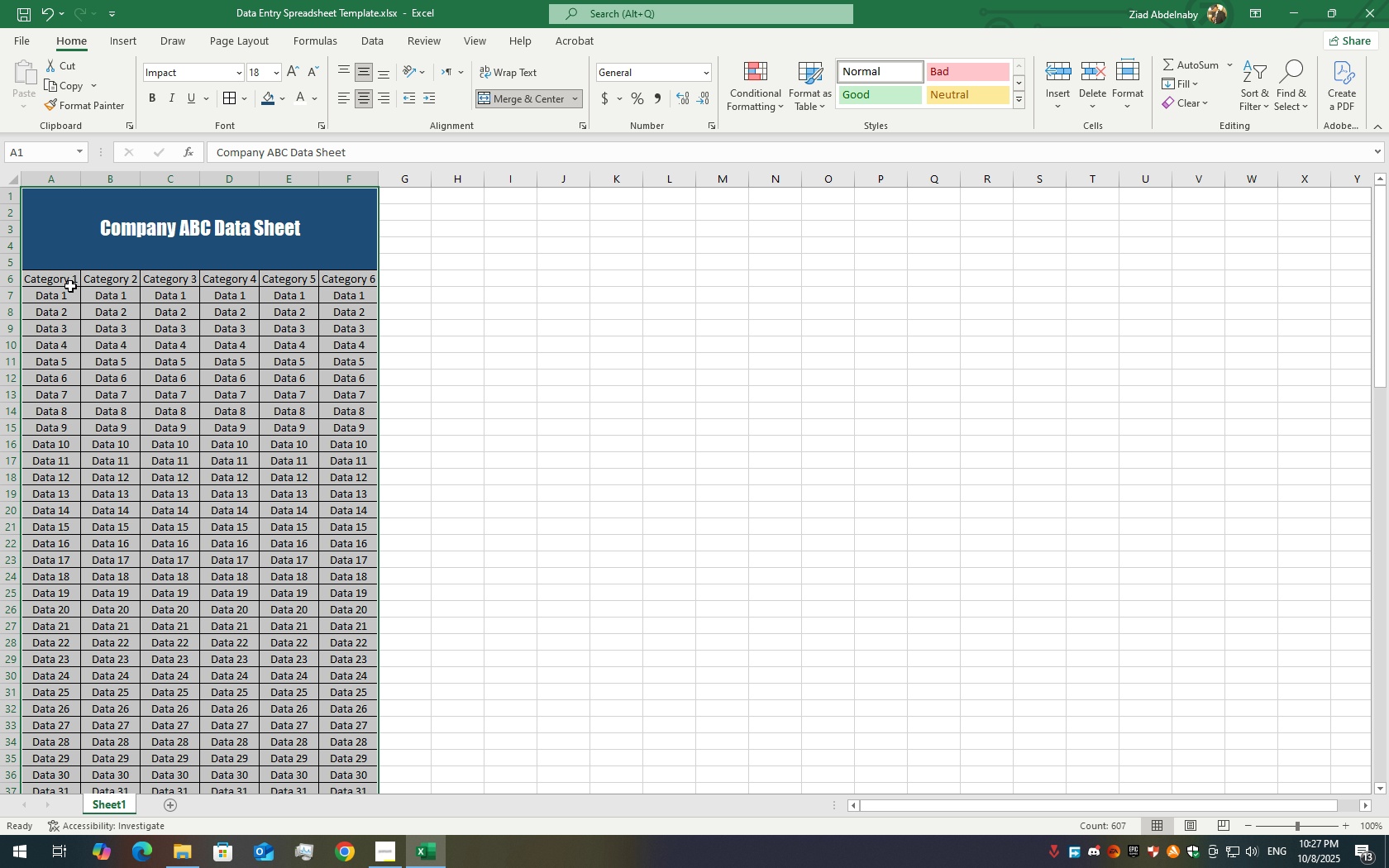 
left_click([63, 266])
 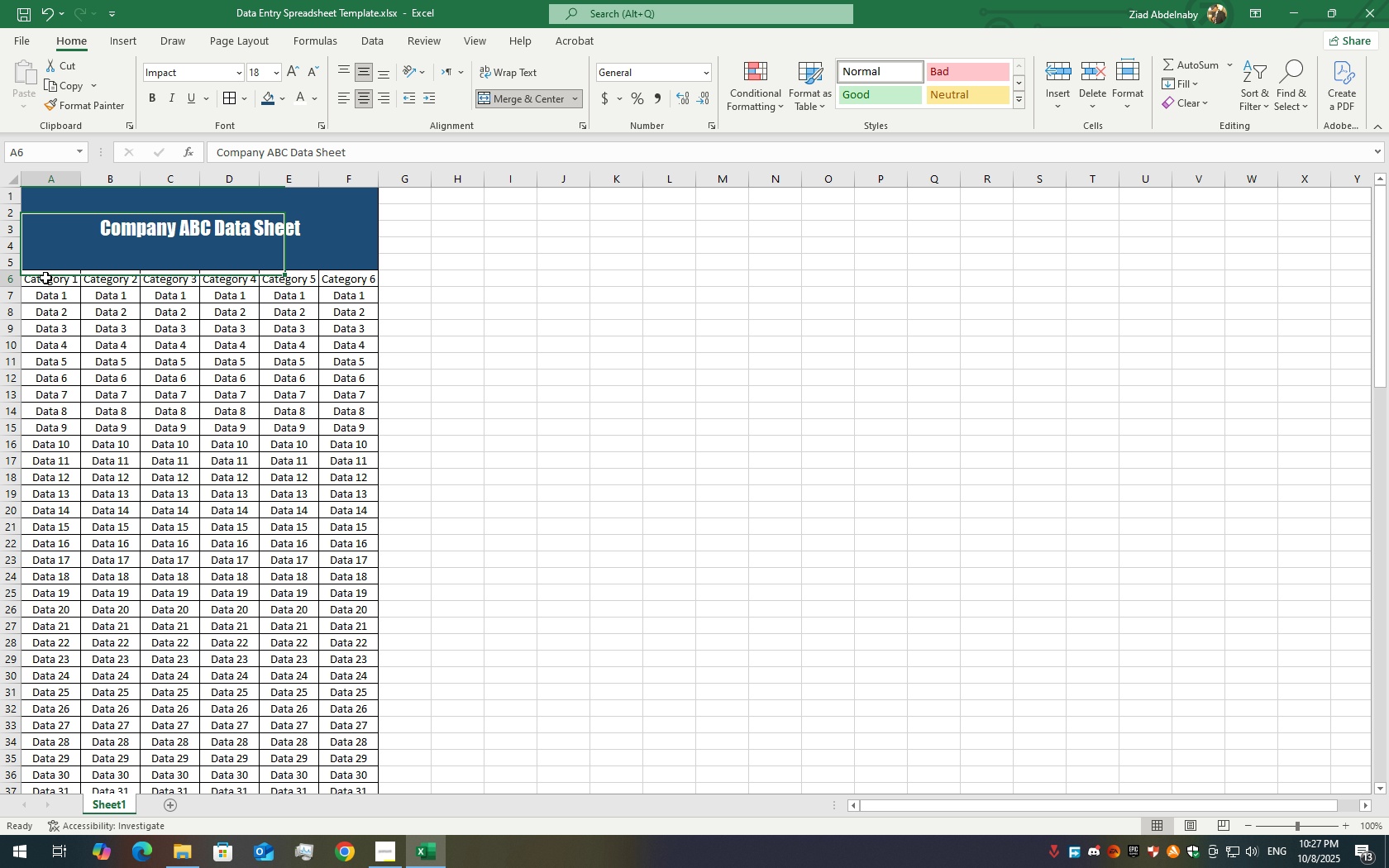 
left_click([45, 278])
 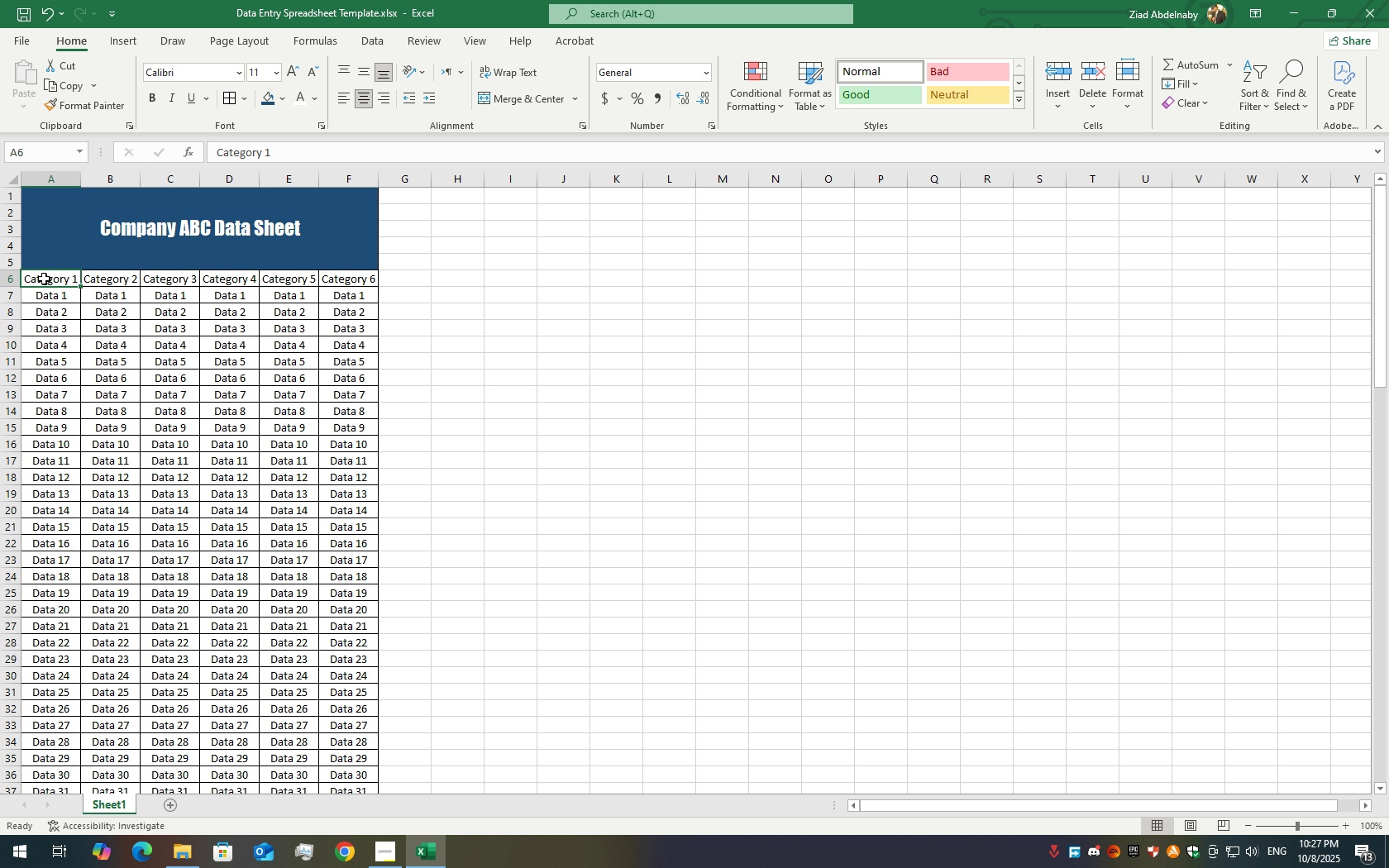 
left_click_drag(start_coordinate=[44, 279], to_coordinate=[352, 277])
 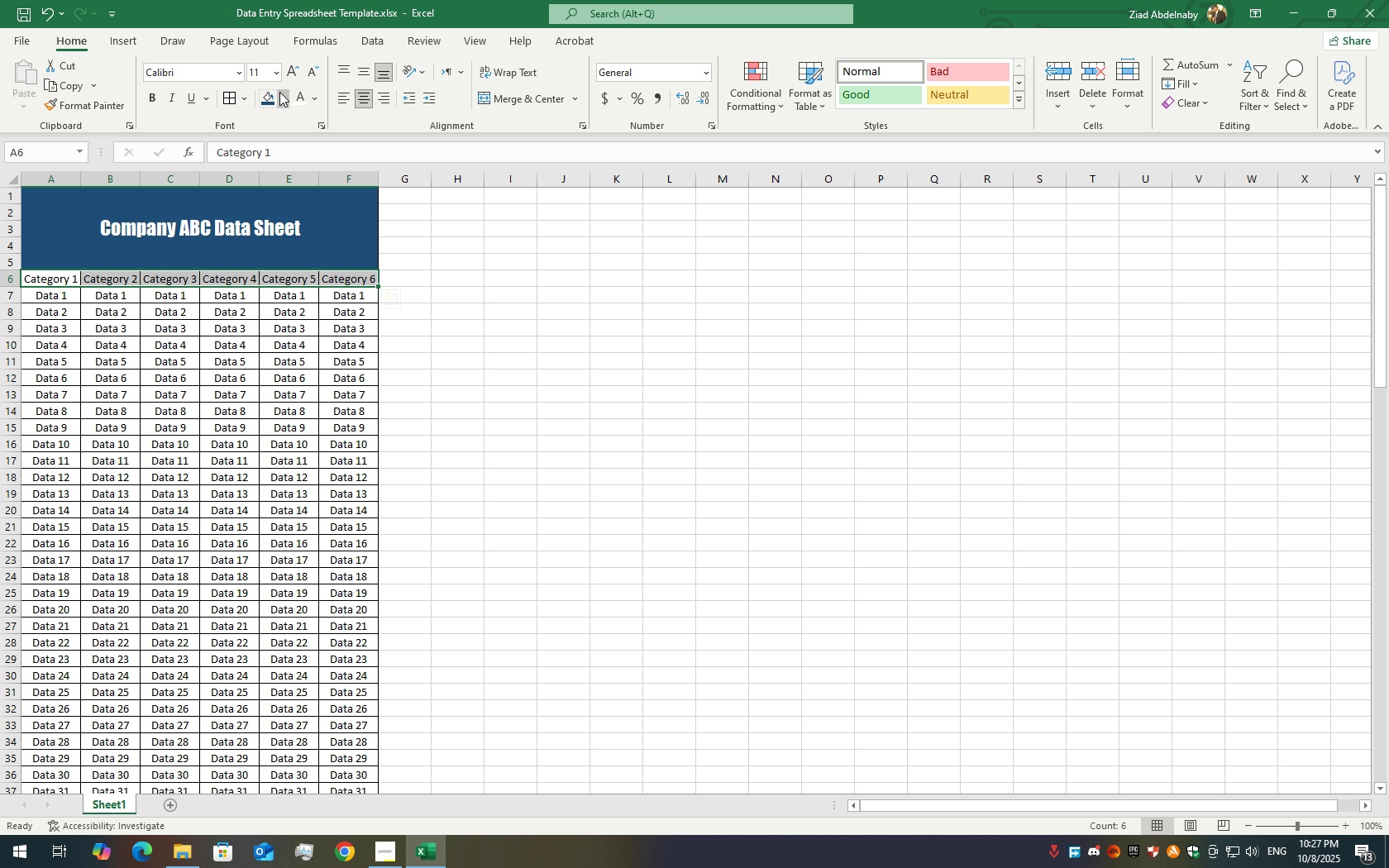 
left_click([279, 92])
 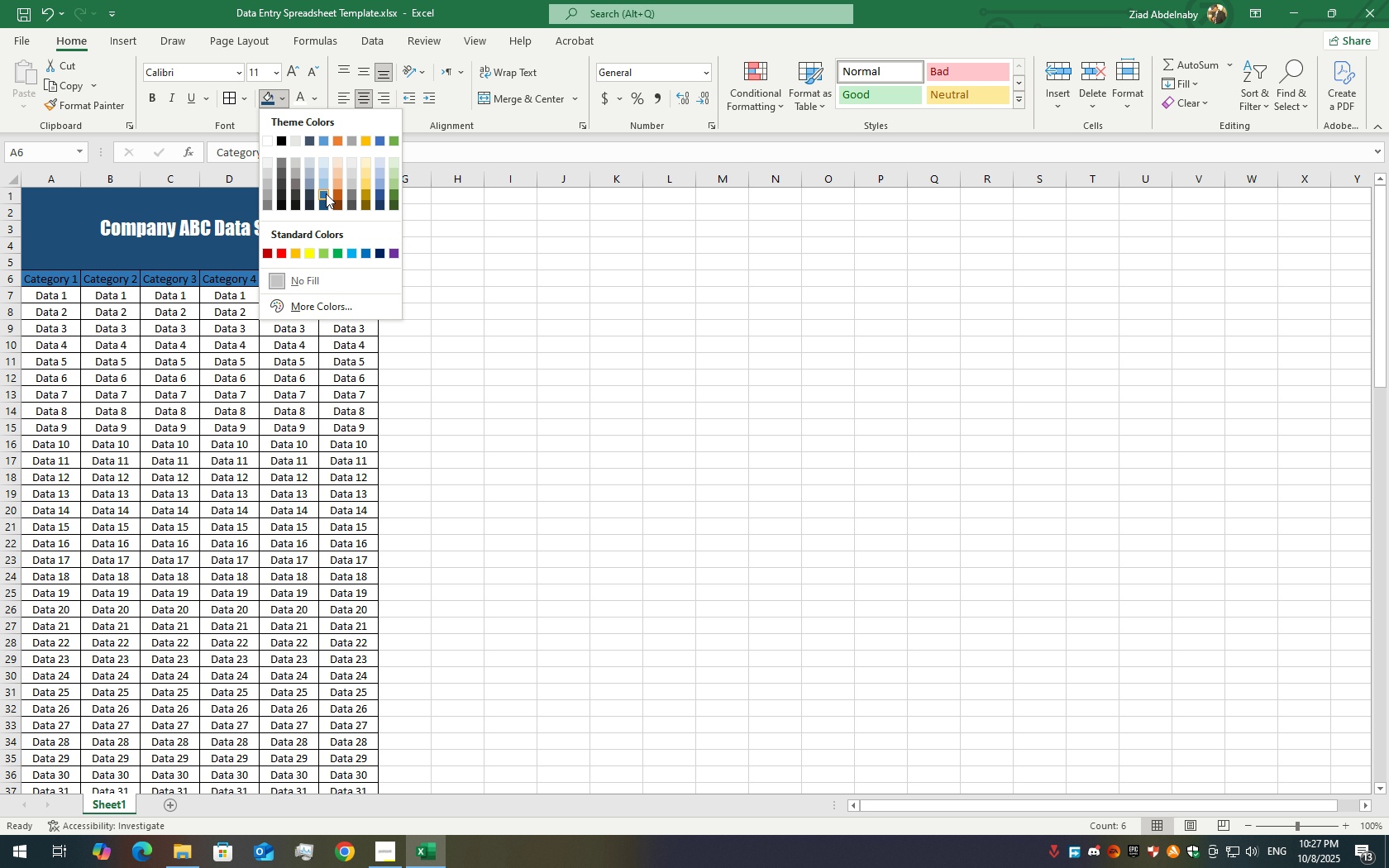 
wait(5.27)
 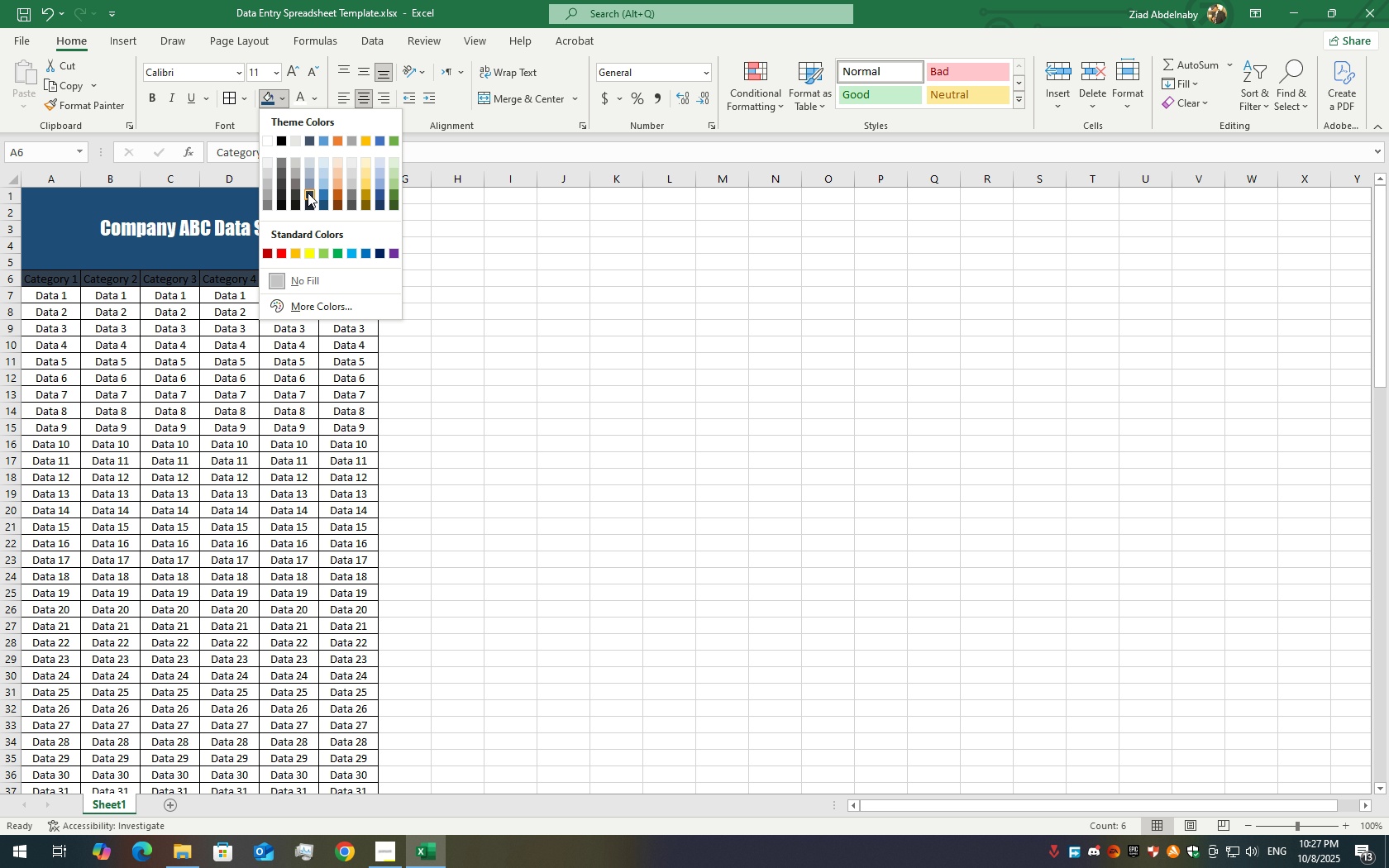 
left_click([326, 193])
 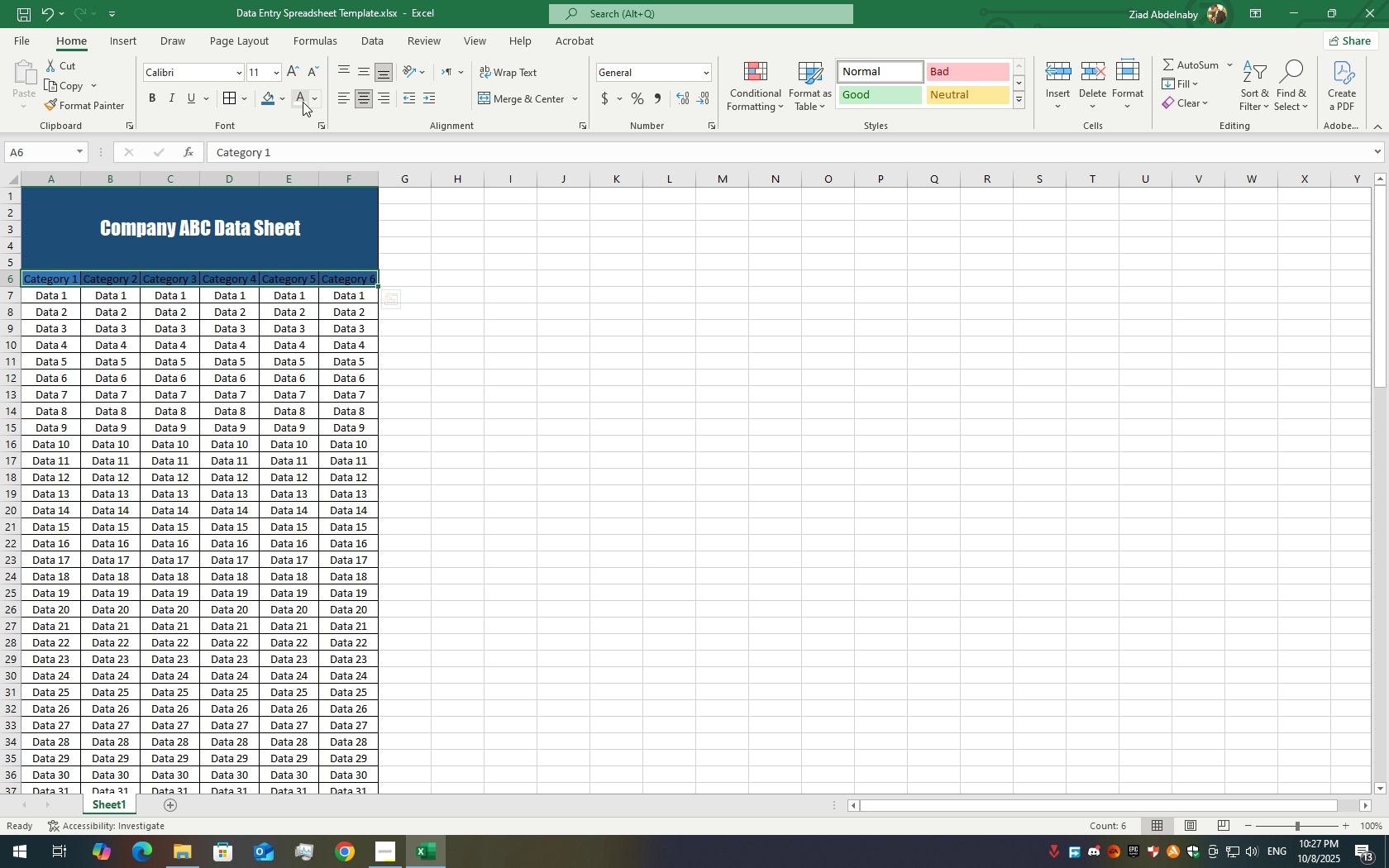 
left_click([303, 102])
 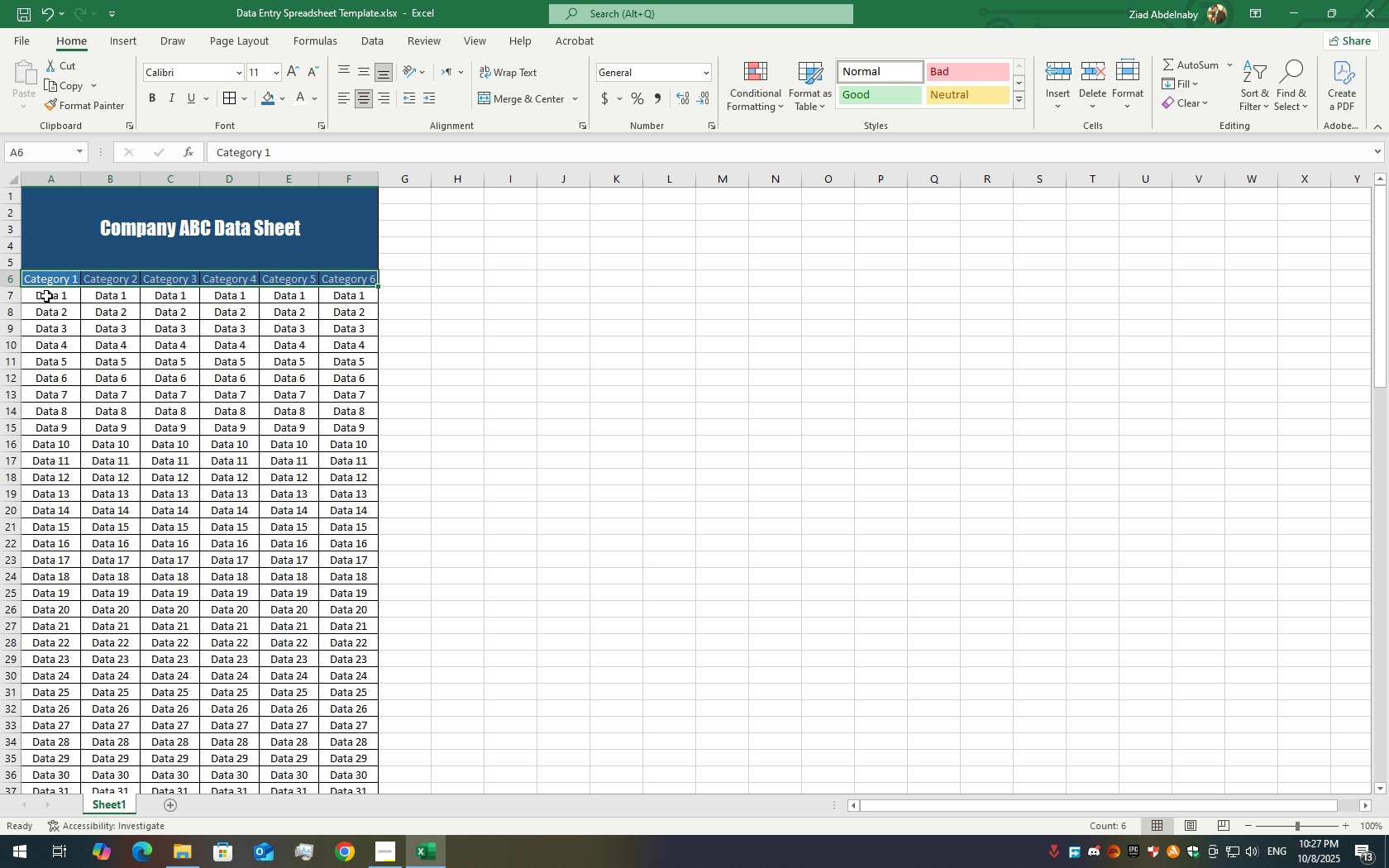 
left_click_drag(start_coordinate=[50, 296], to_coordinate=[341, 756])
 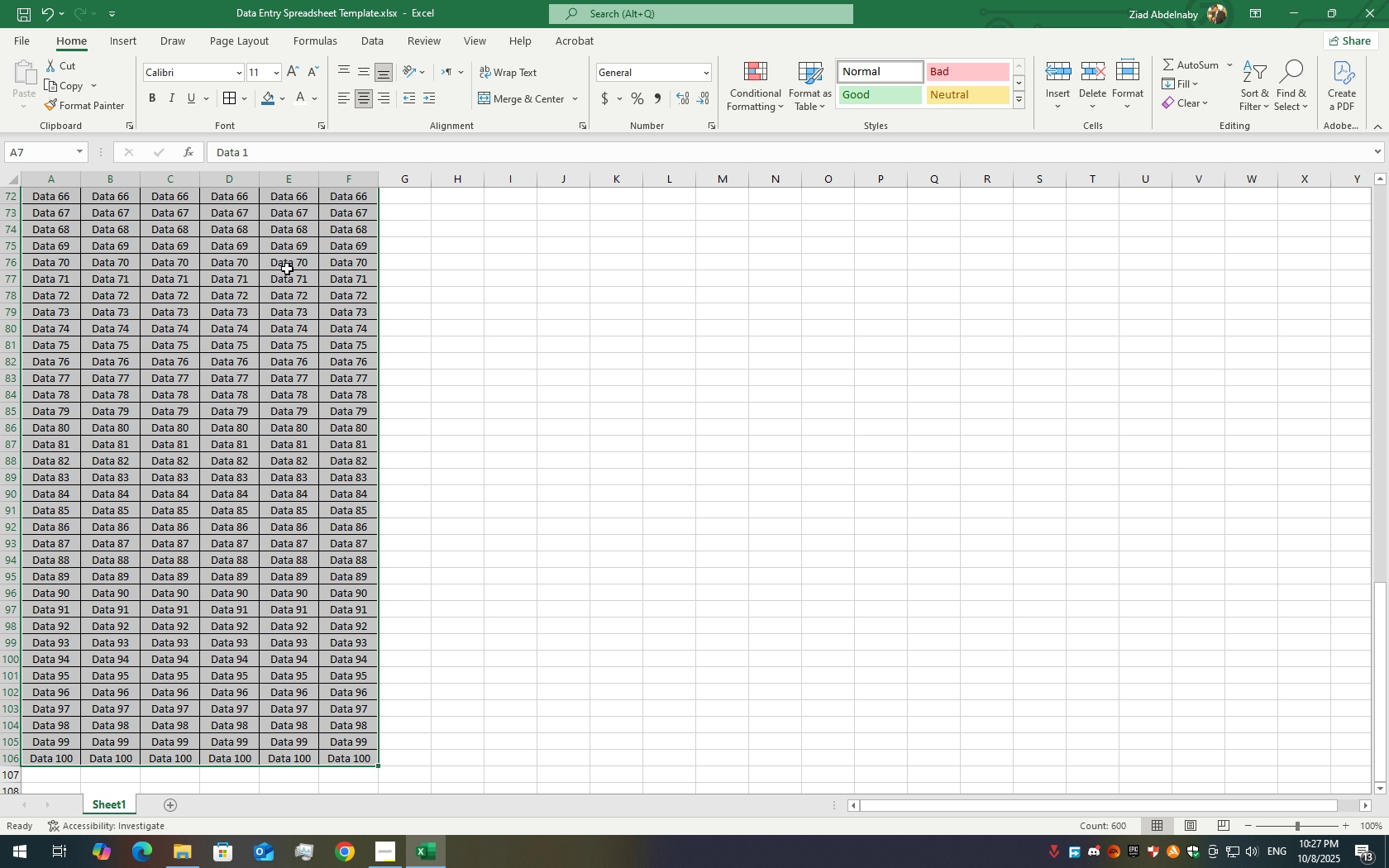 
scroll: coordinate [271, 222], scroll_direction: up, amount: 32.0
 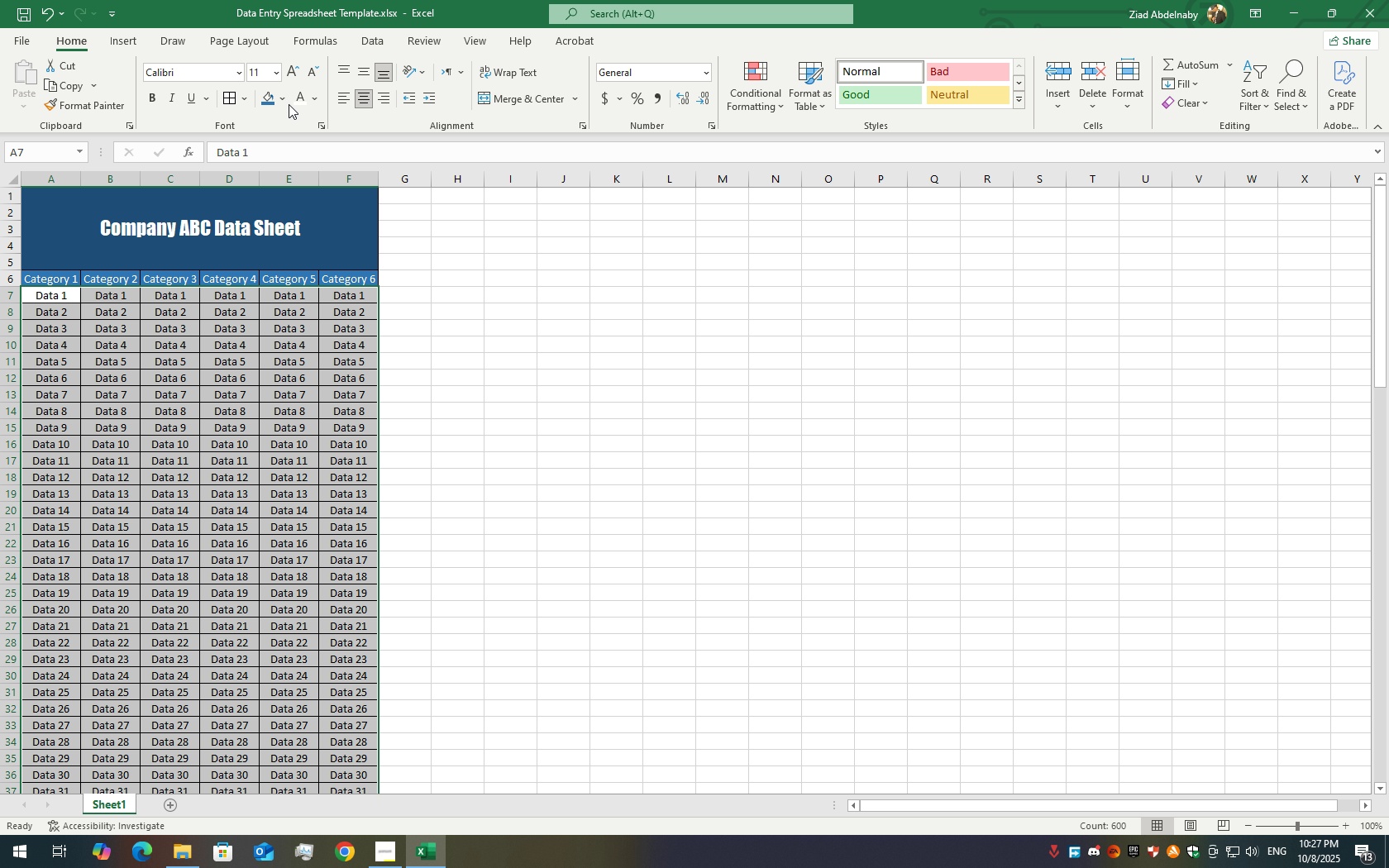 
left_click([279, 96])
 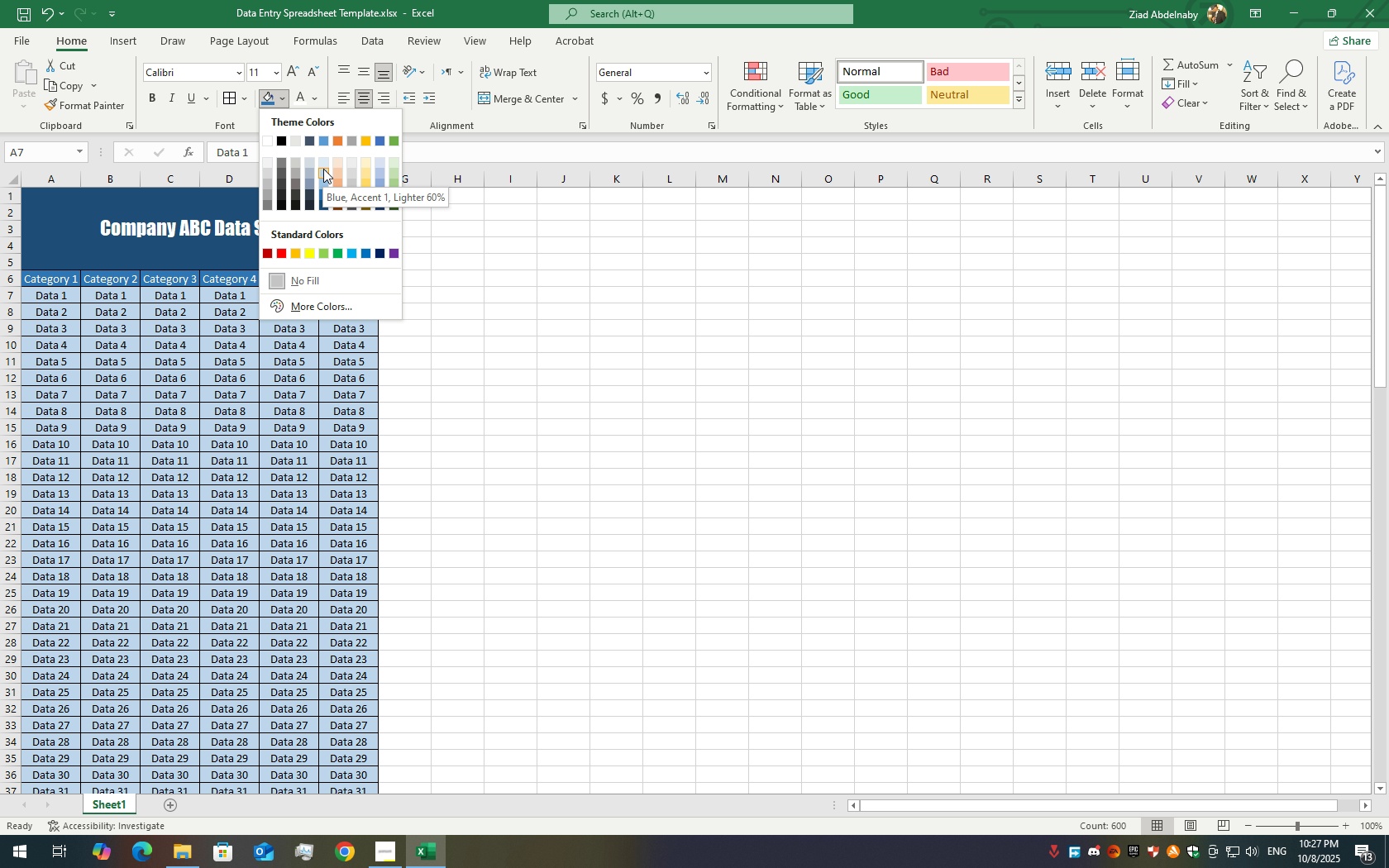 
wait(6.21)
 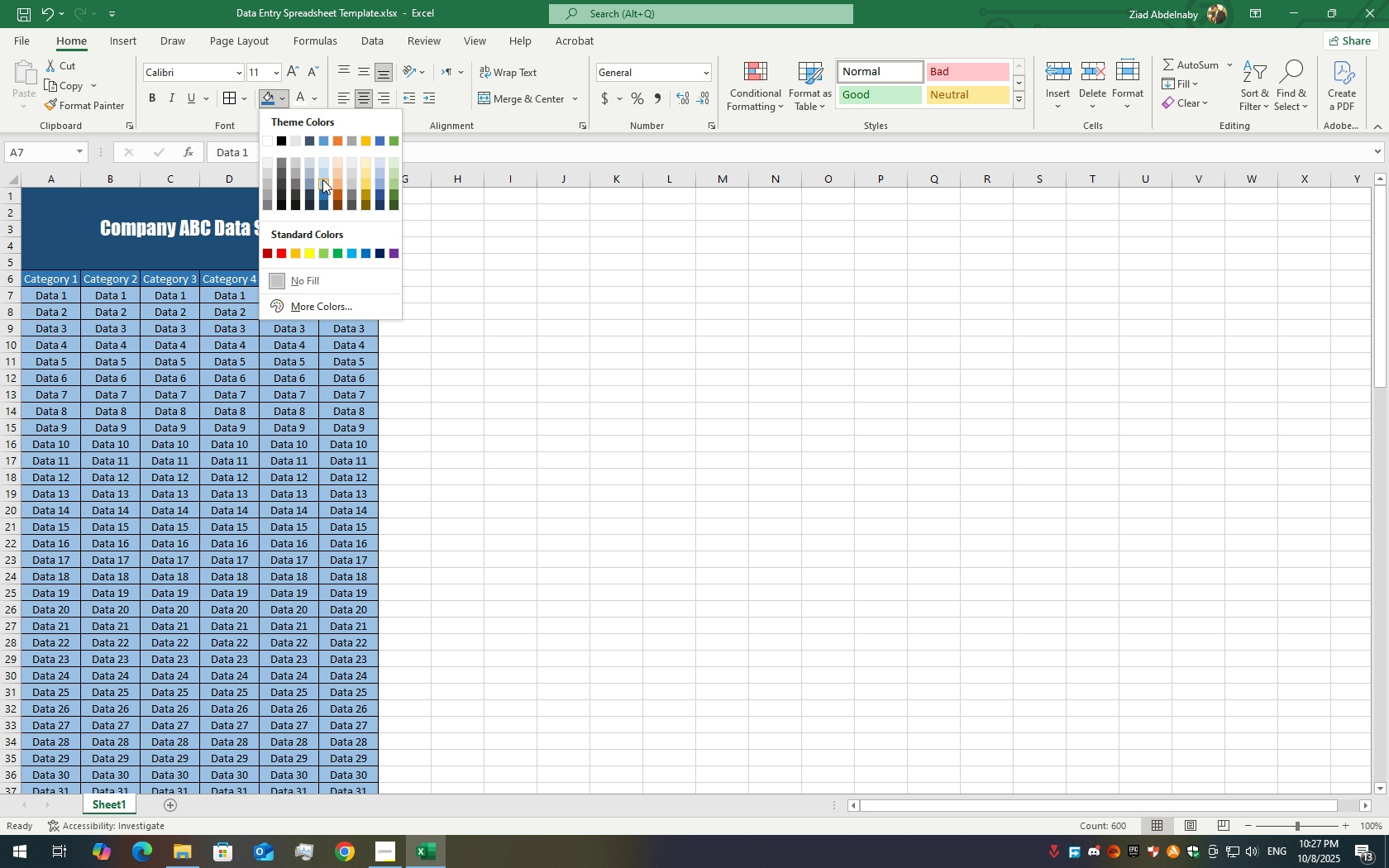 
left_click([323, 165])
 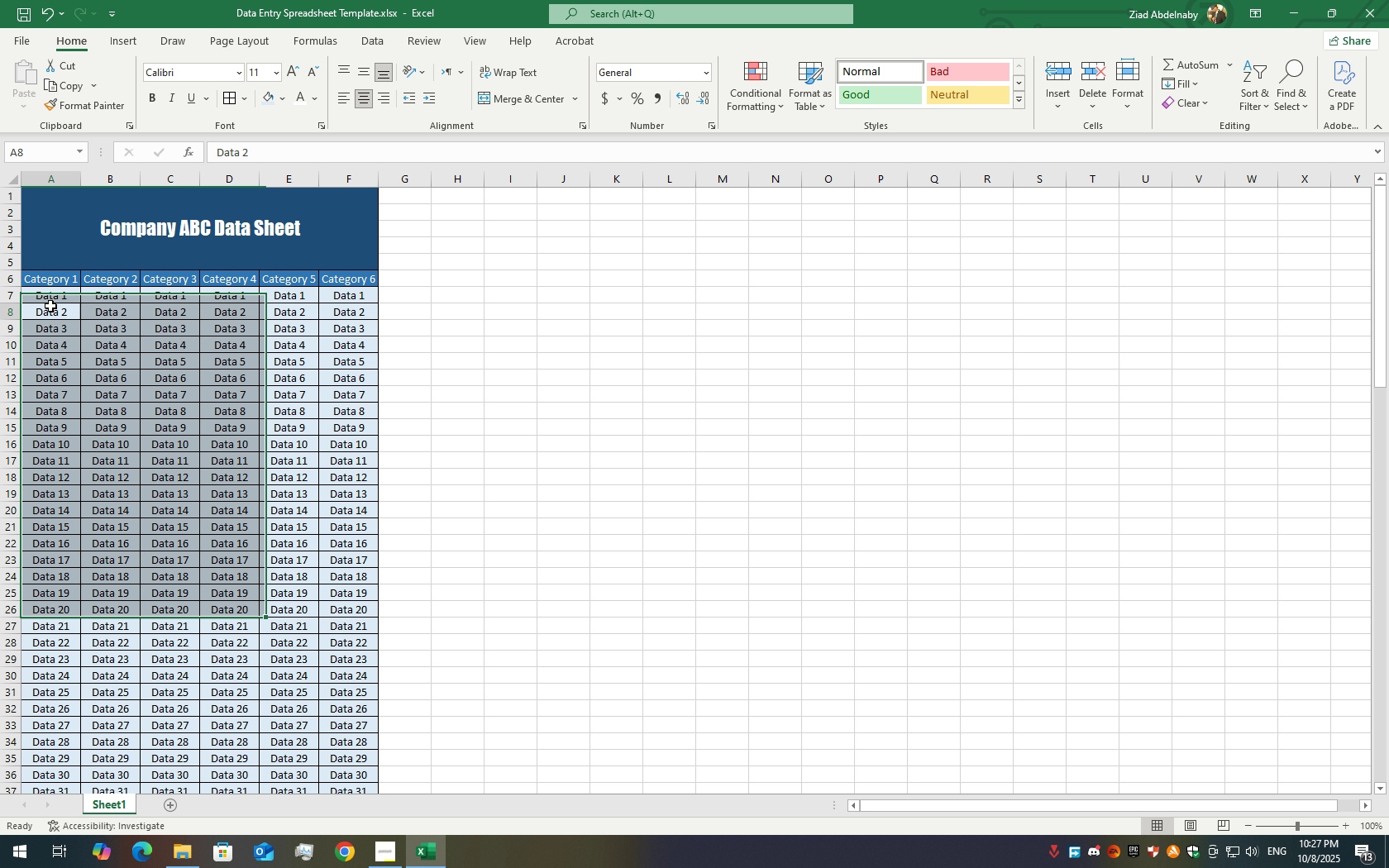 
left_click([50, 306])
 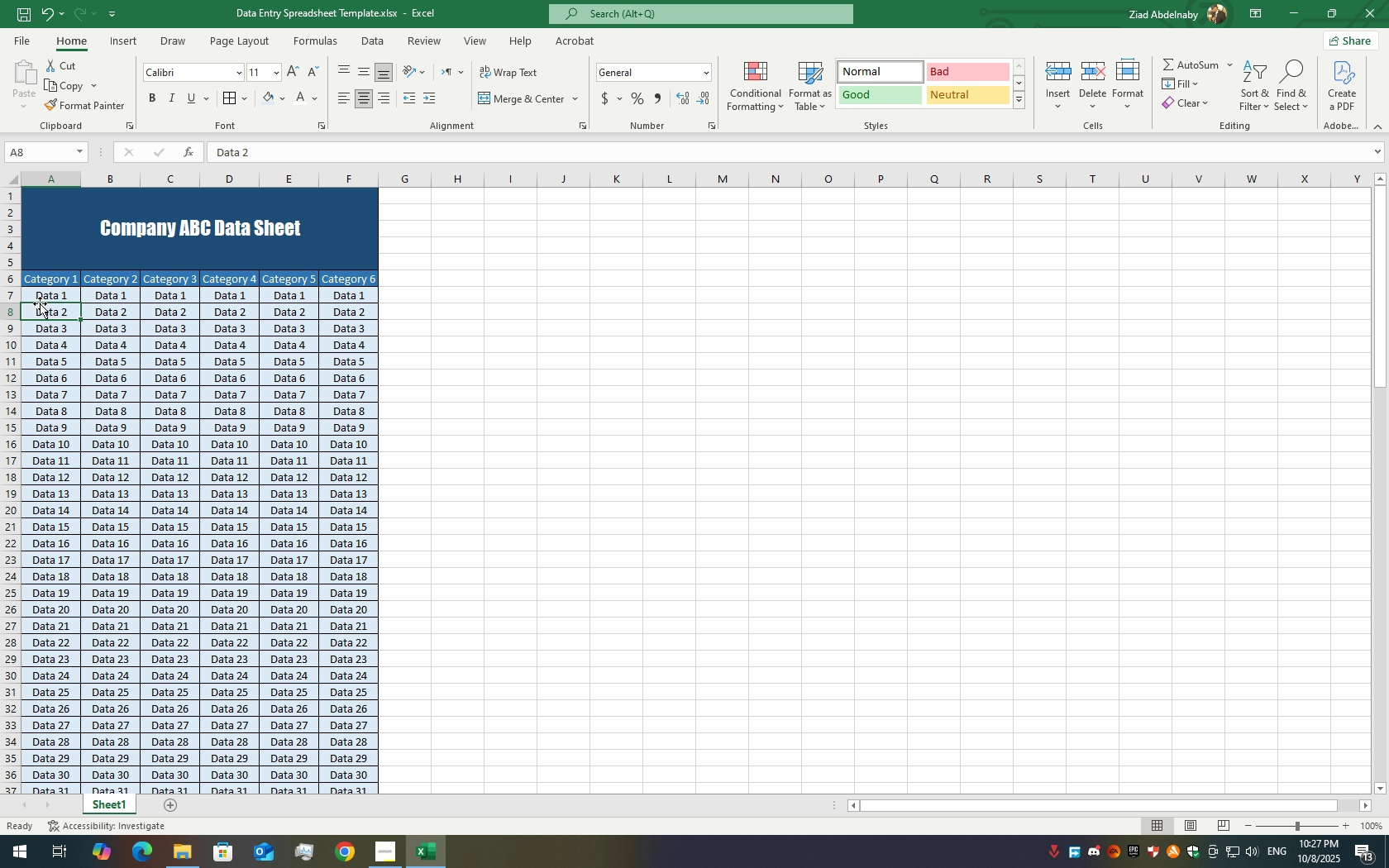 
left_click([40, 303])
 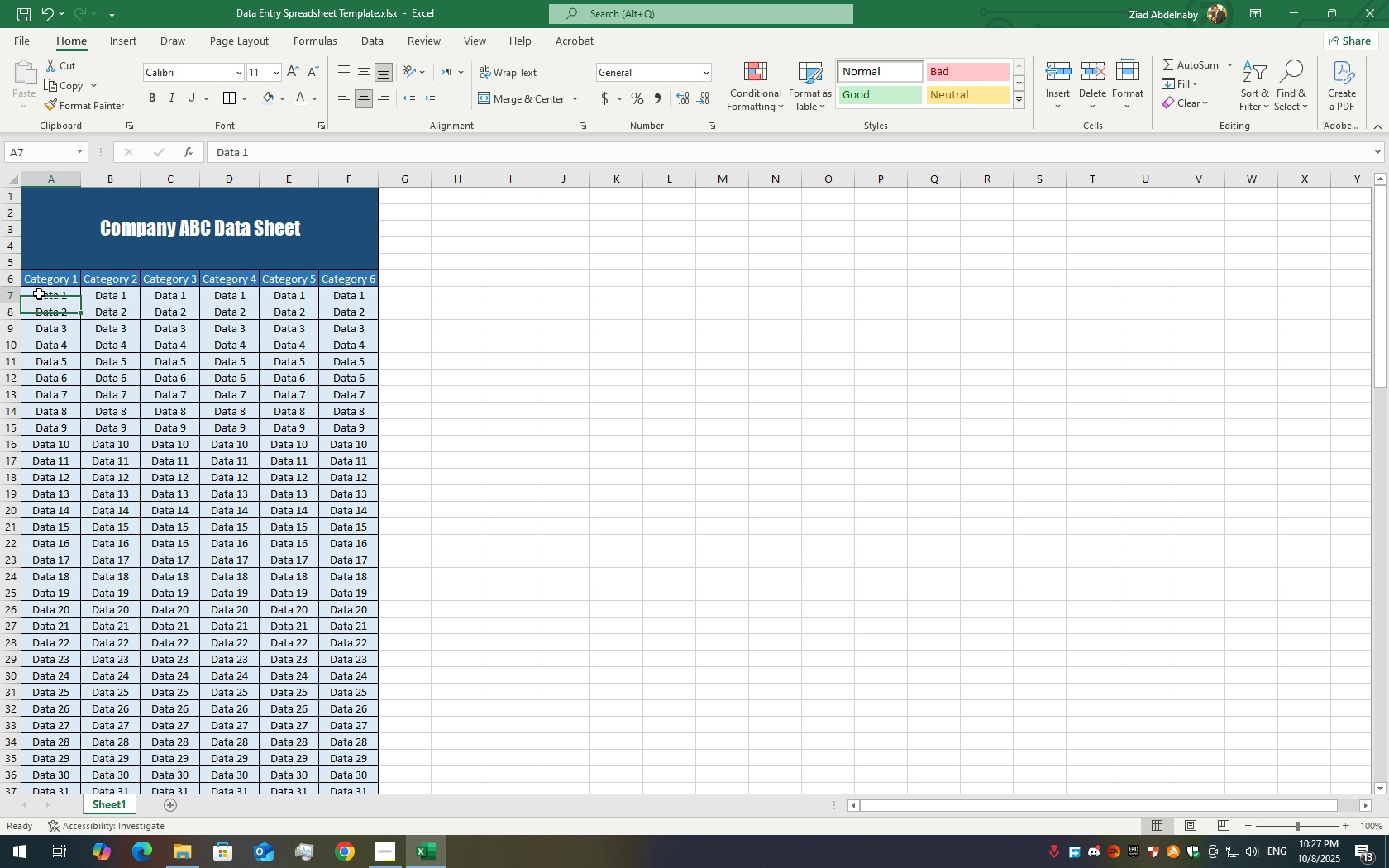 
left_click([39, 293])
 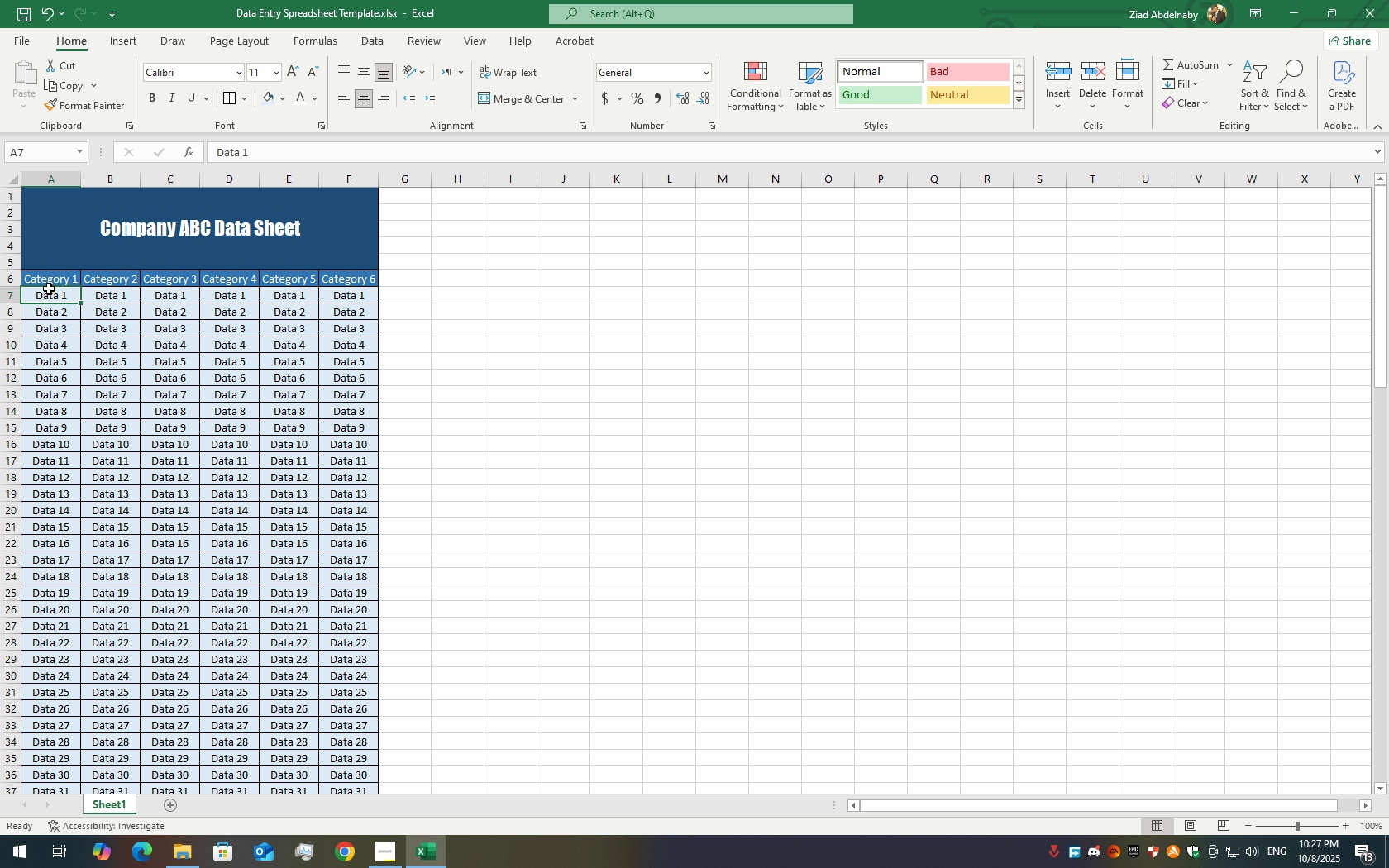 
left_click([55, 281])
 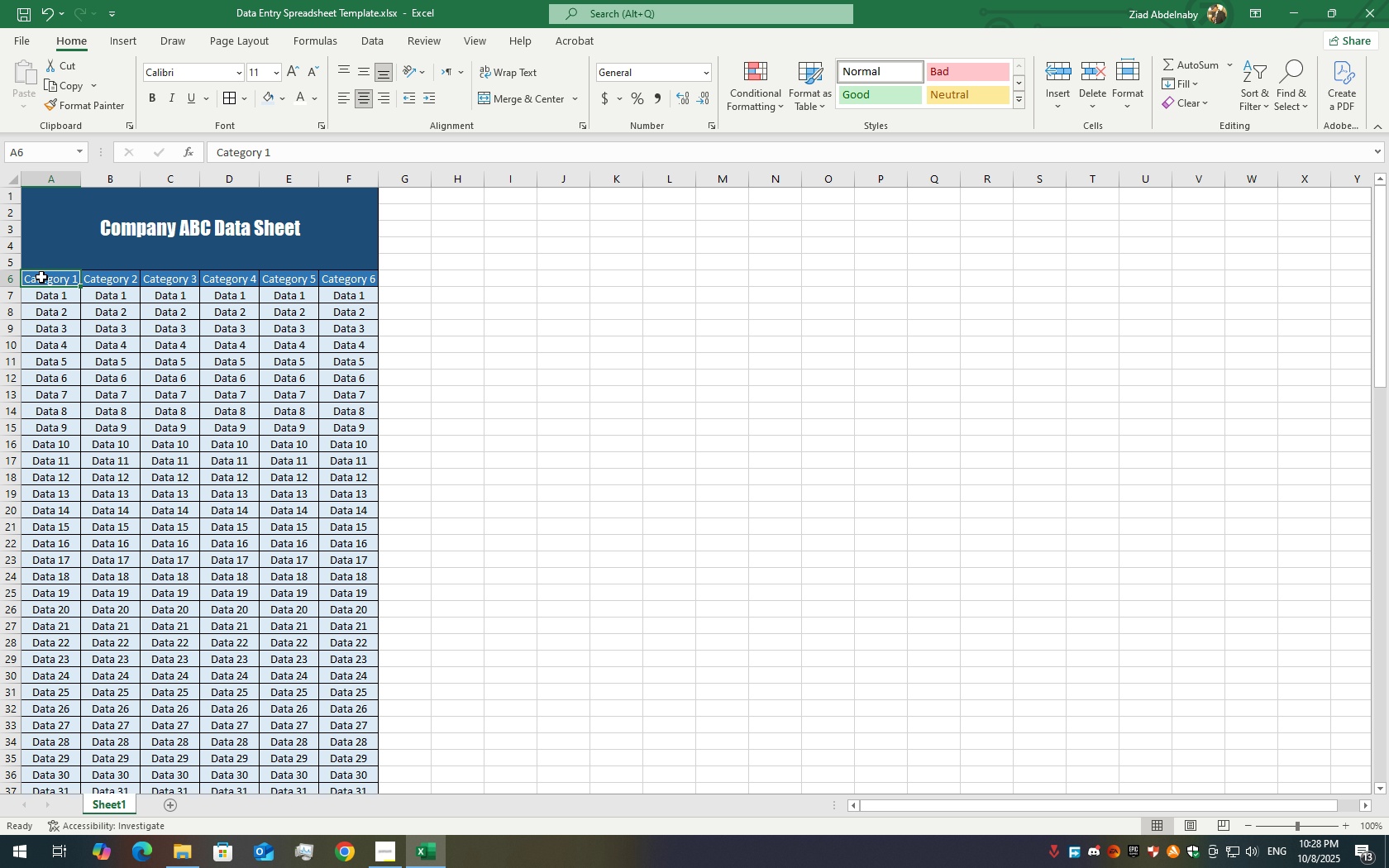 
left_click_drag(start_coordinate=[41, 281], to_coordinate=[373, 279])
 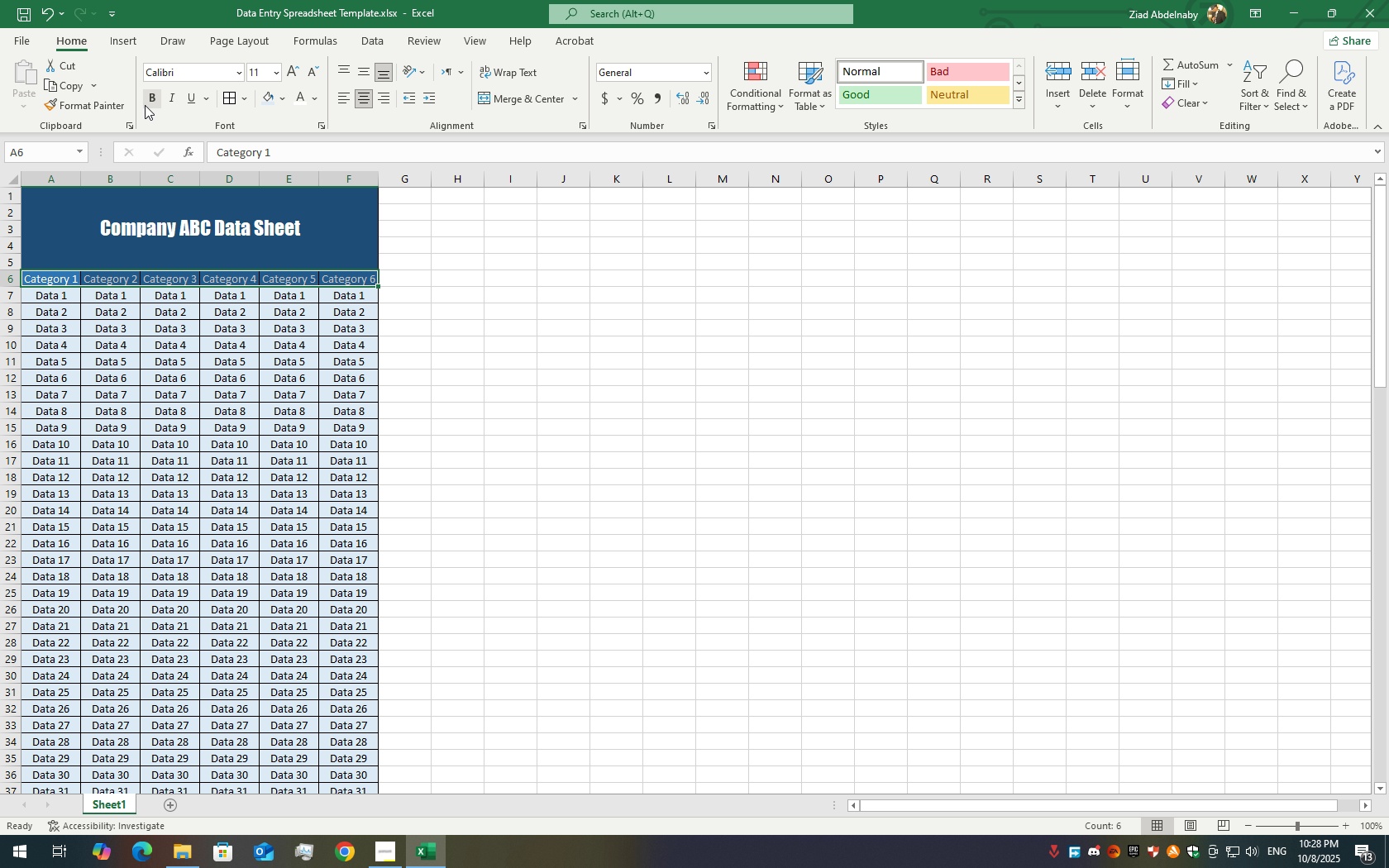 
left_click([147, 103])
 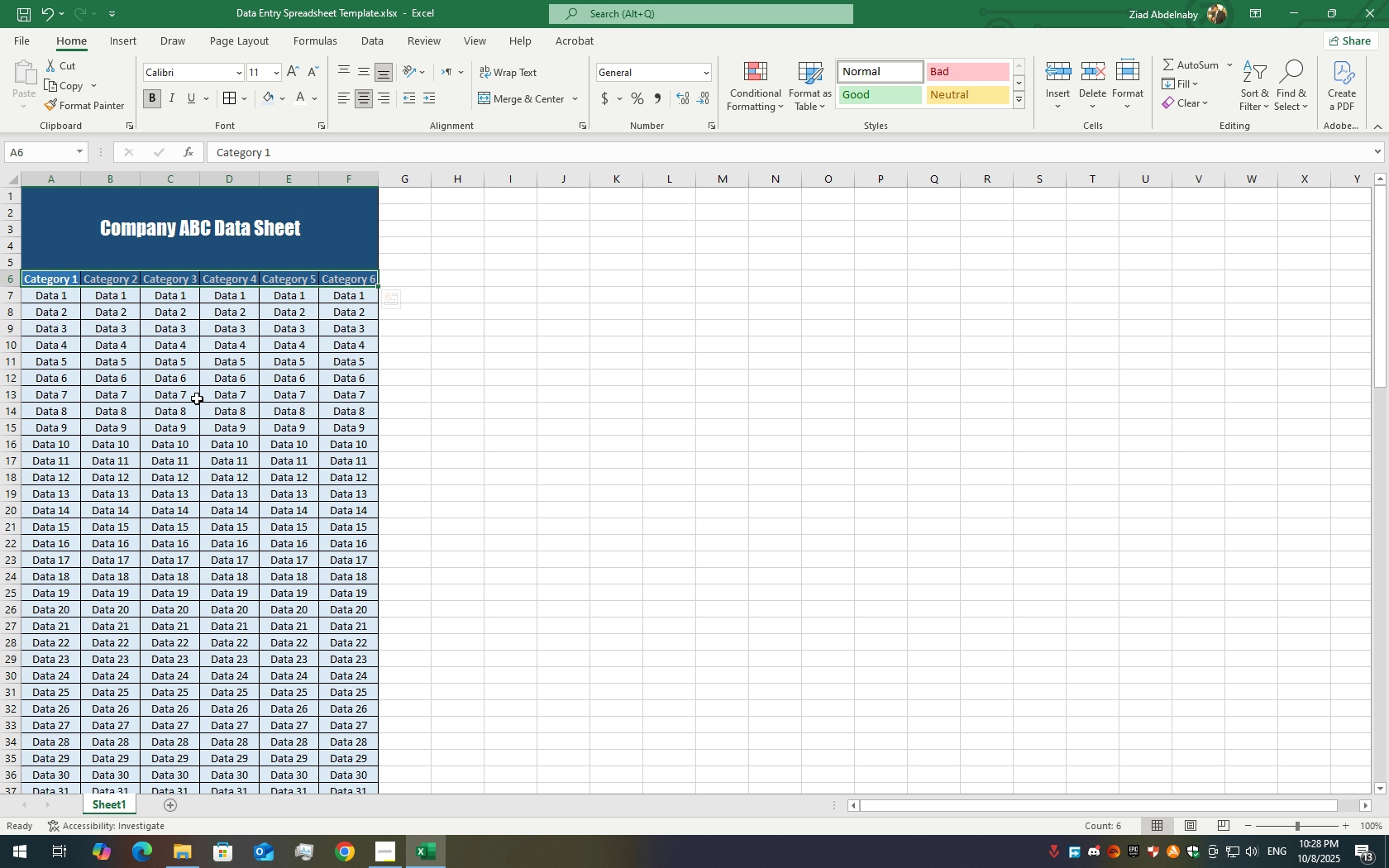 
wait(5.88)
 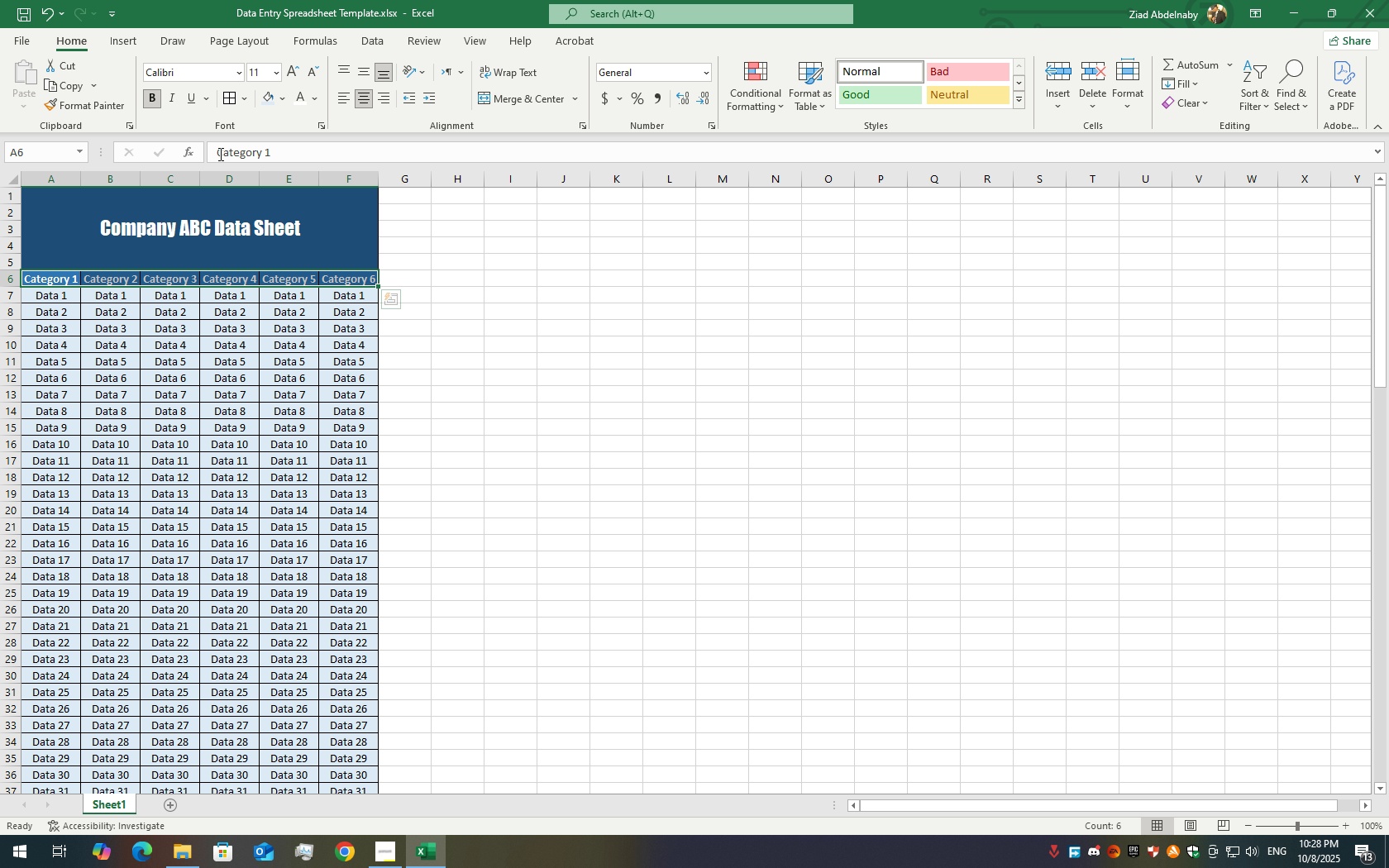 
left_click([591, 421])
 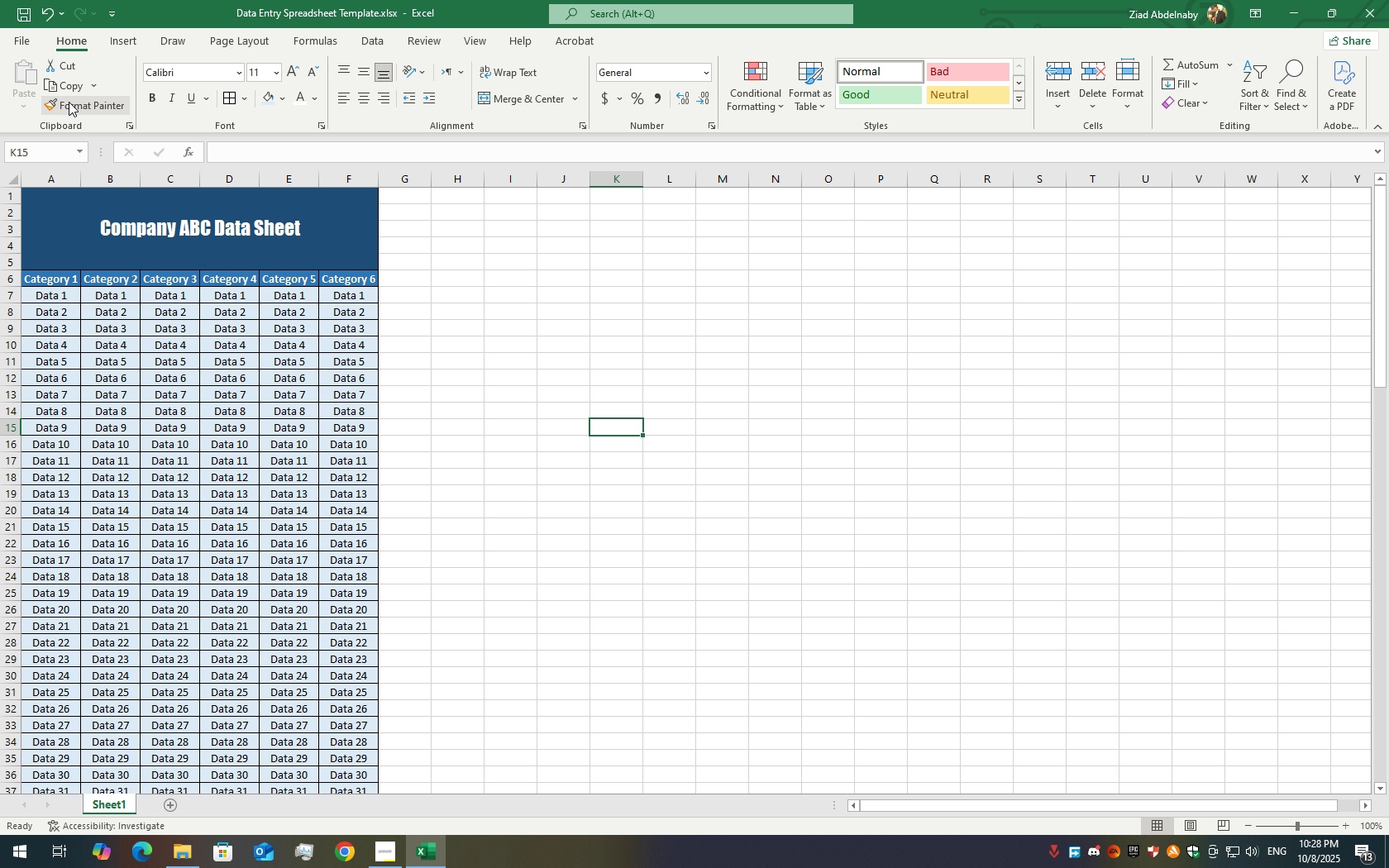 
wait(5.97)
 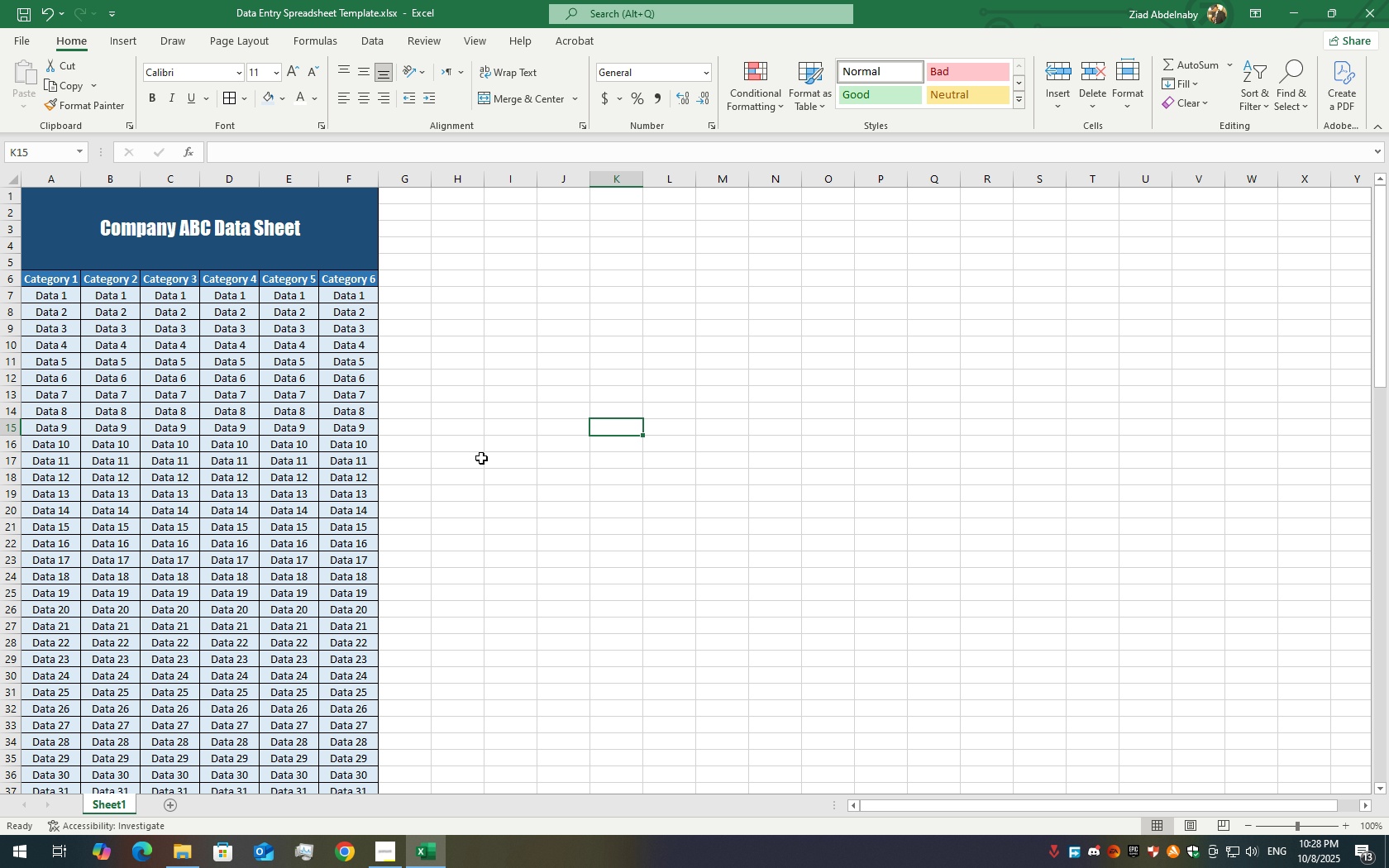 
left_click([111, 799])
 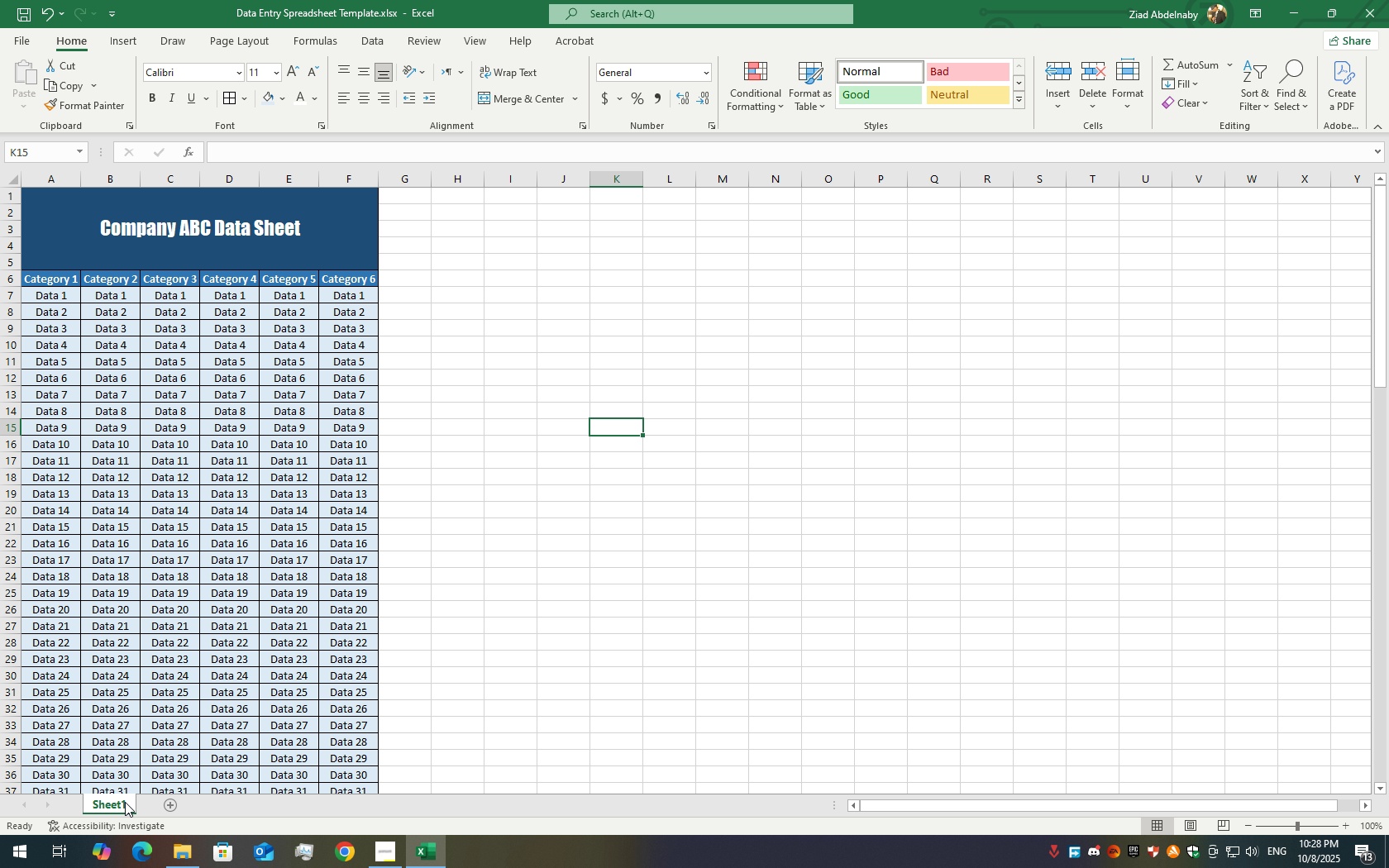 
double_click([125, 802])
 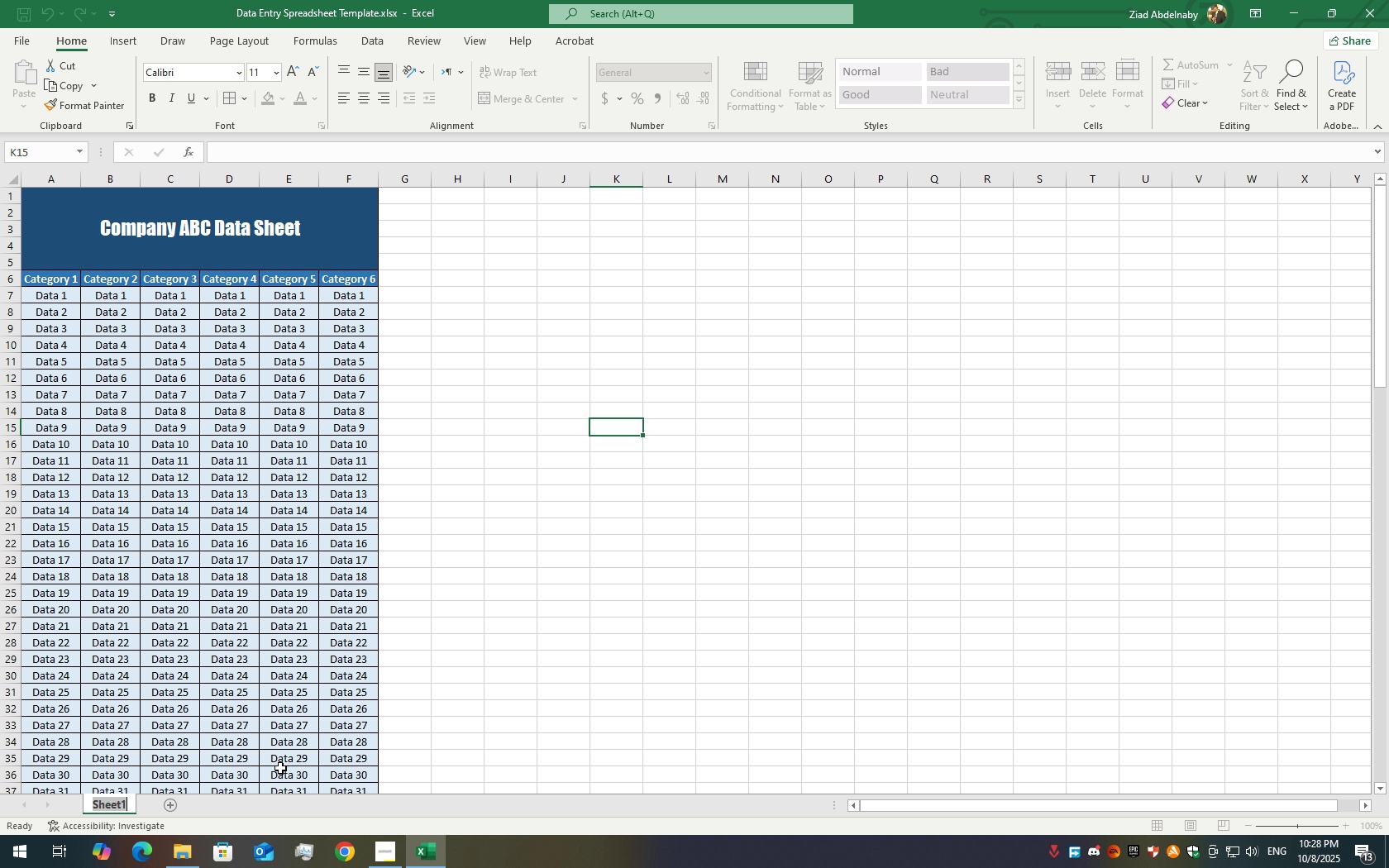 
type(Data Entry SAh)
key(Backspace)
key(Backspace)
type(heet)
 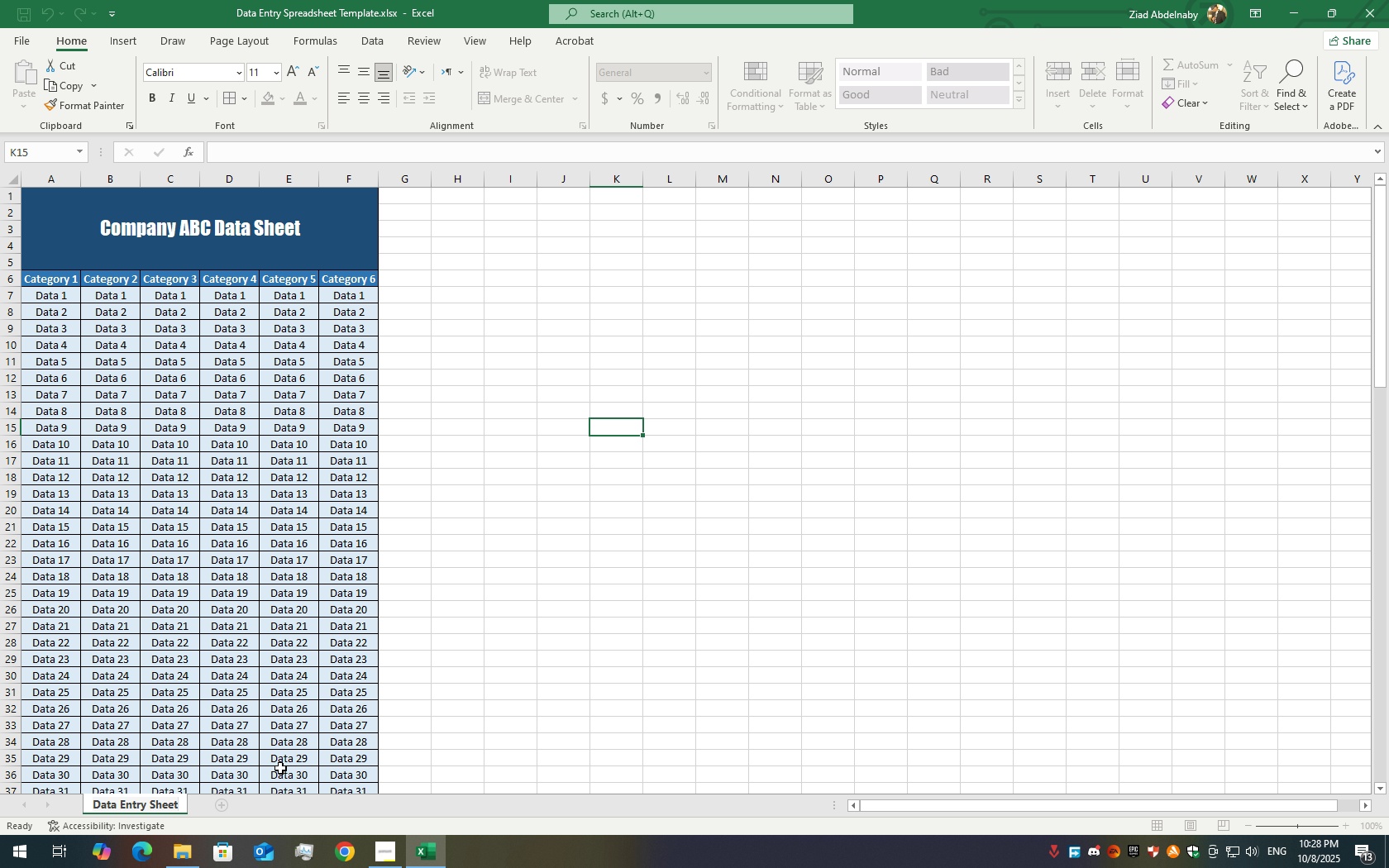 
left_click([212, 643])
 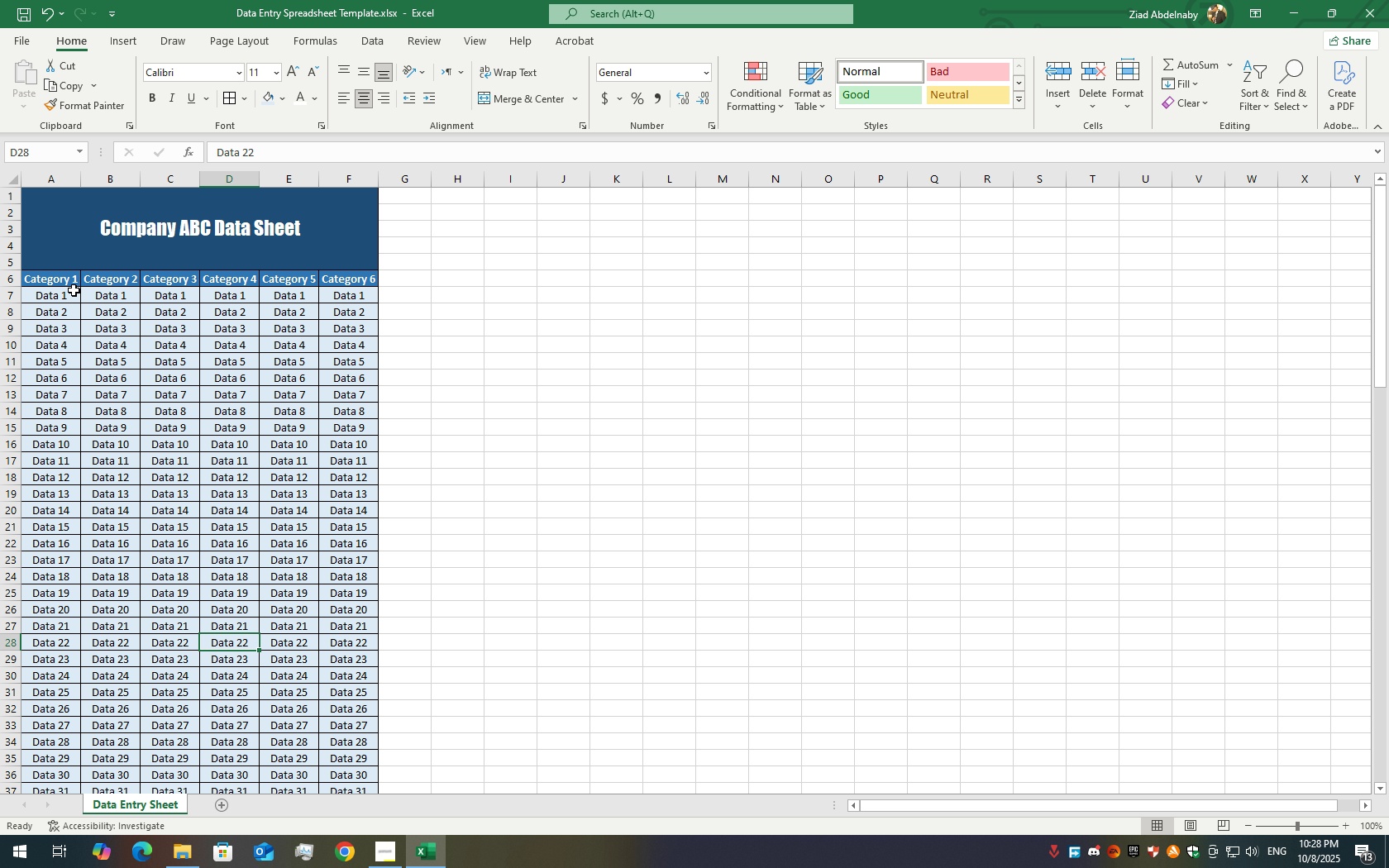 
left_click([60, 267])
 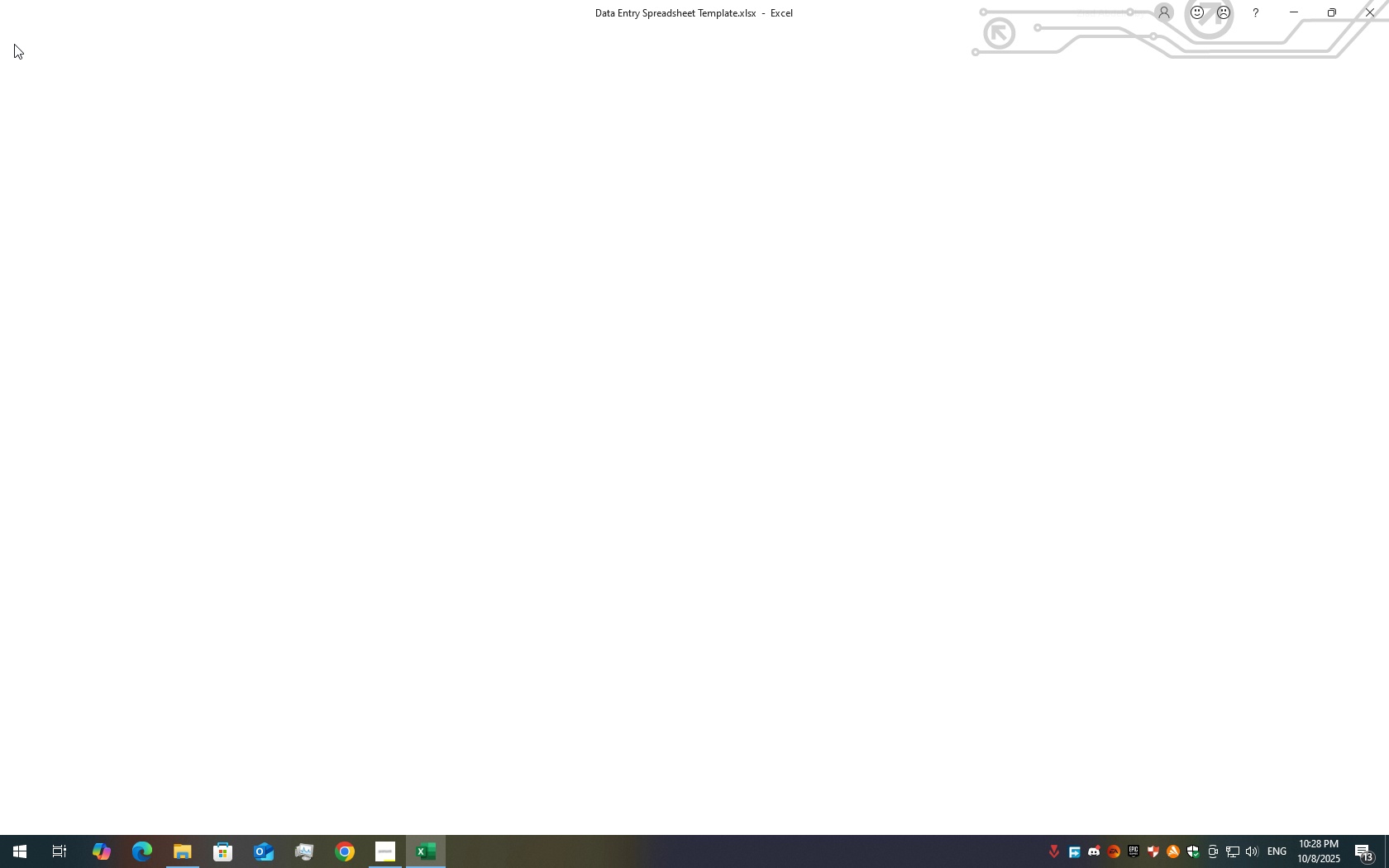 
left_click([14, 44])
 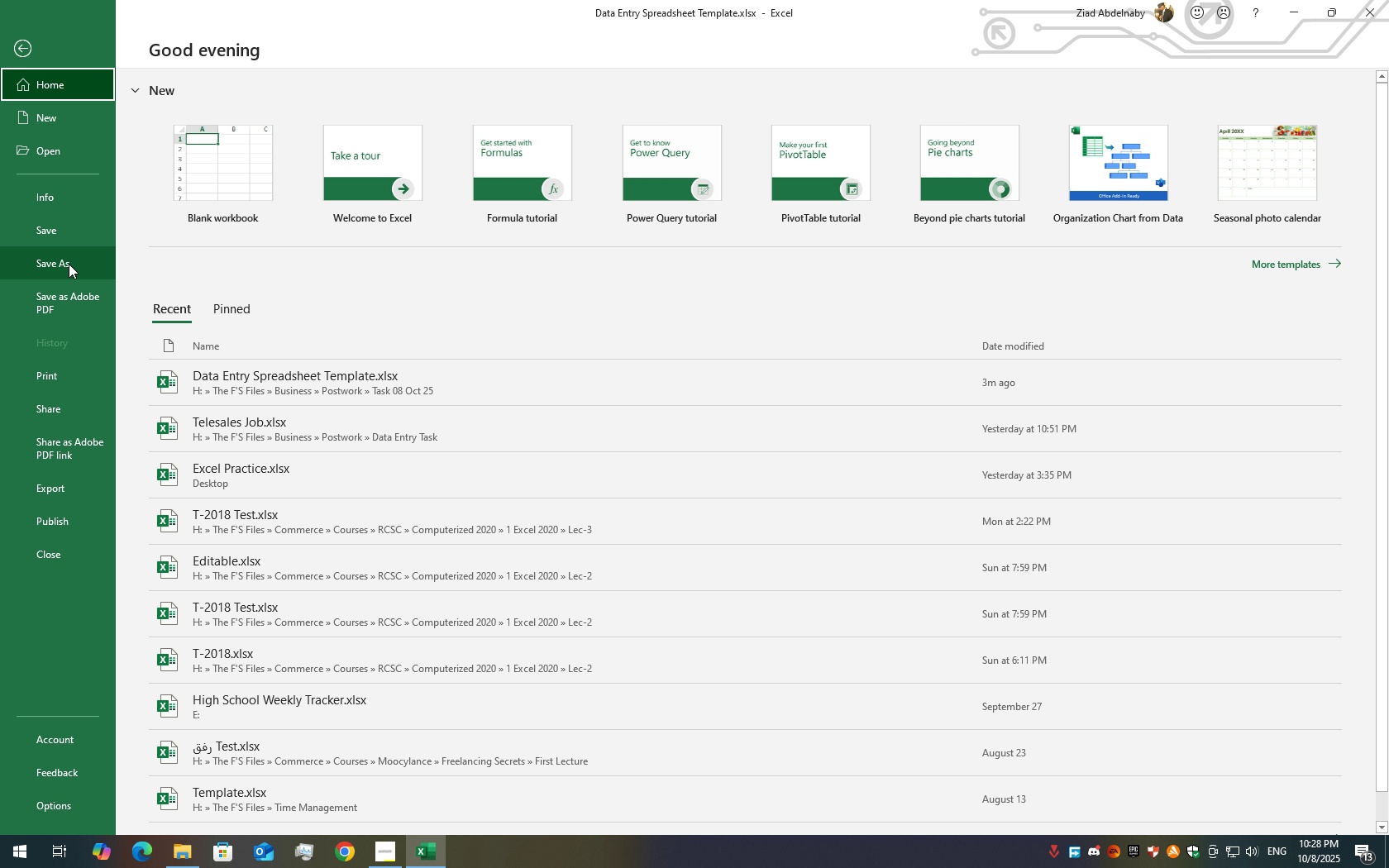 
left_click([69, 264])
 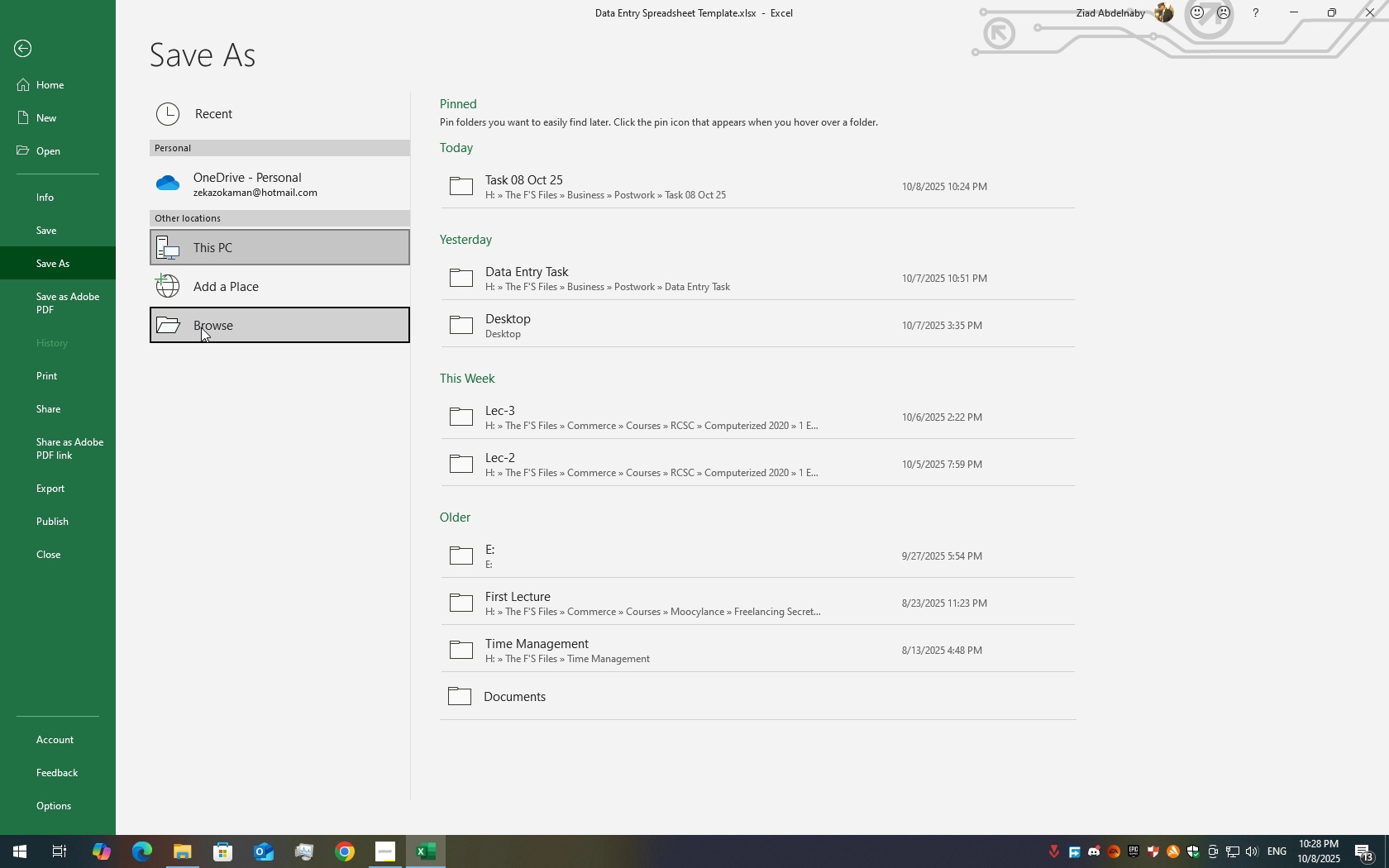 
left_click([201, 327])
 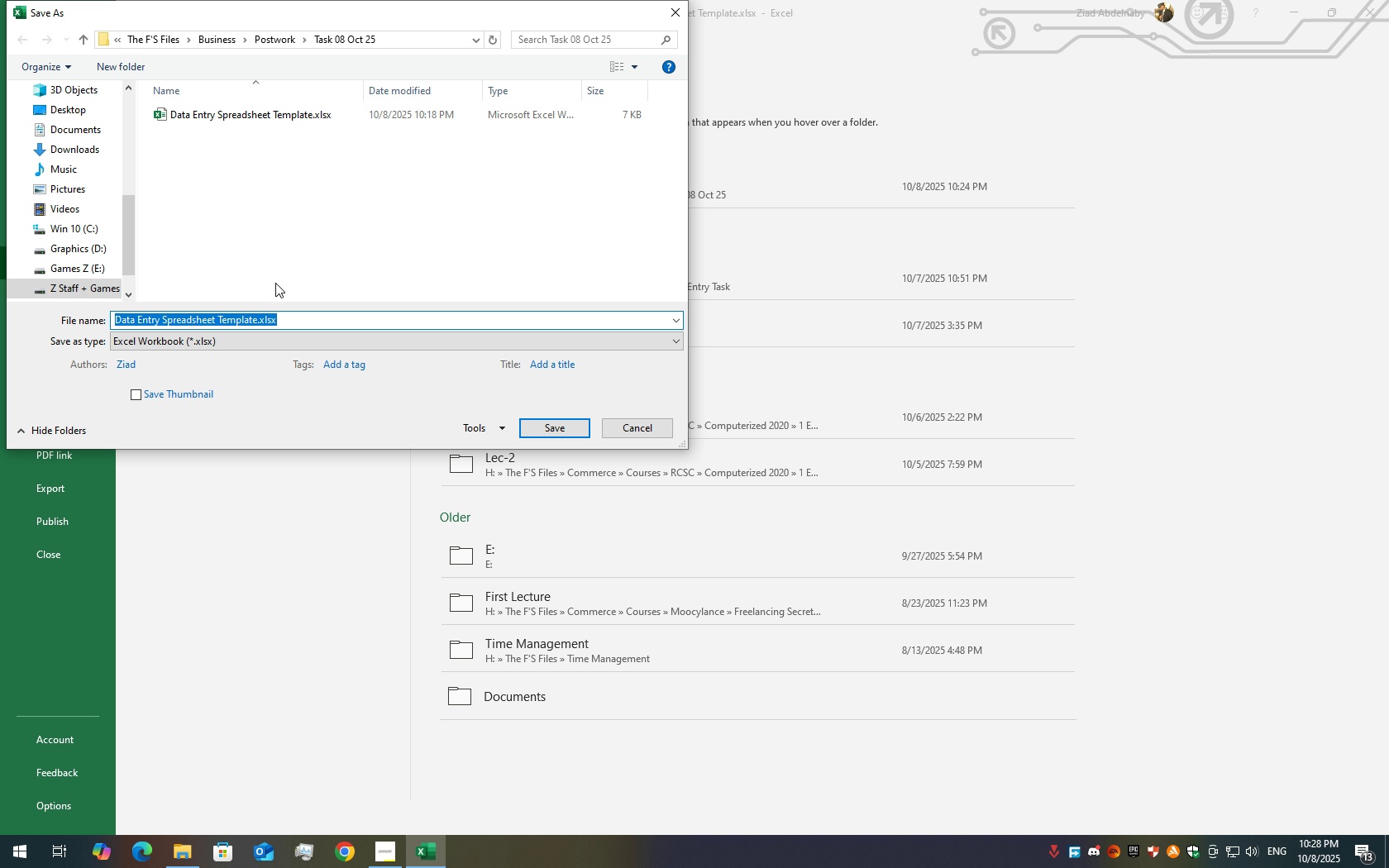 
left_click([251, 341])
 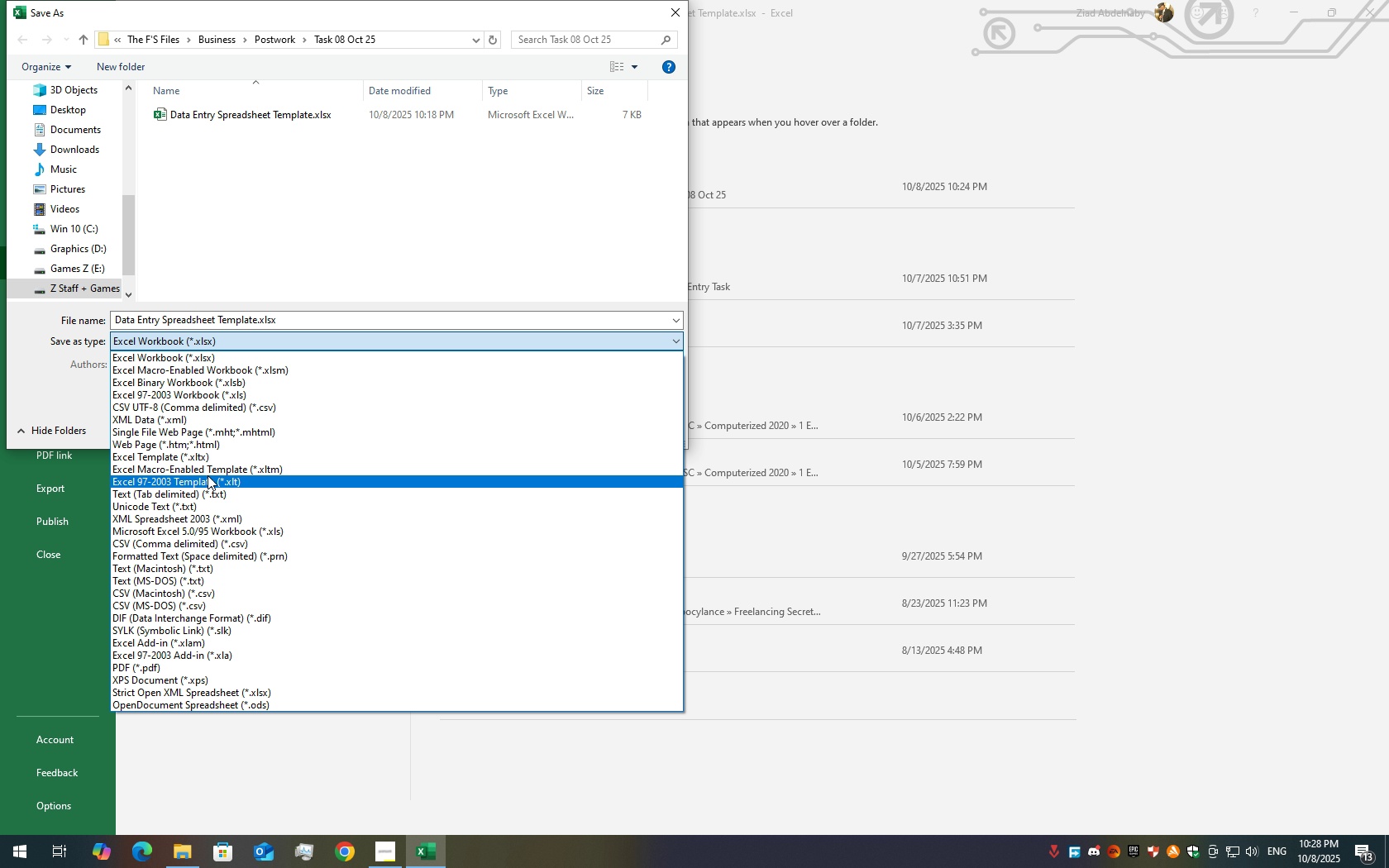 
left_click([212, 459])
 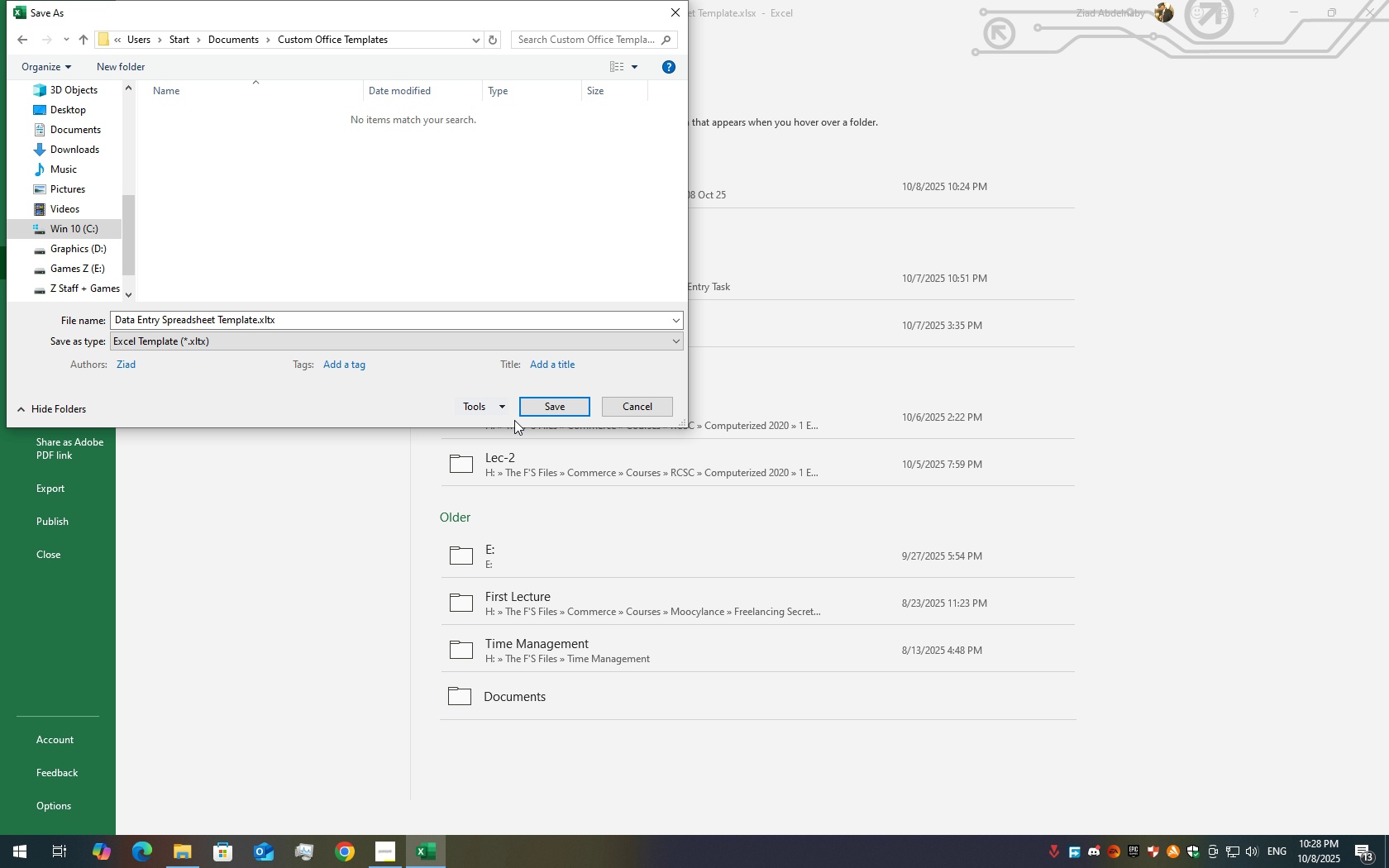 
left_click([542, 399])
 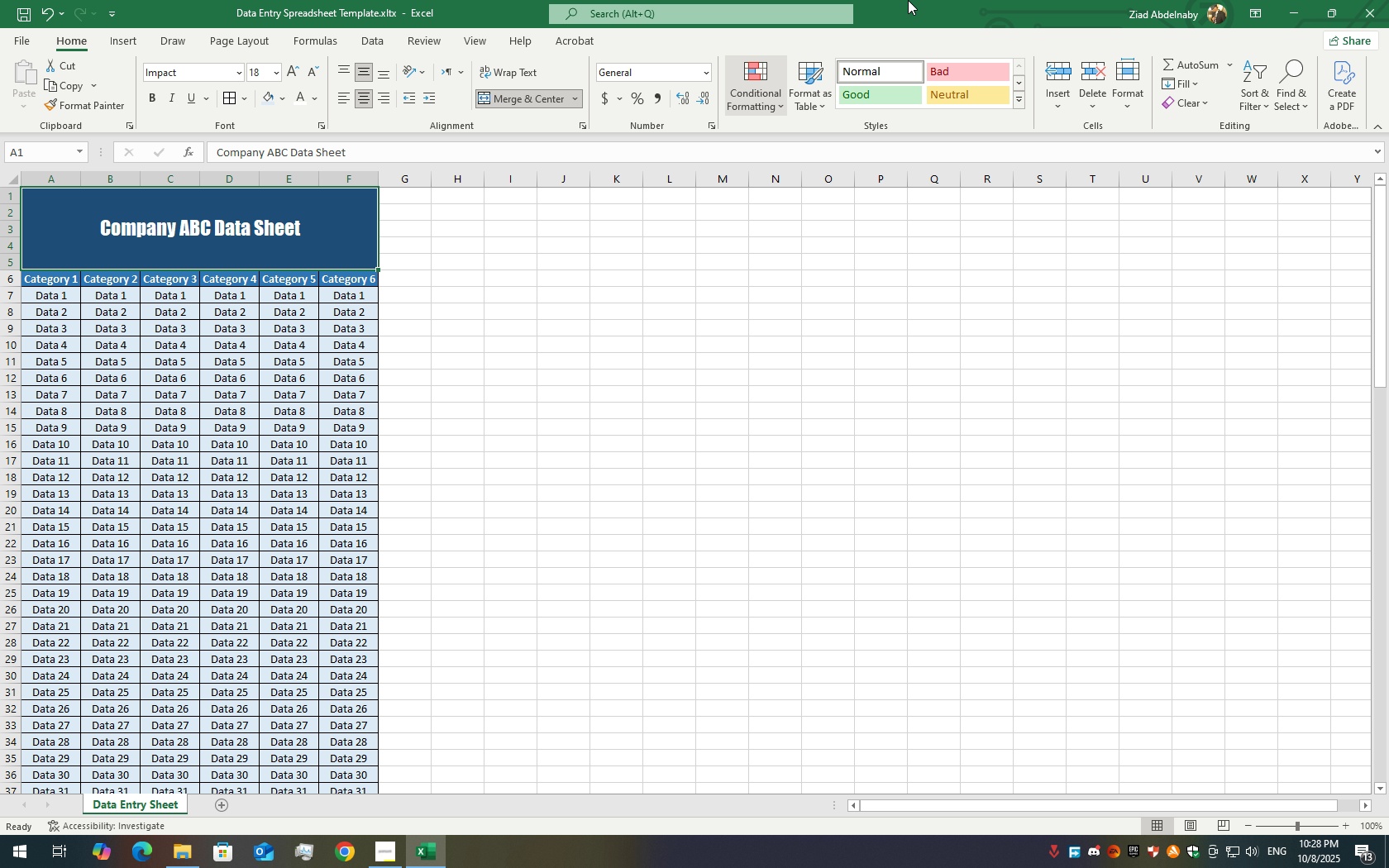 
wait(7.44)
 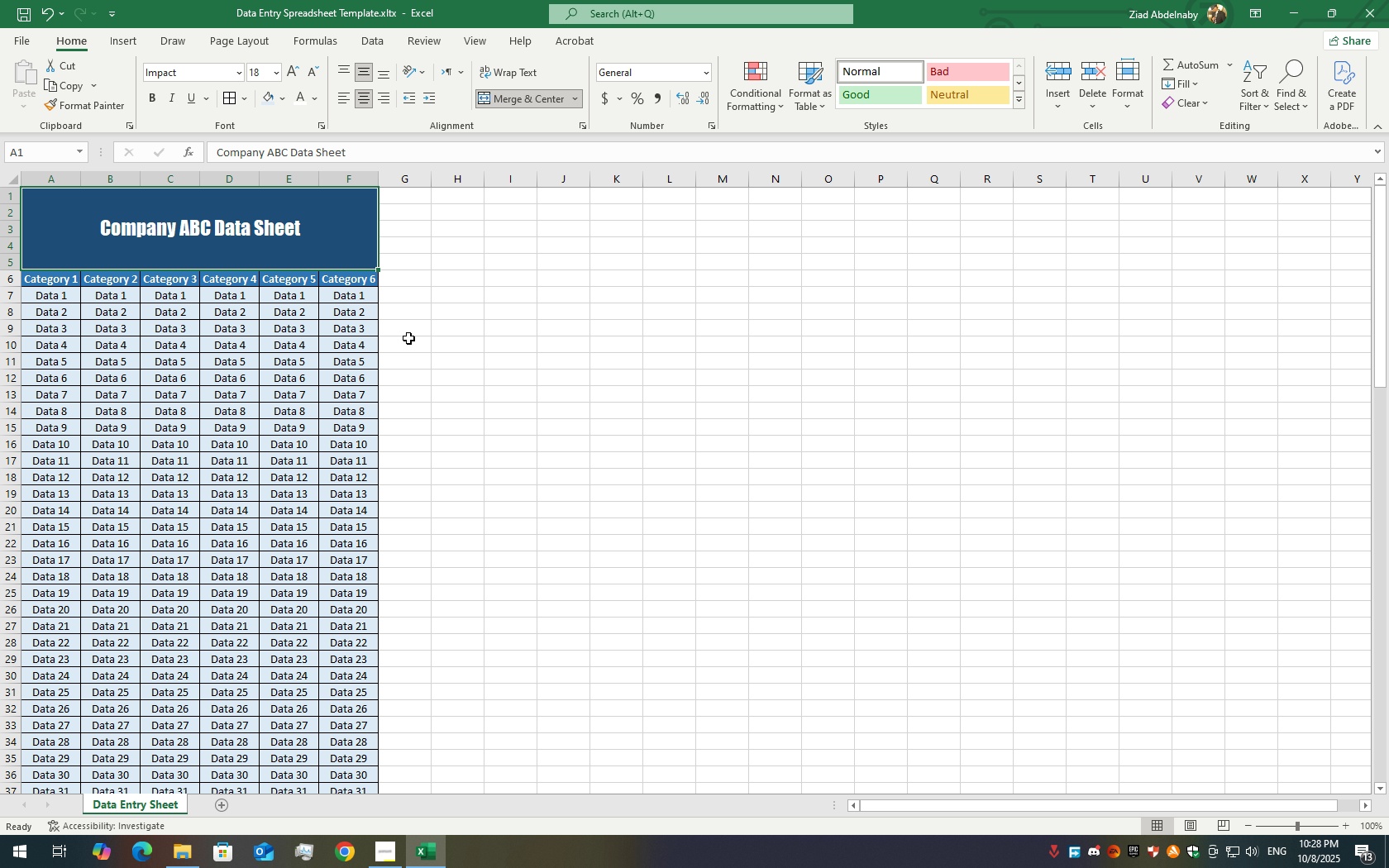 
left_click([59, 279])
 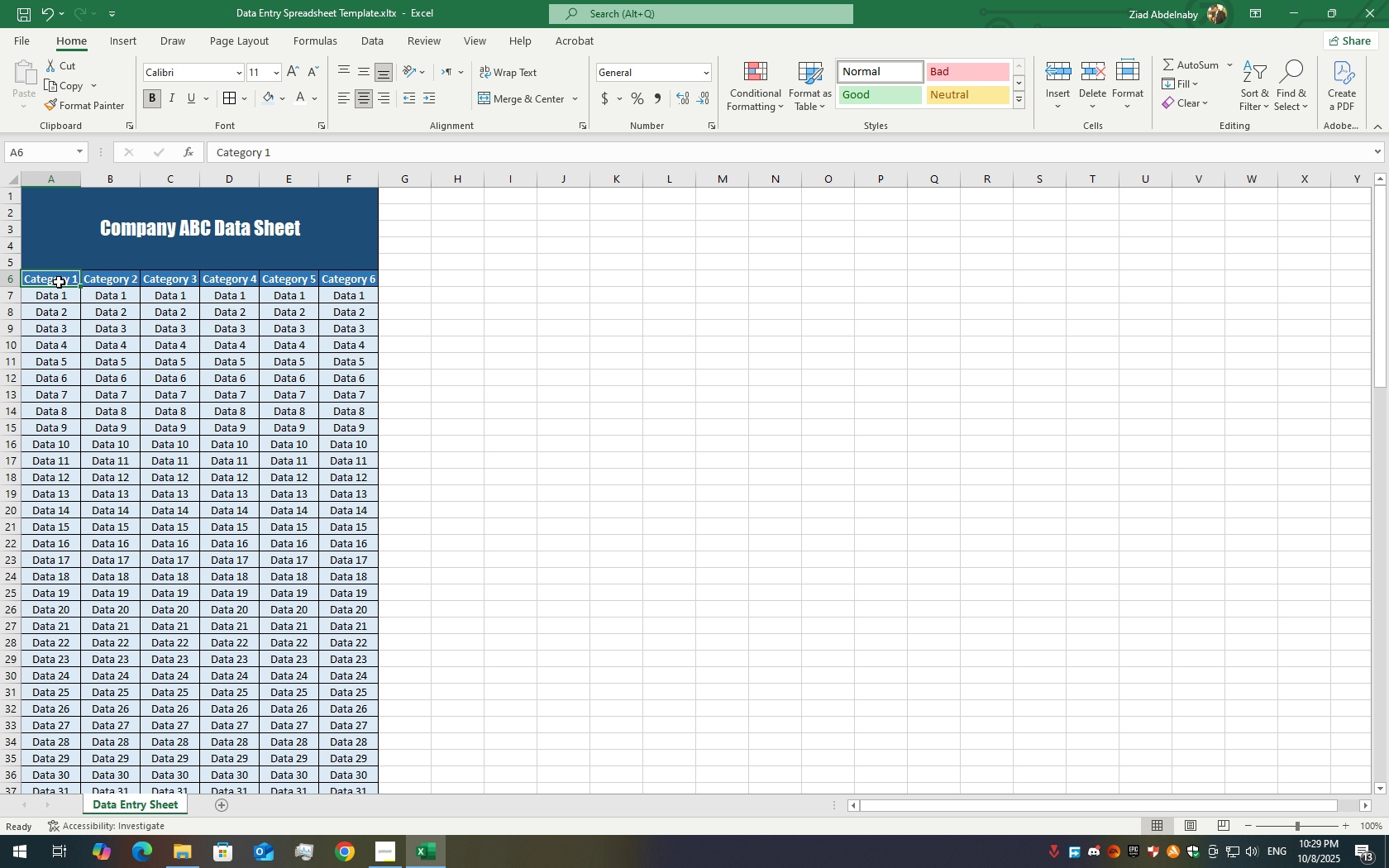 
left_click([59, 282])
 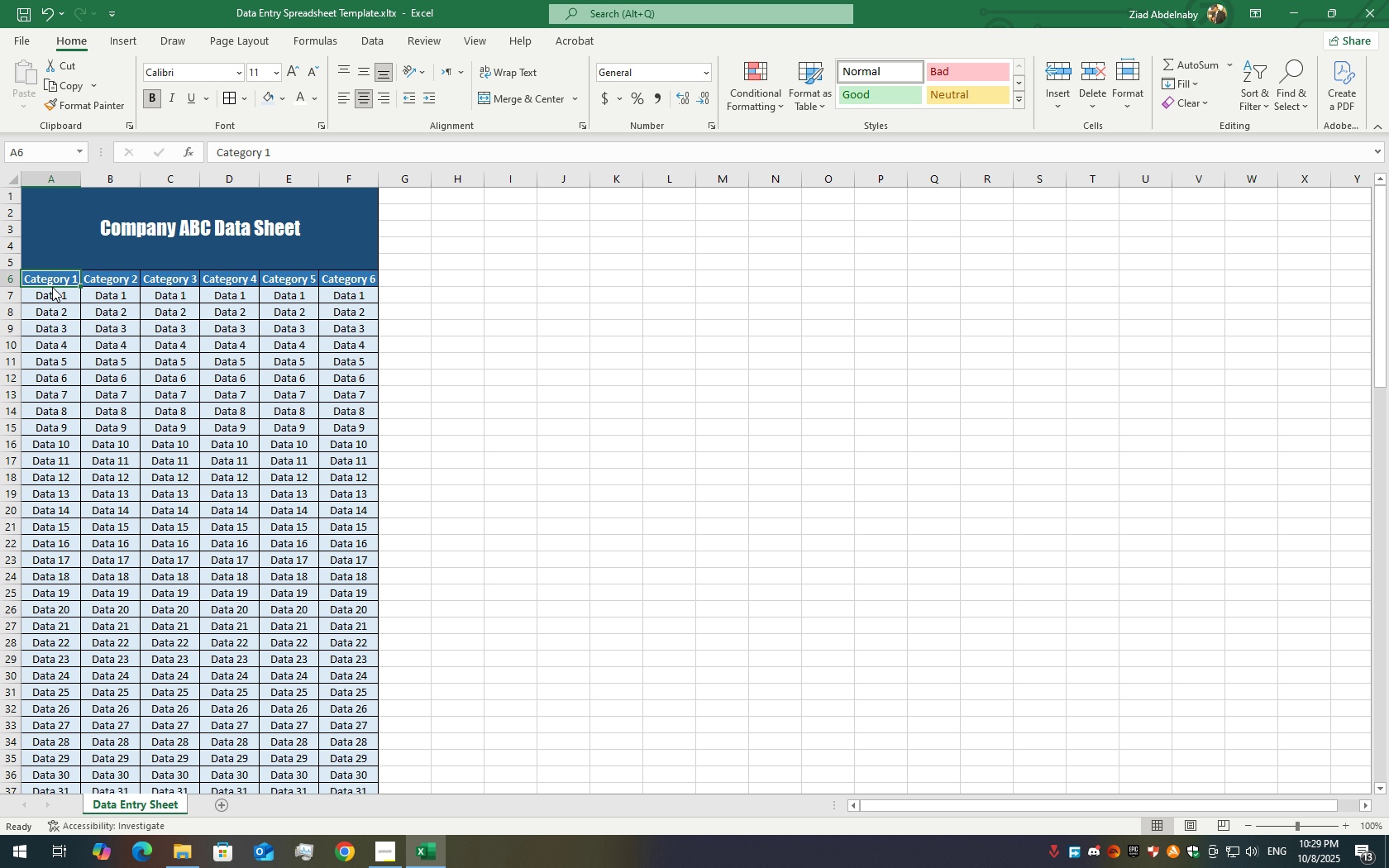 
double_click([55, 274])
 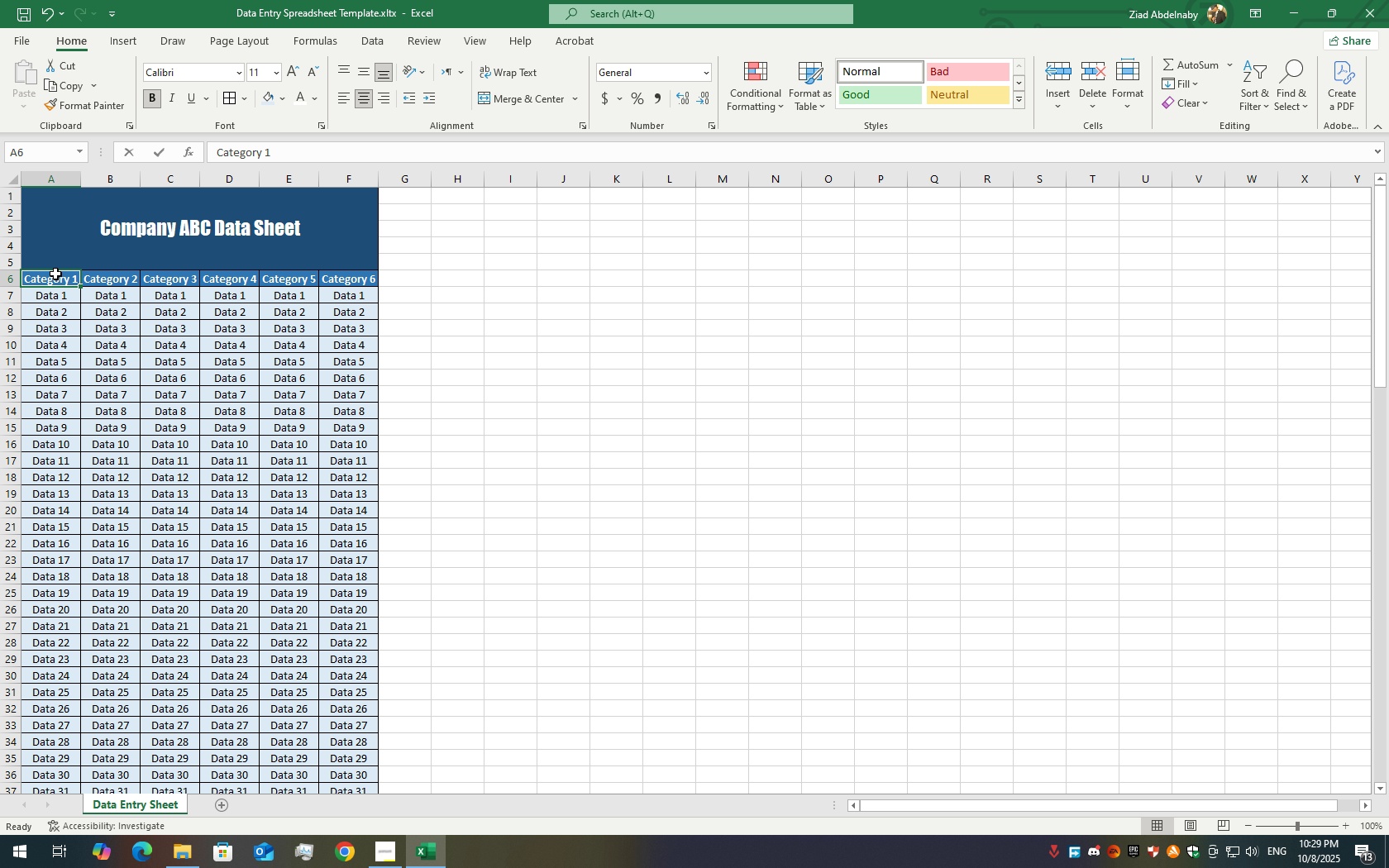 
triple_click([55, 274])
 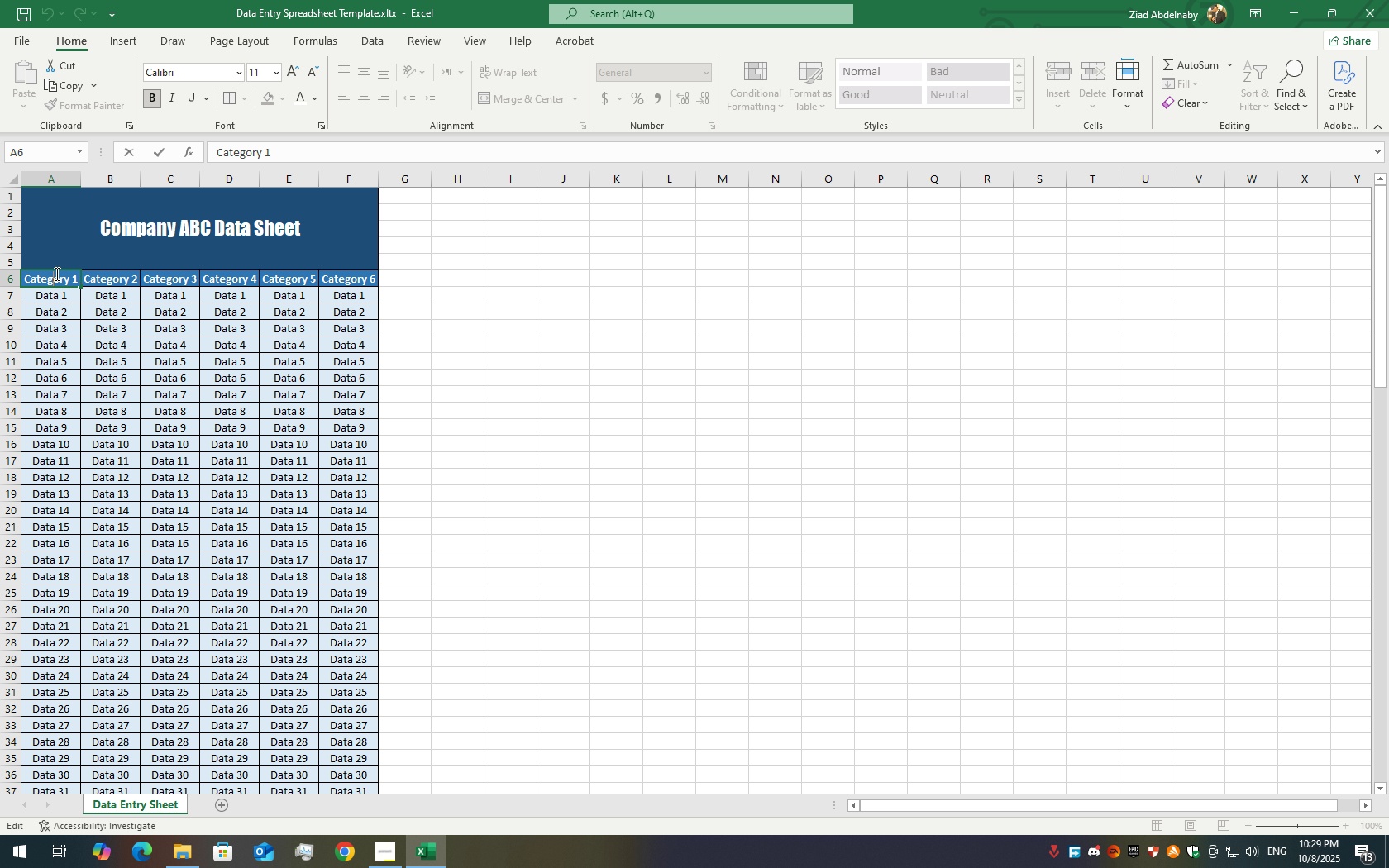 
triple_click([55, 274])
 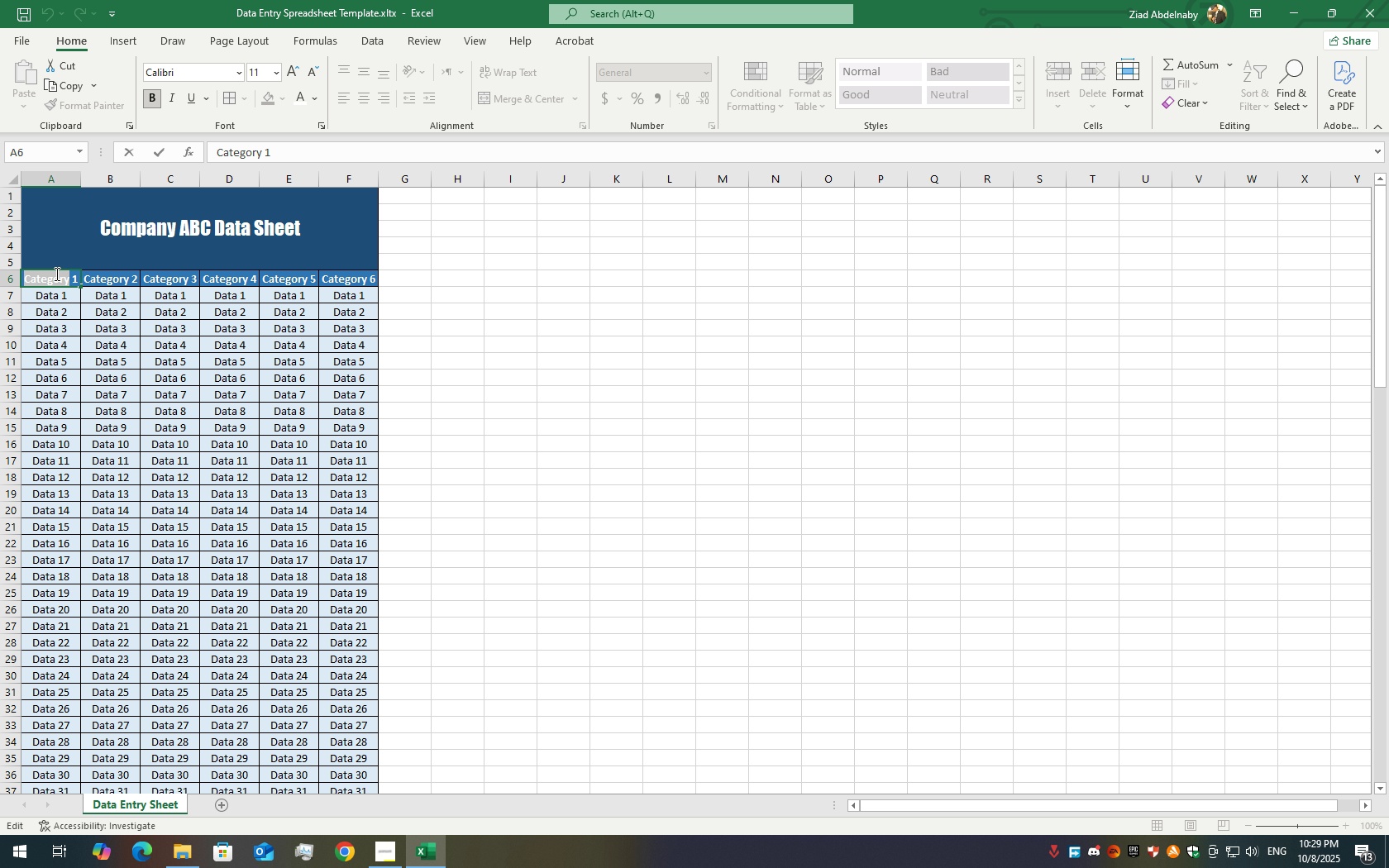 
triple_click([55, 274])
 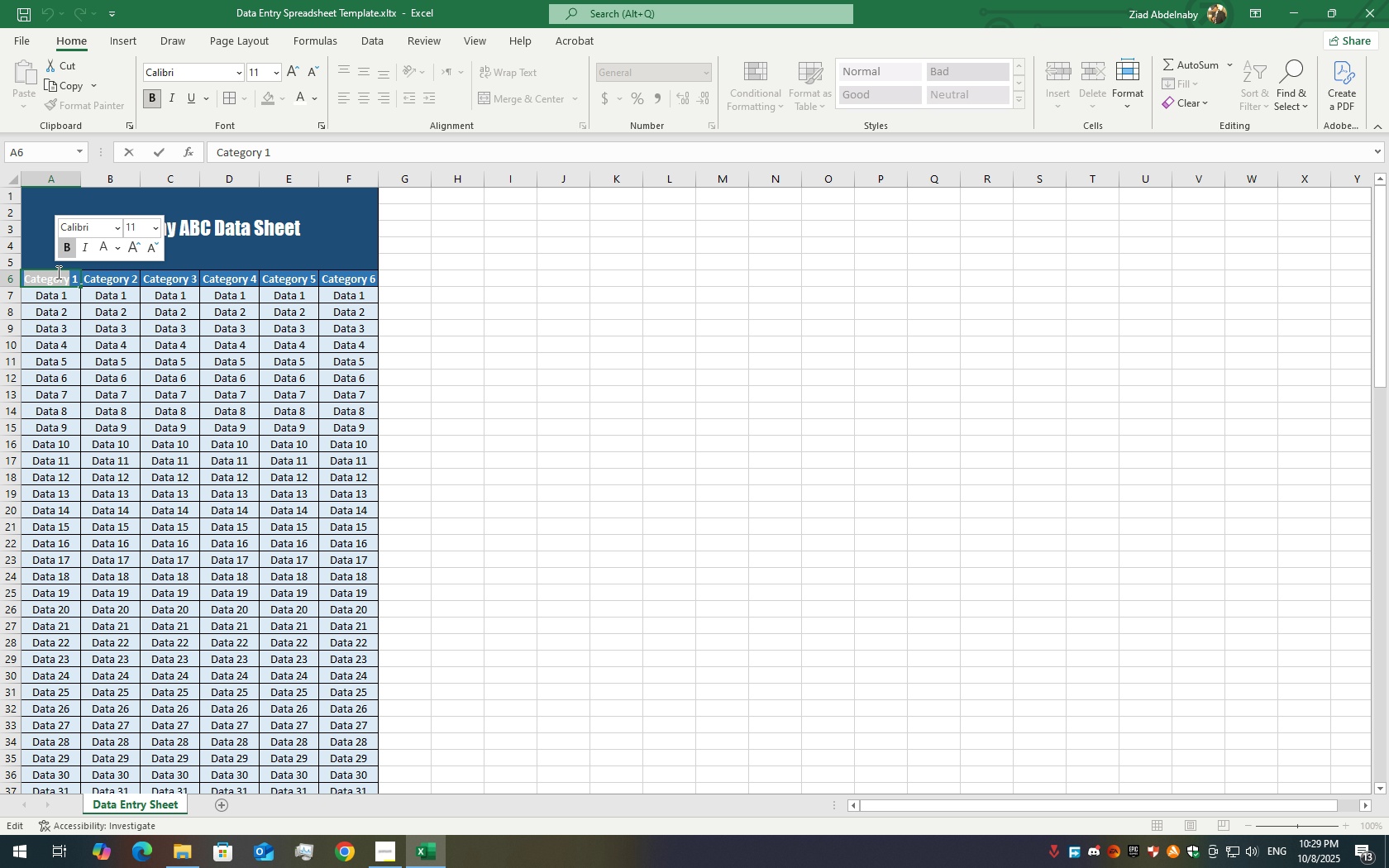 
key(Shift+ShiftLeft)
 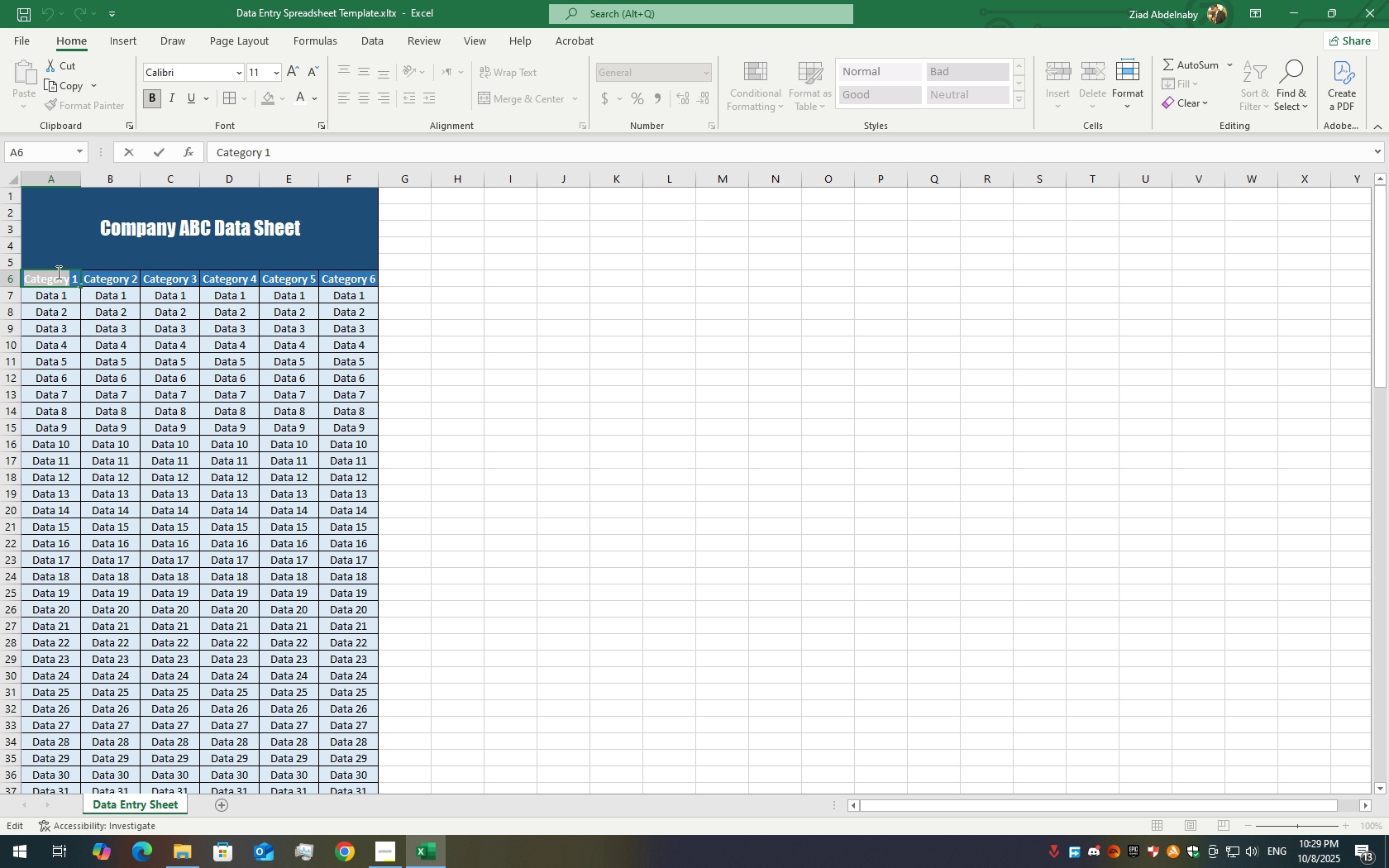 
key(Control+A)
 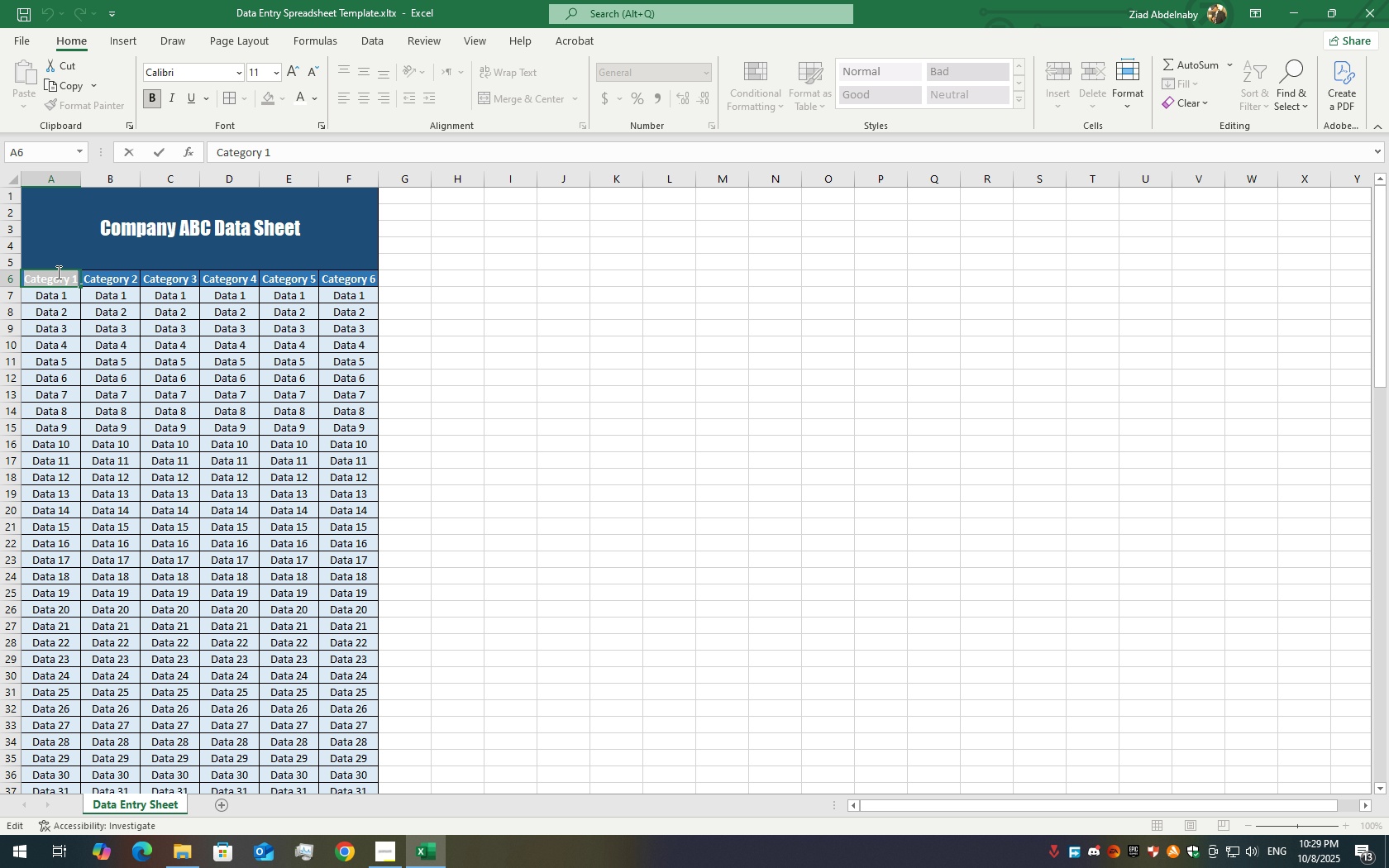 
type(ID)
 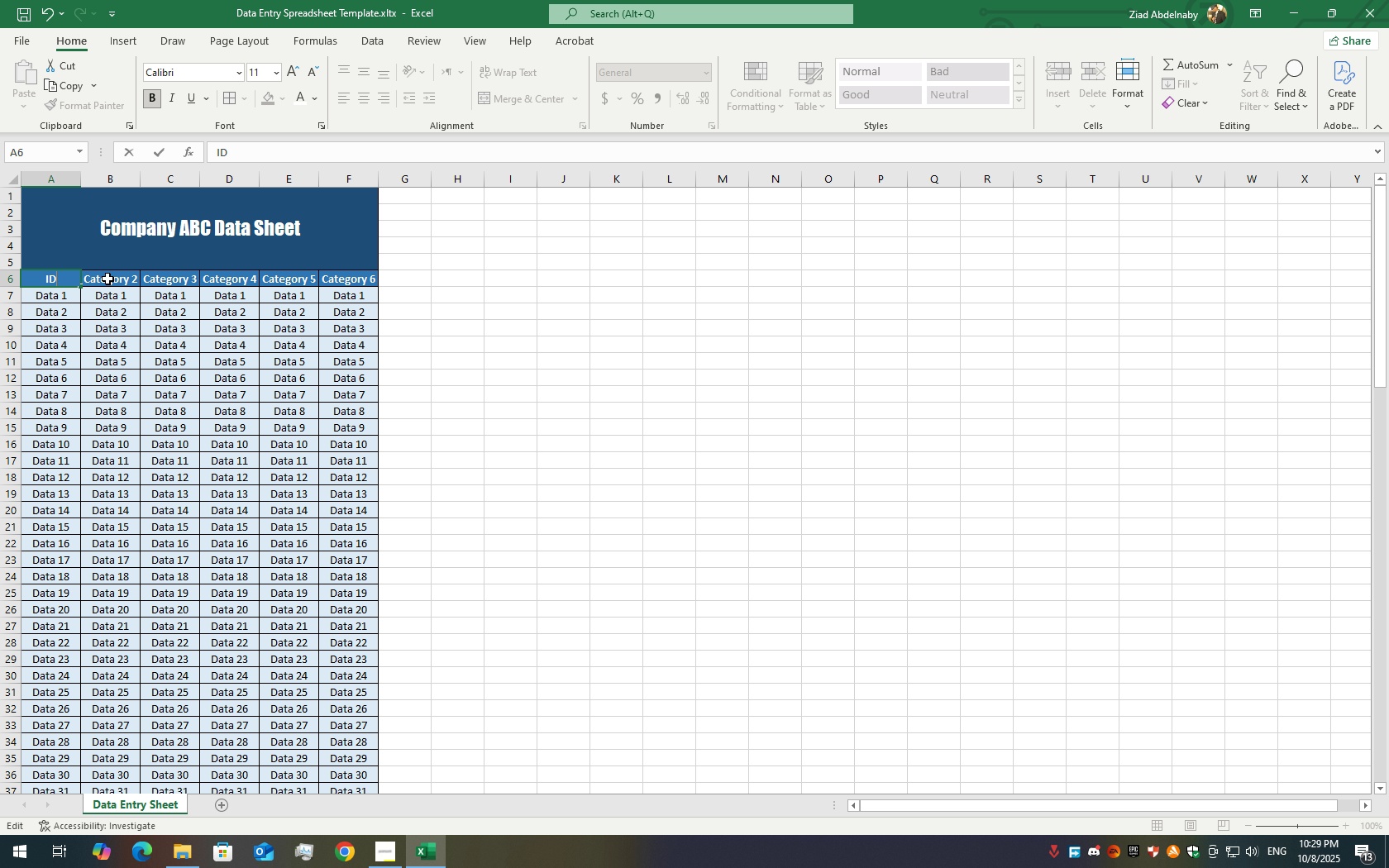 
double_click([107, 279])
 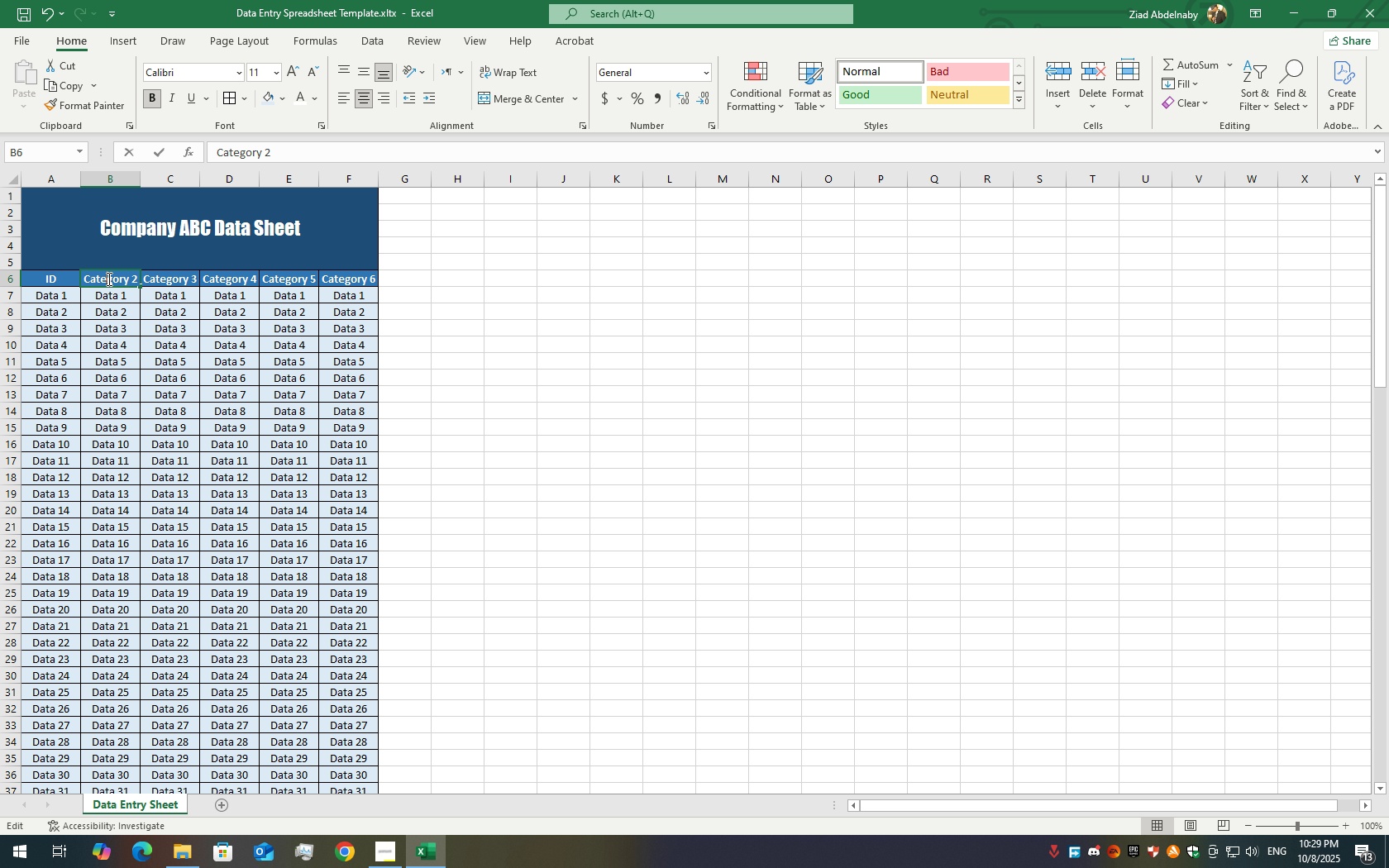 
triple_click([107, 279])
 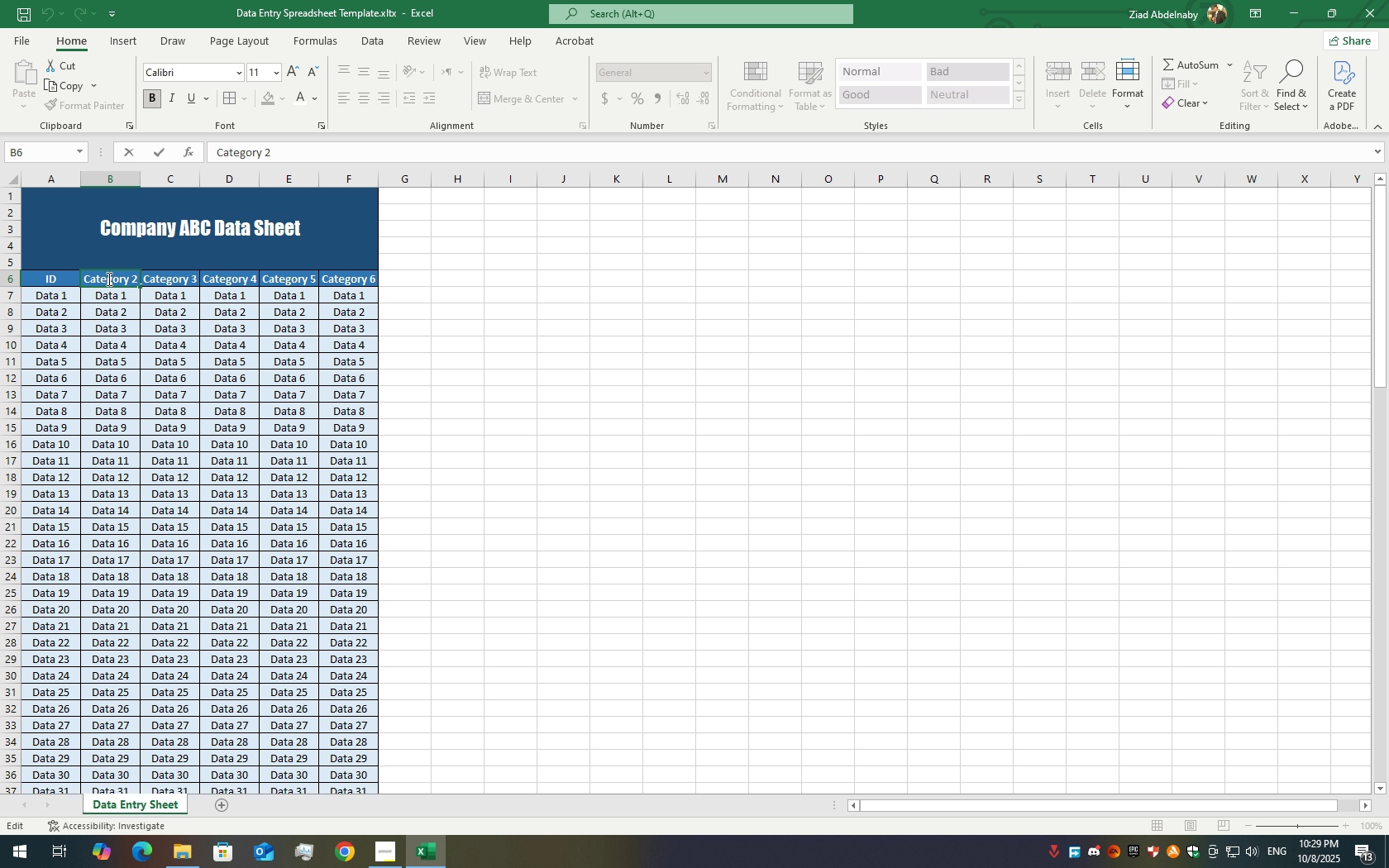 
key(Control+A)
 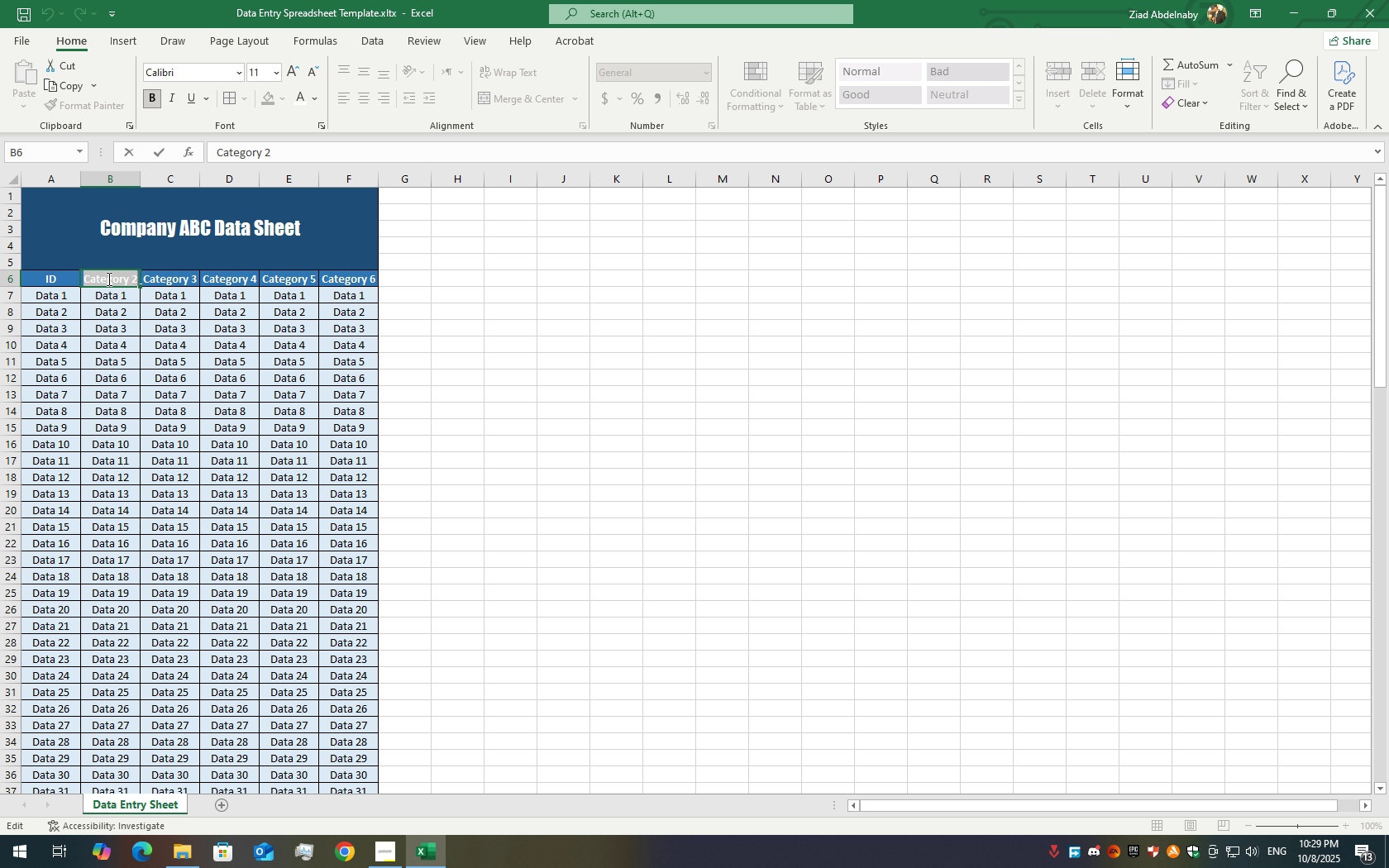 
type(Name)
 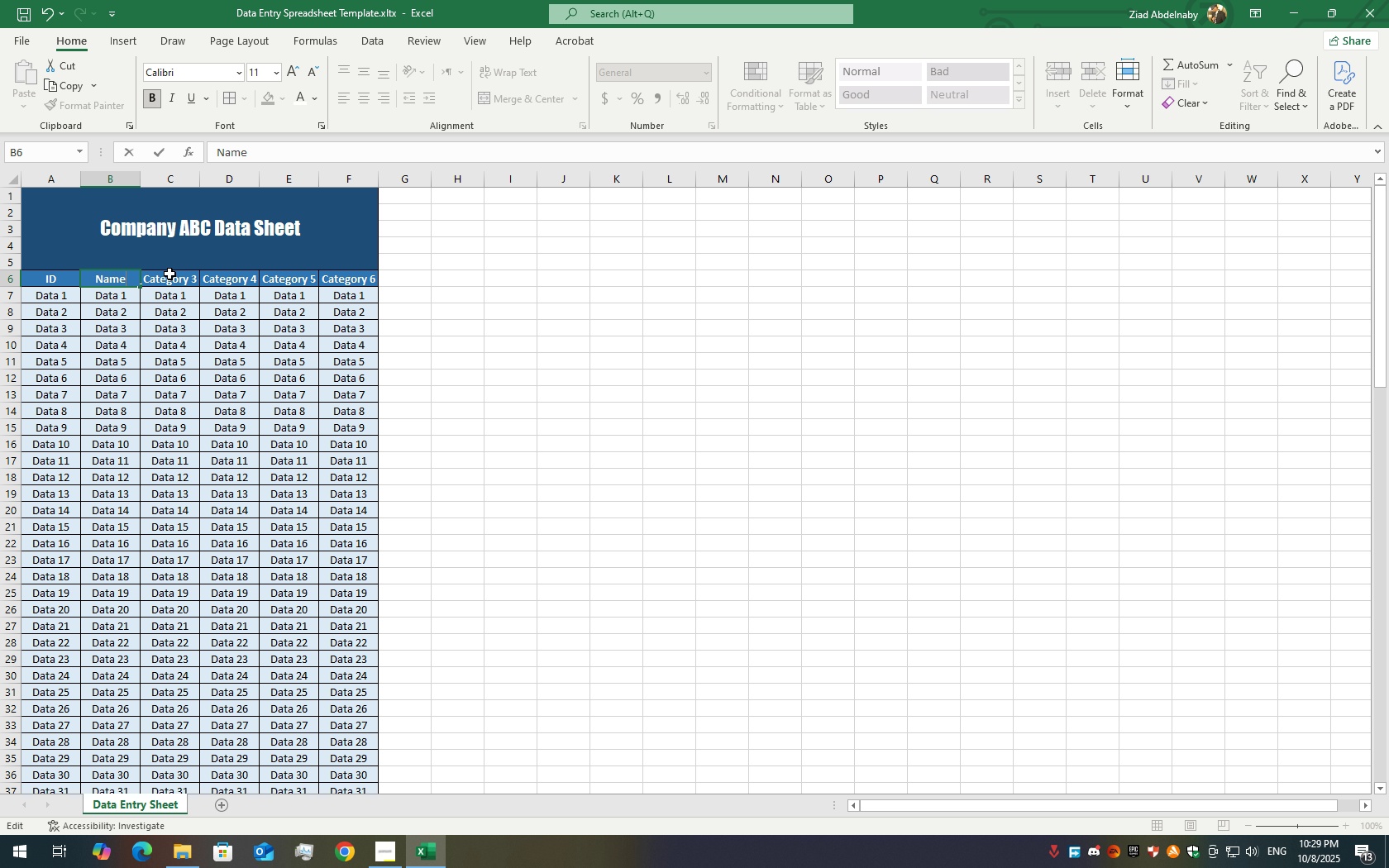 
left_click([171, 275])
 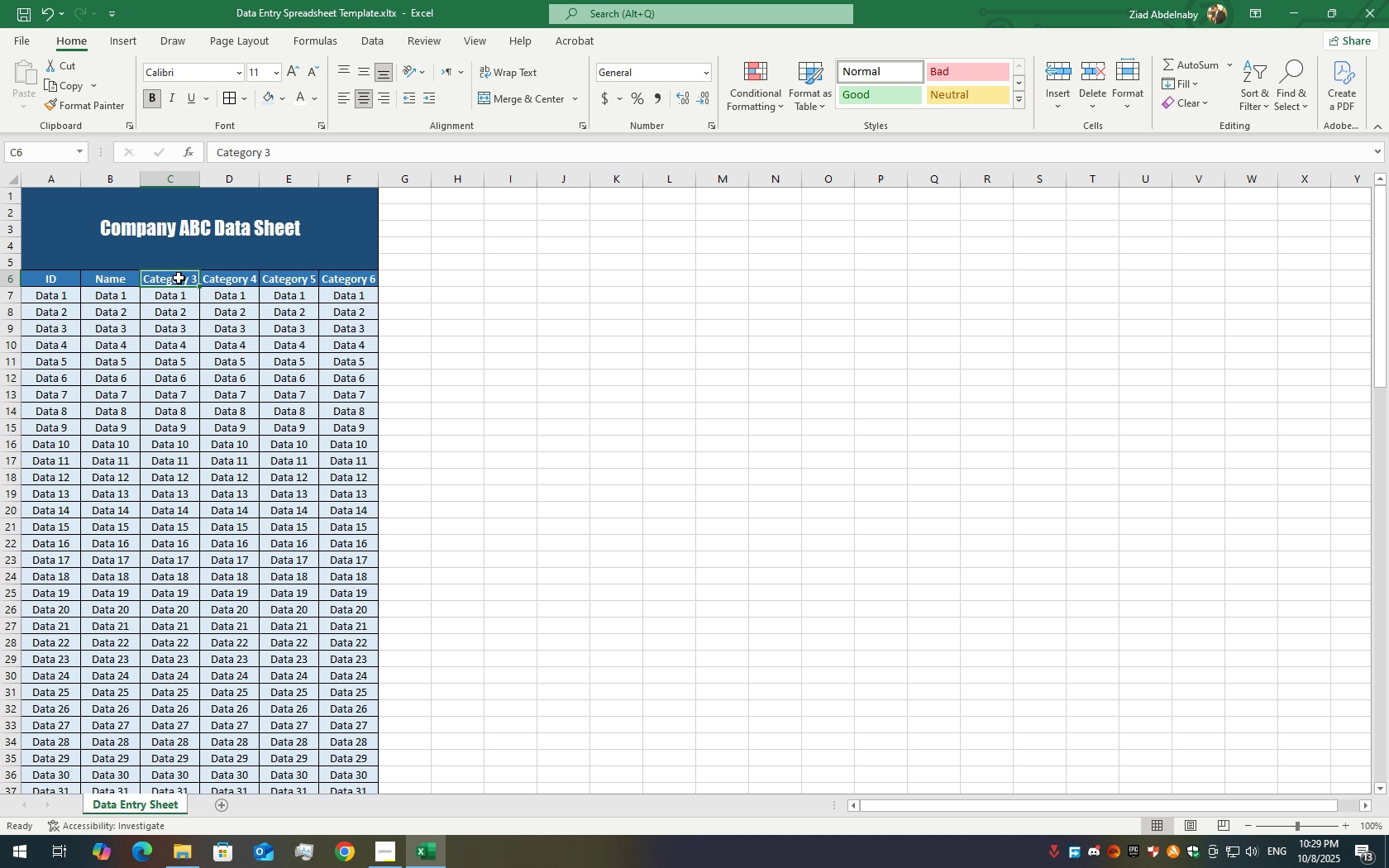 
double_click([179, 278])
 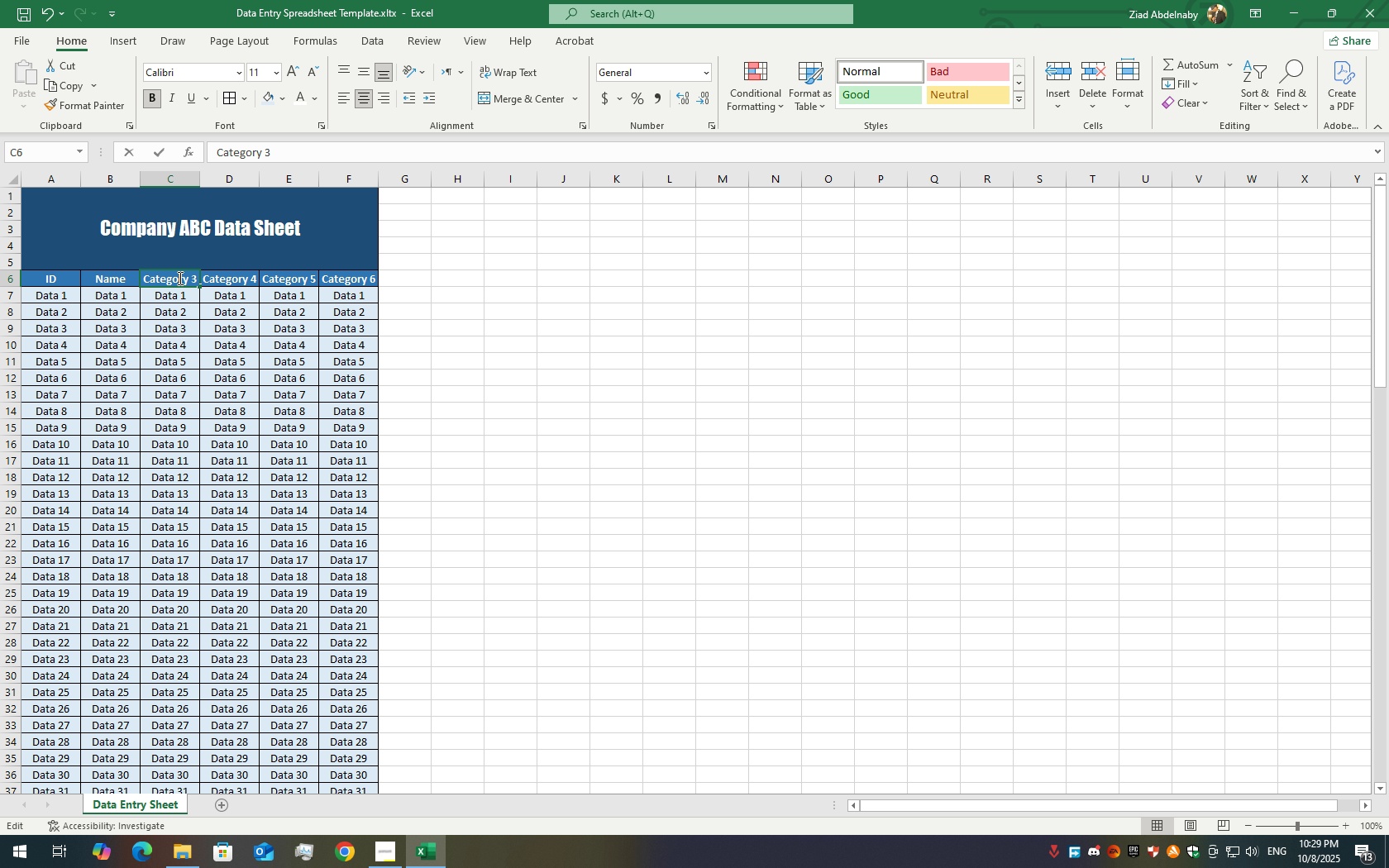 
triple_click([179, 278])
 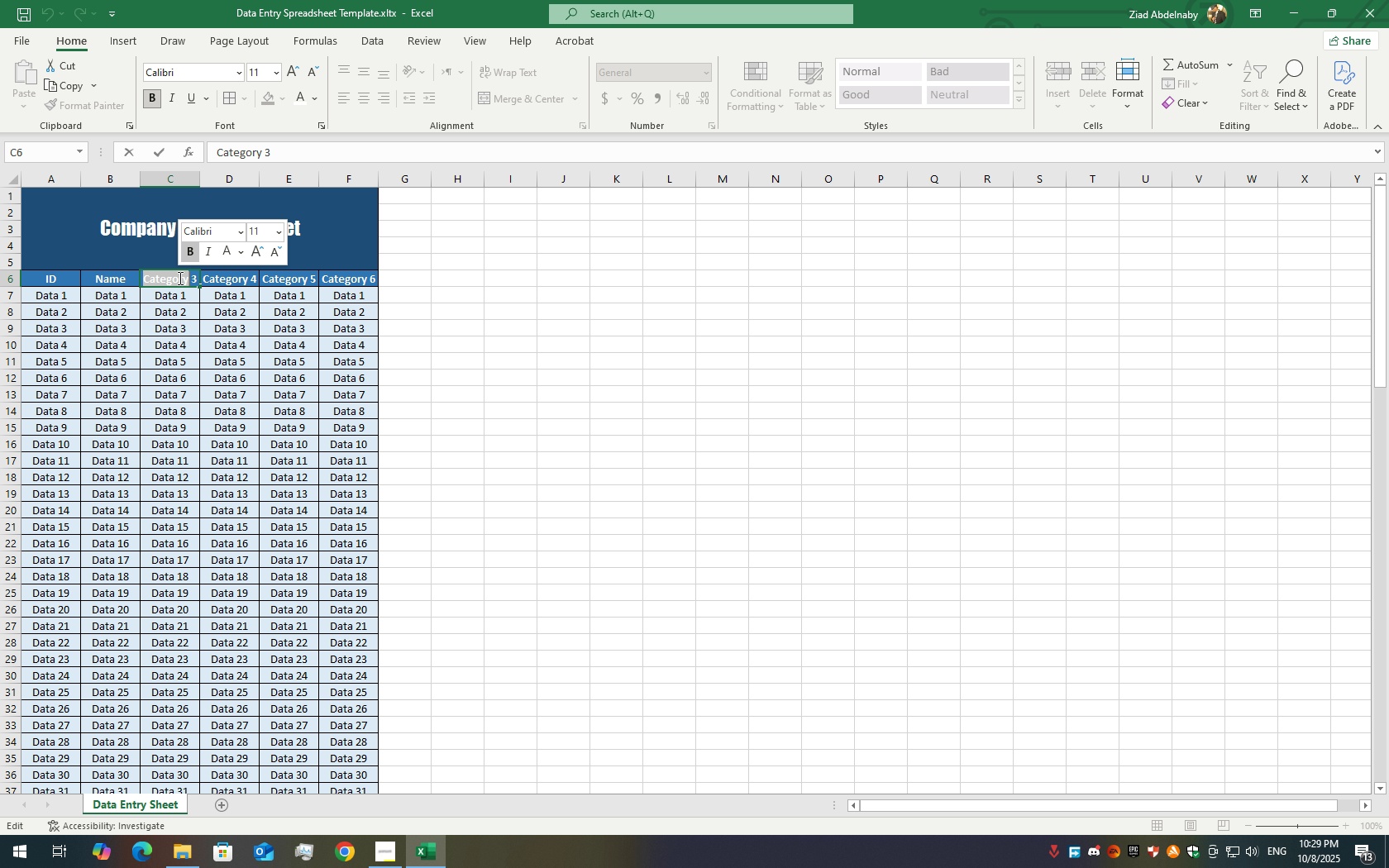 
triple_click([179, 278])
 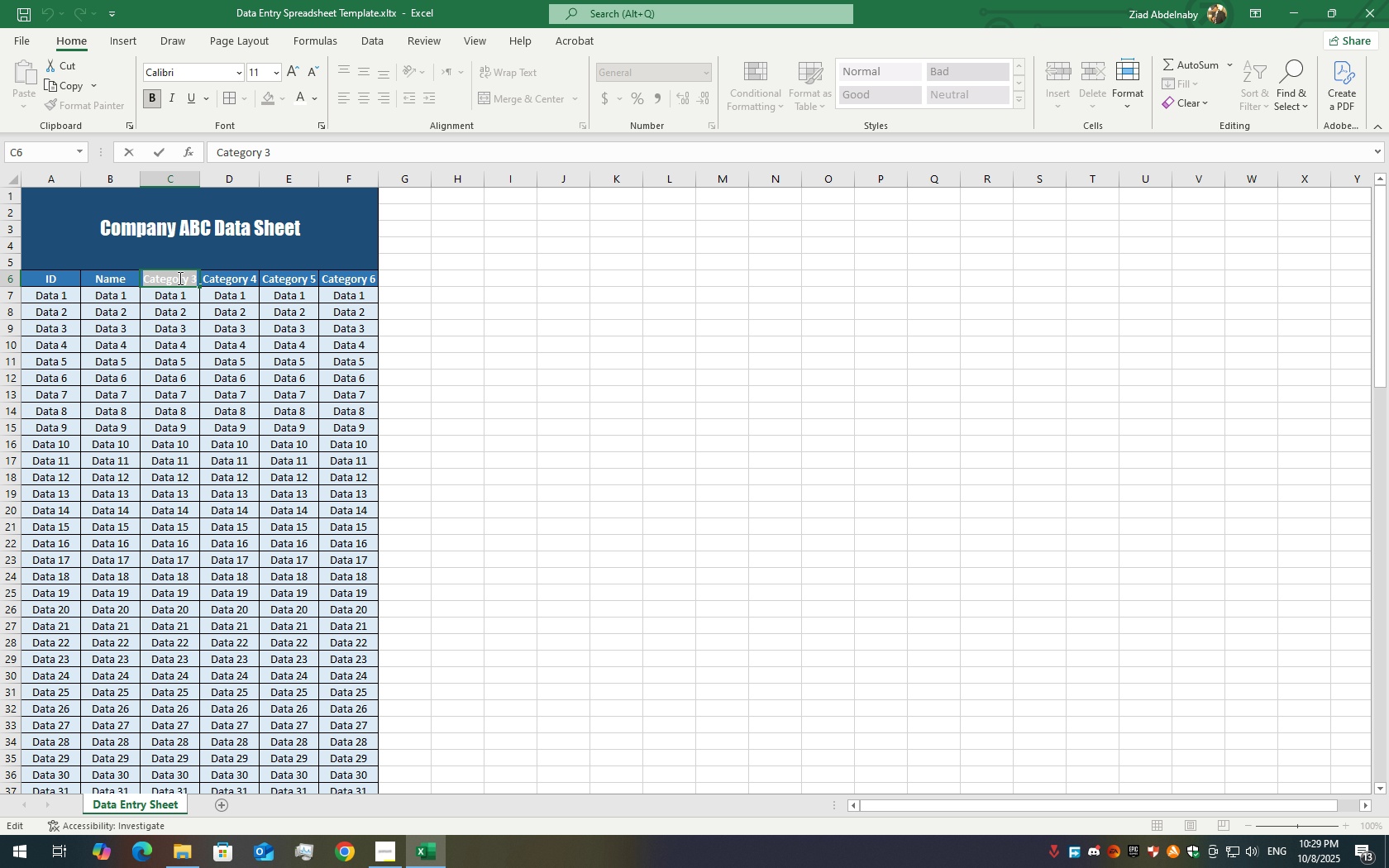 
triple_click([179, 278])
 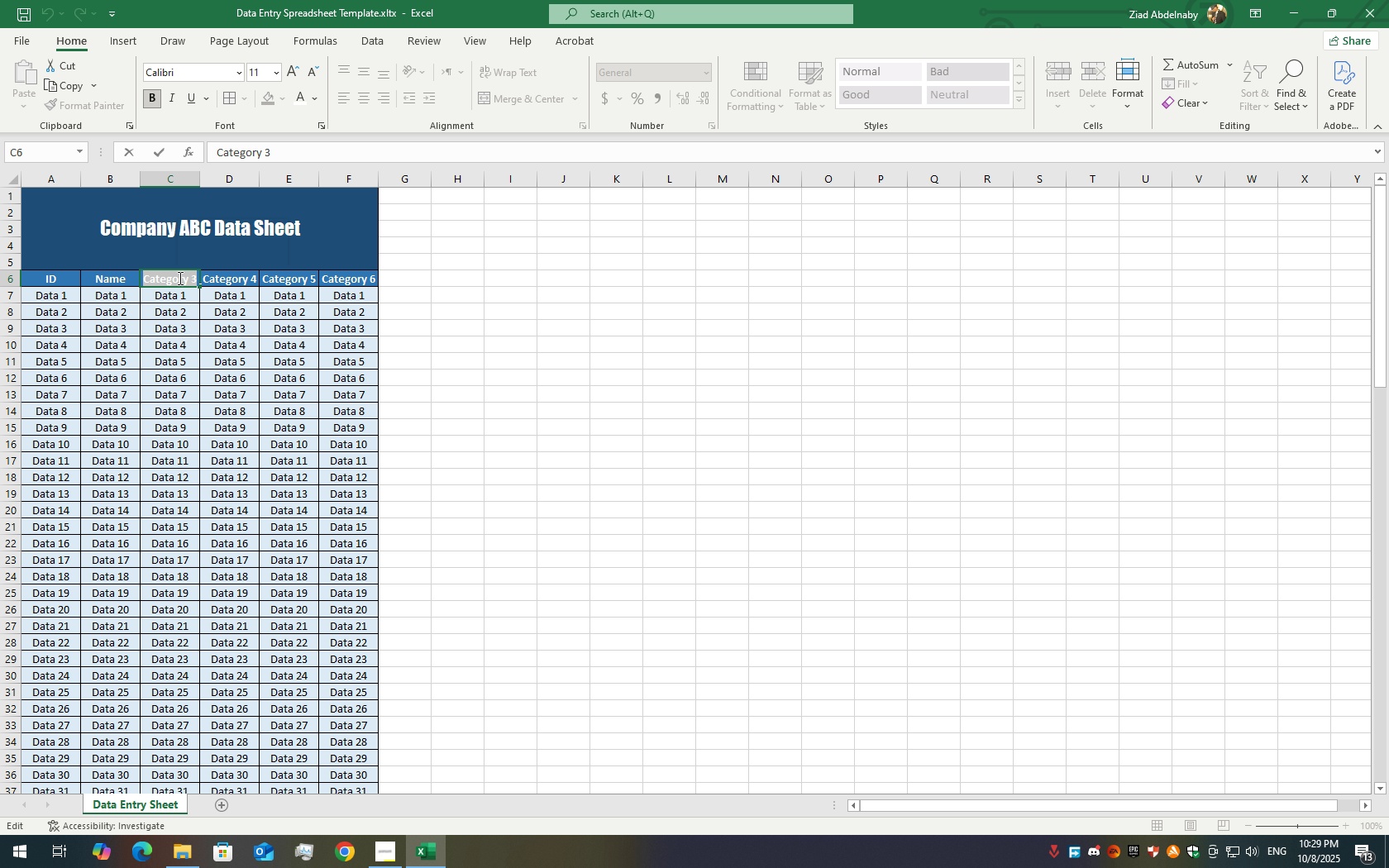 
type(A)
key(Backspace)
type(City)
 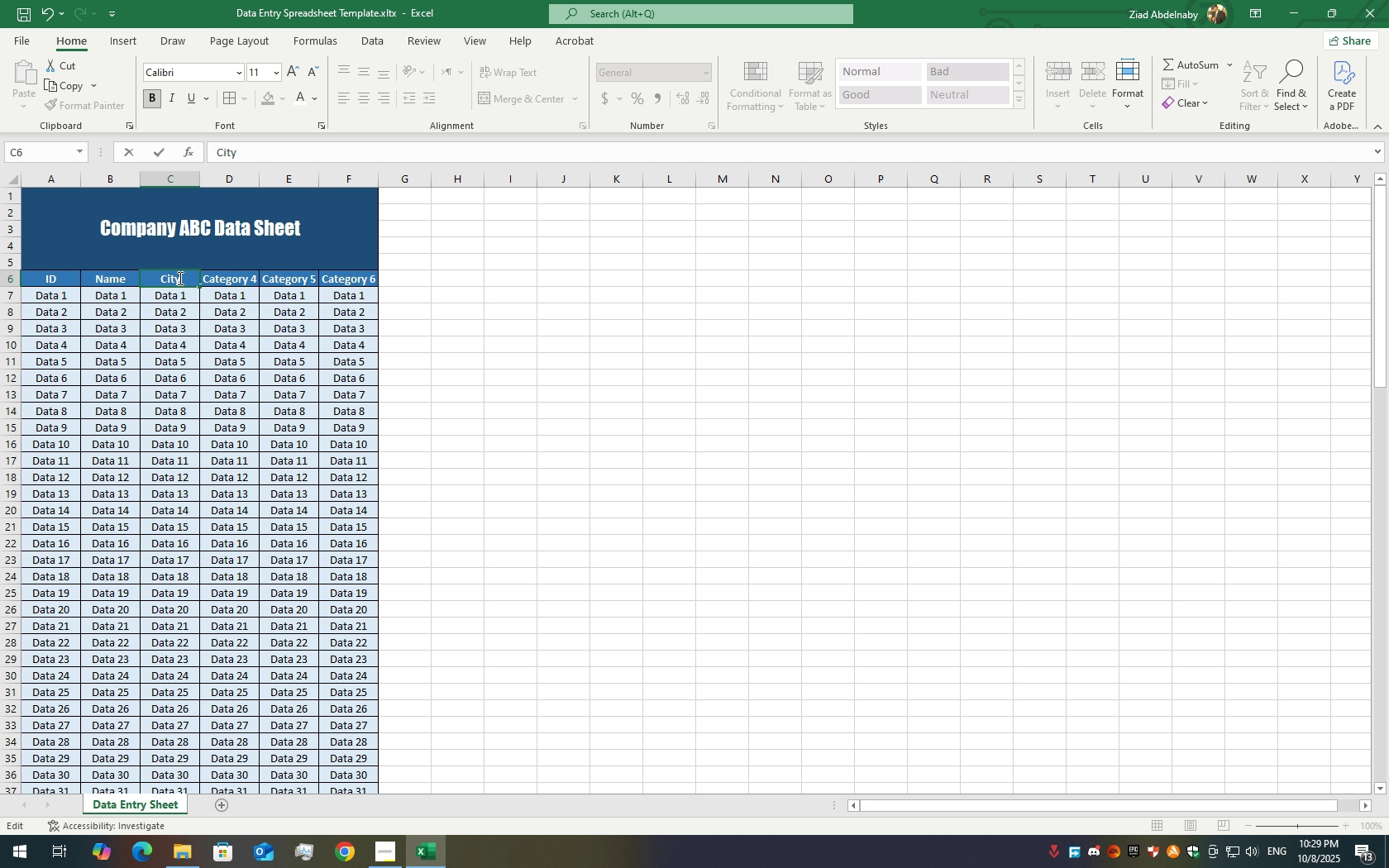 
left_click([232, 275])
 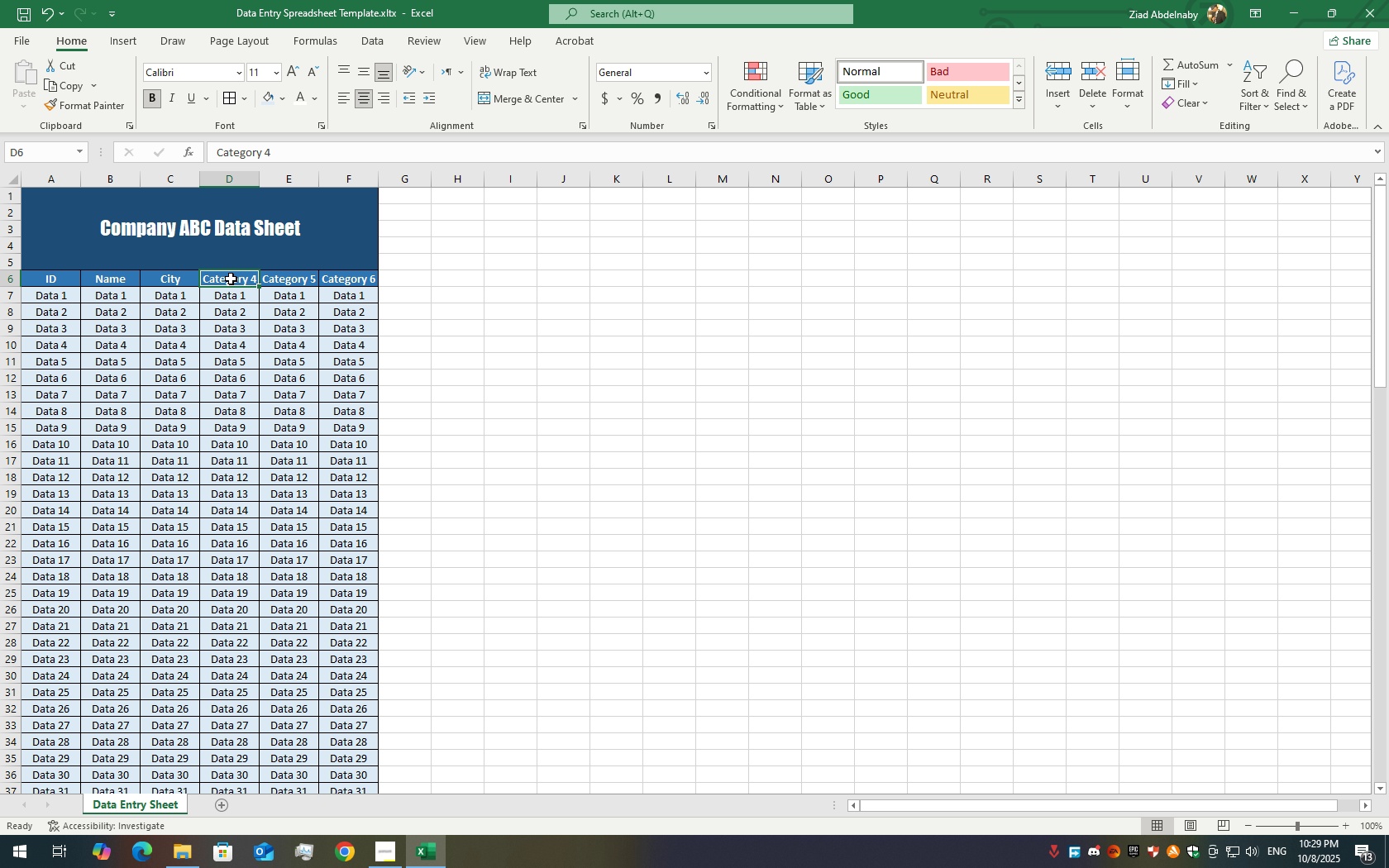 
double_click([231, 279])
 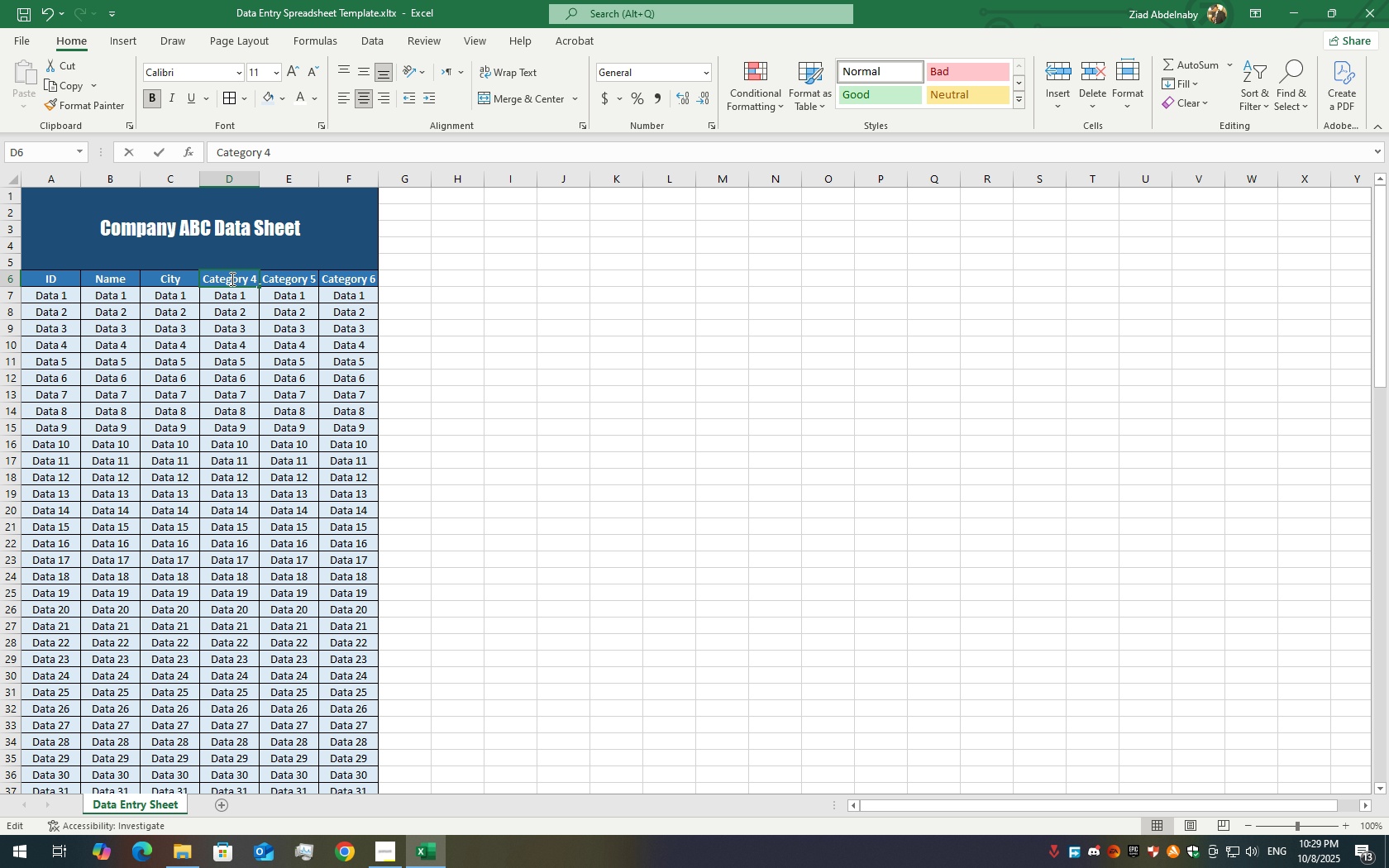 
triple_click([231, 279])
 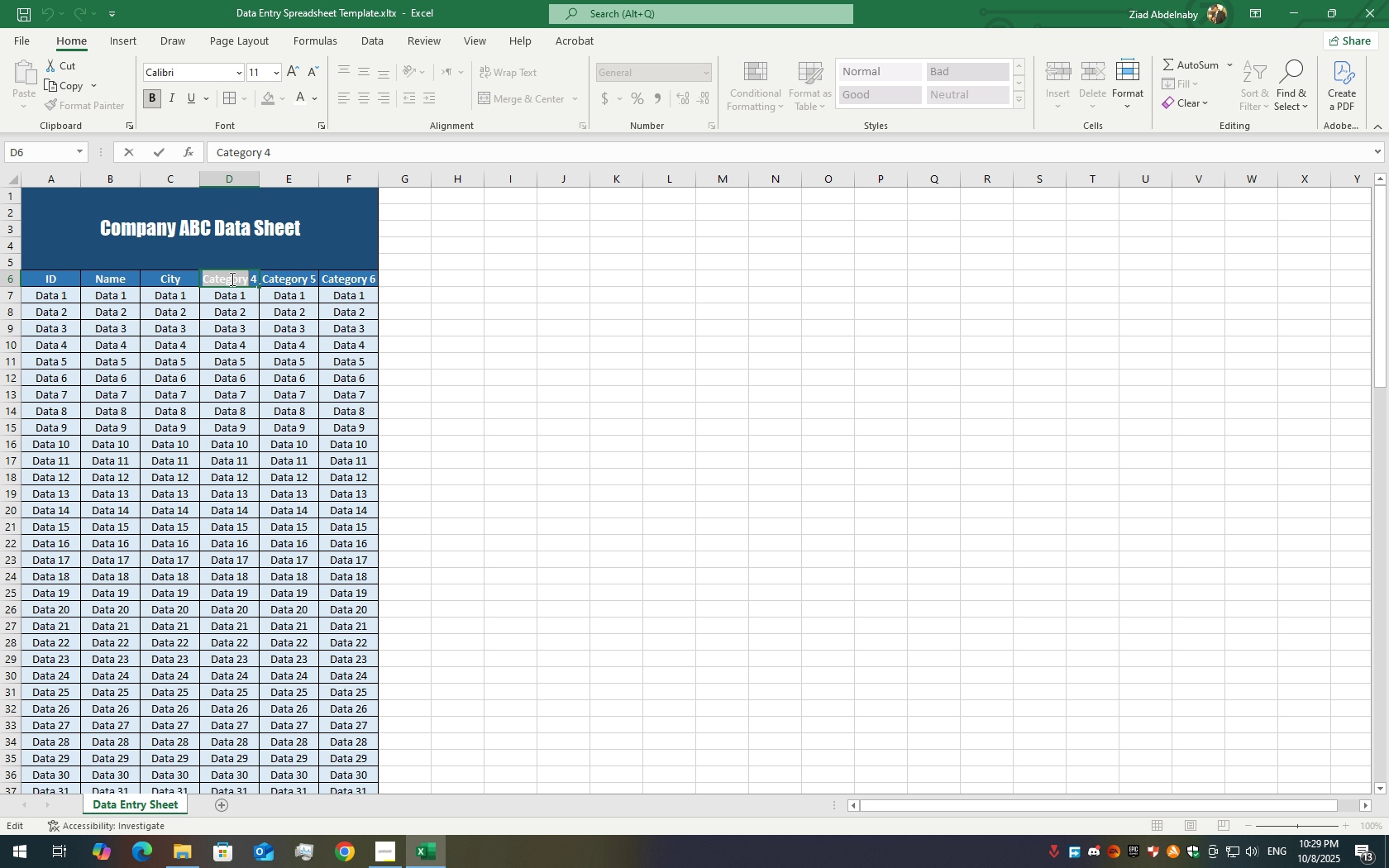 
triple_click([231, 279])
 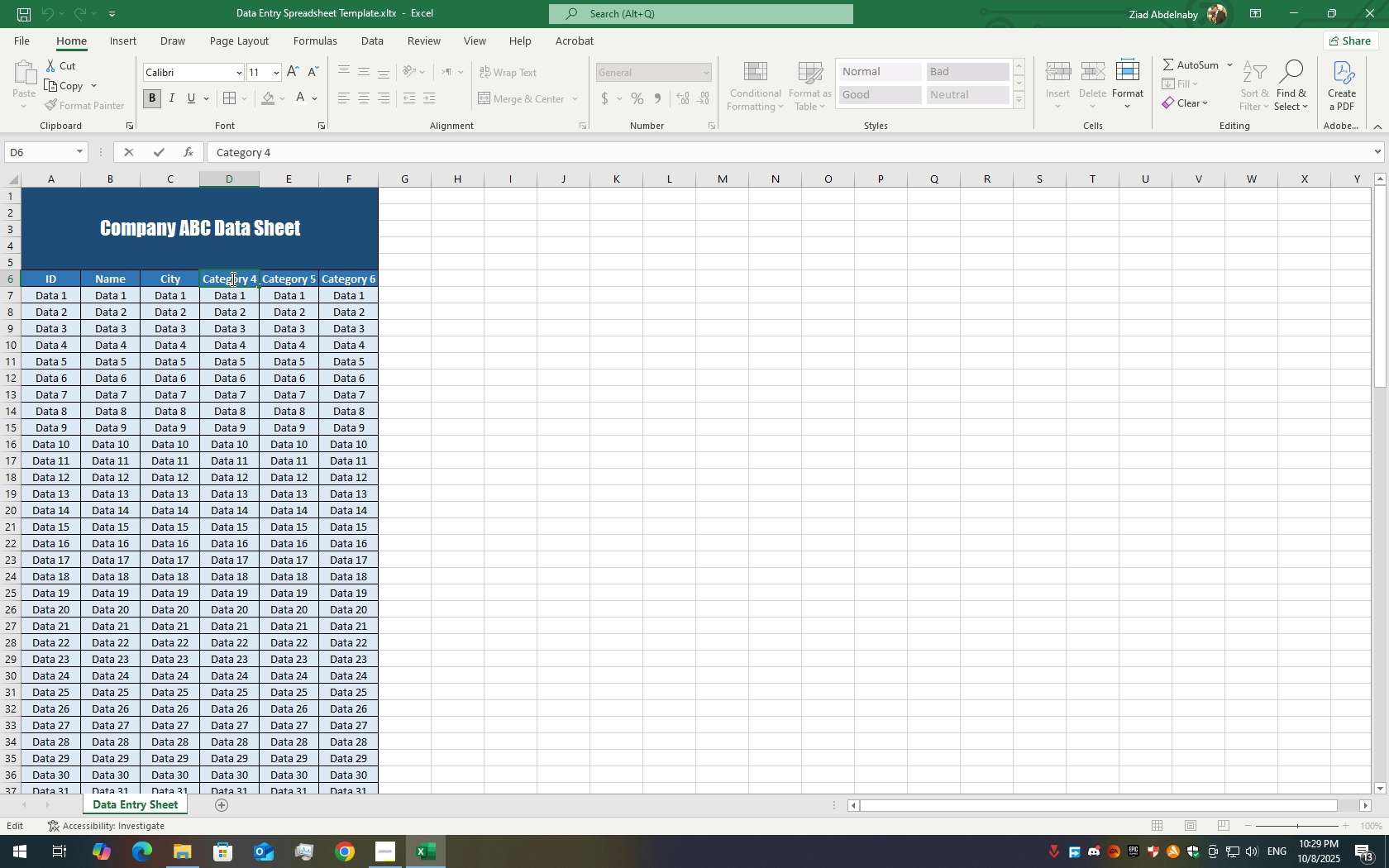 
double_click([232, 279])
 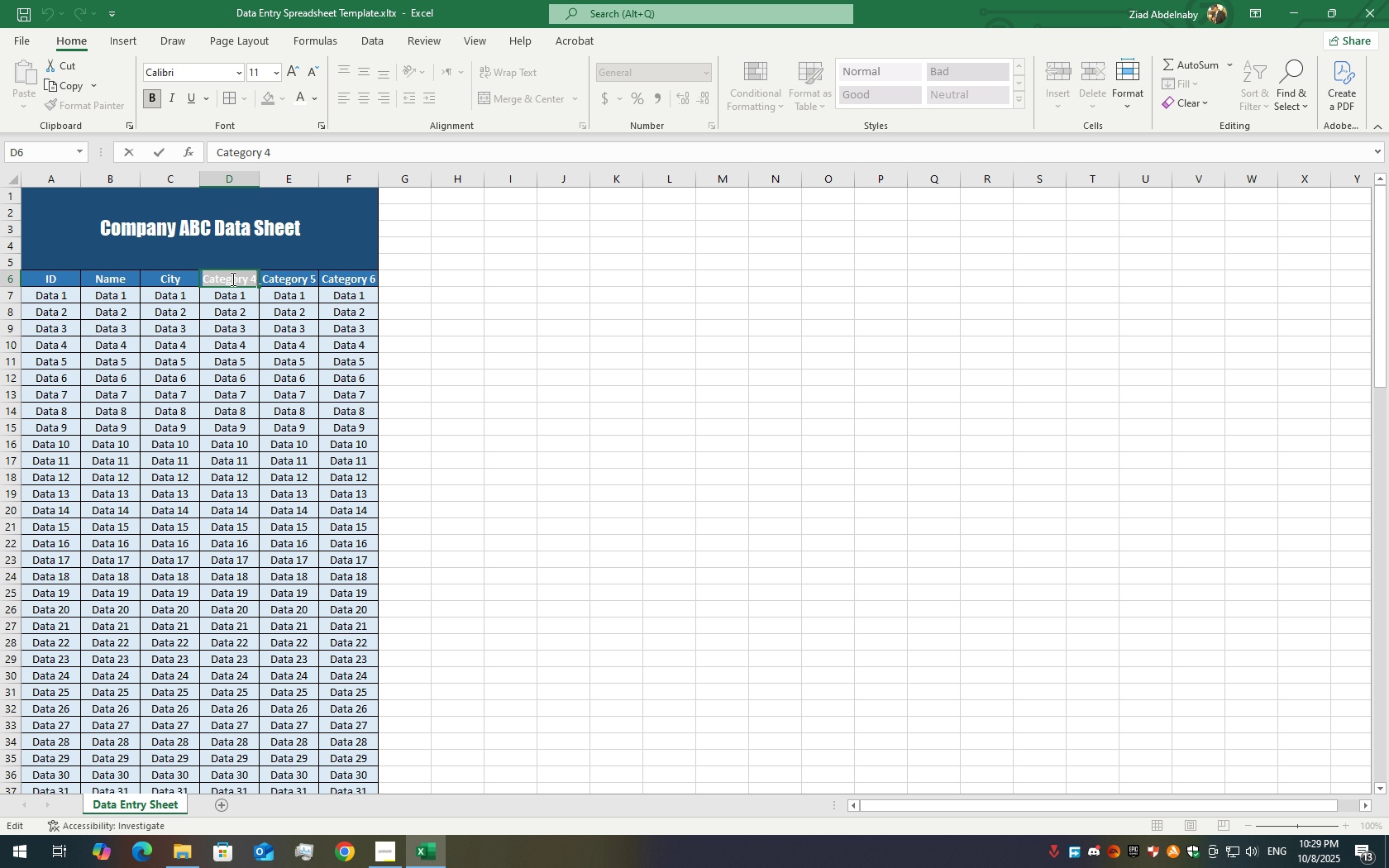 
triple_click([232, 279])
 